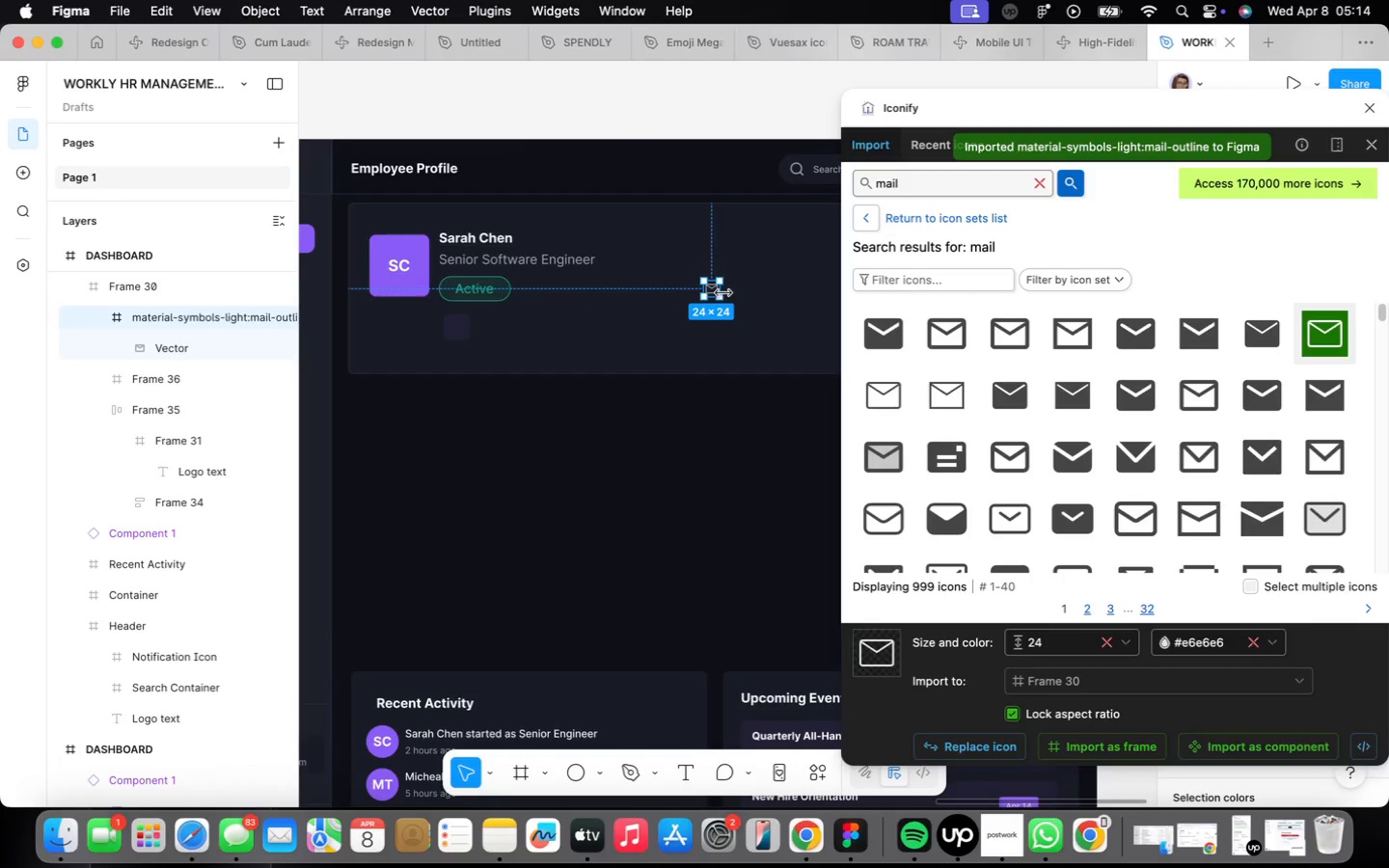 
left_click_drag(start_coordinate=[714, 291], to_coordinate=[497, 341])
 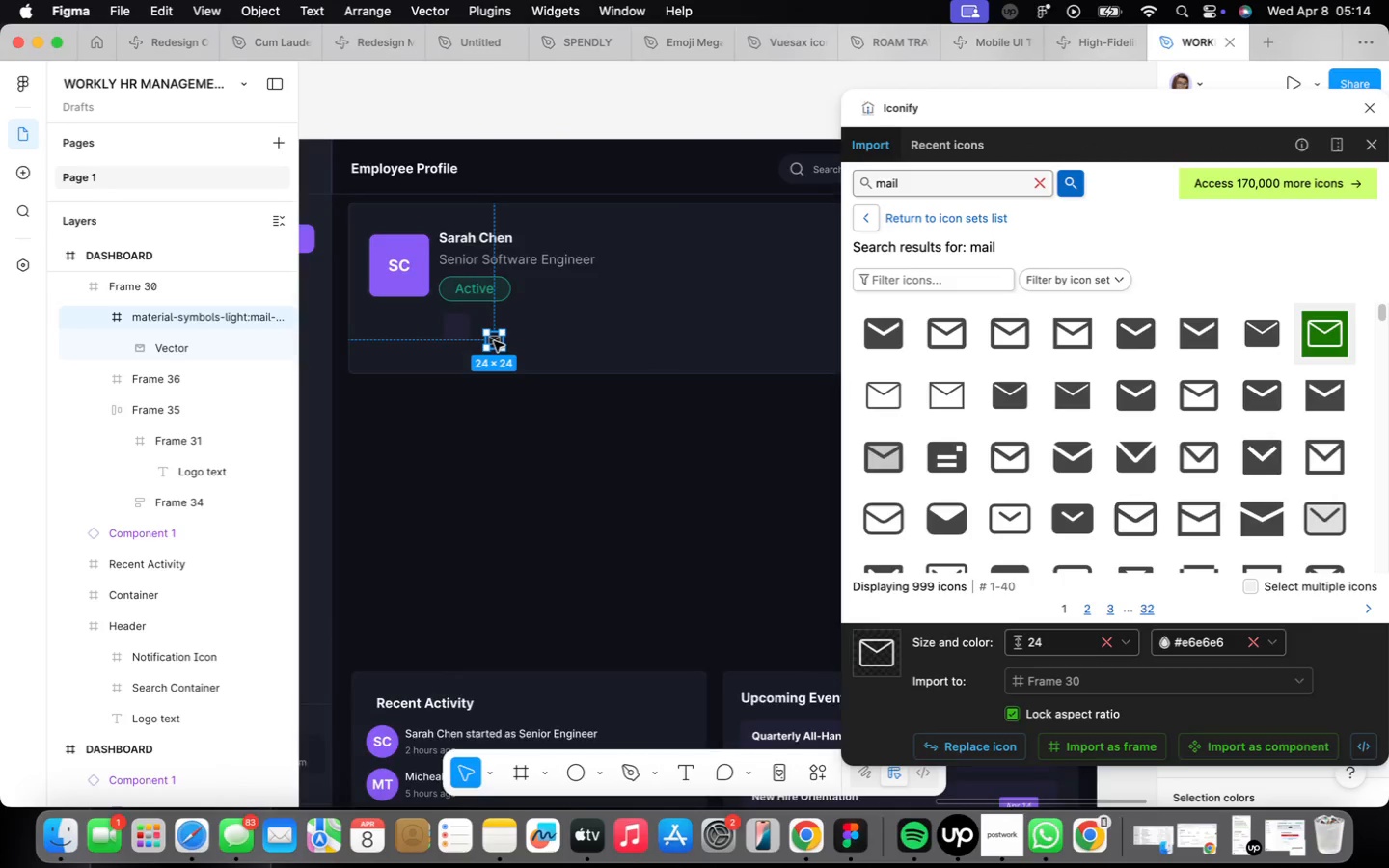 
scroll: coordinate [524, 356], scroll_direction: up, amount: 14.0
 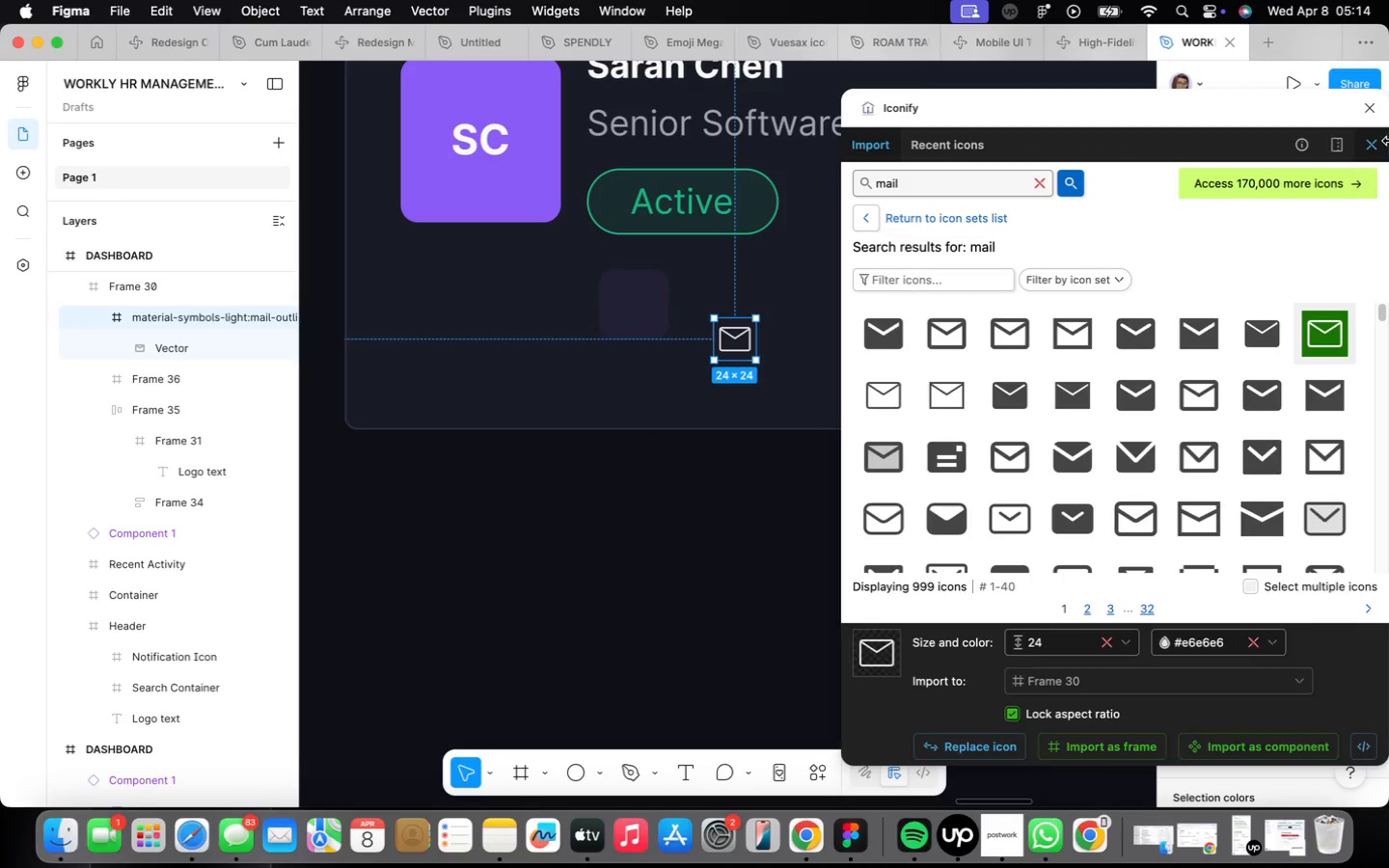 
left_click([1368, 108])
 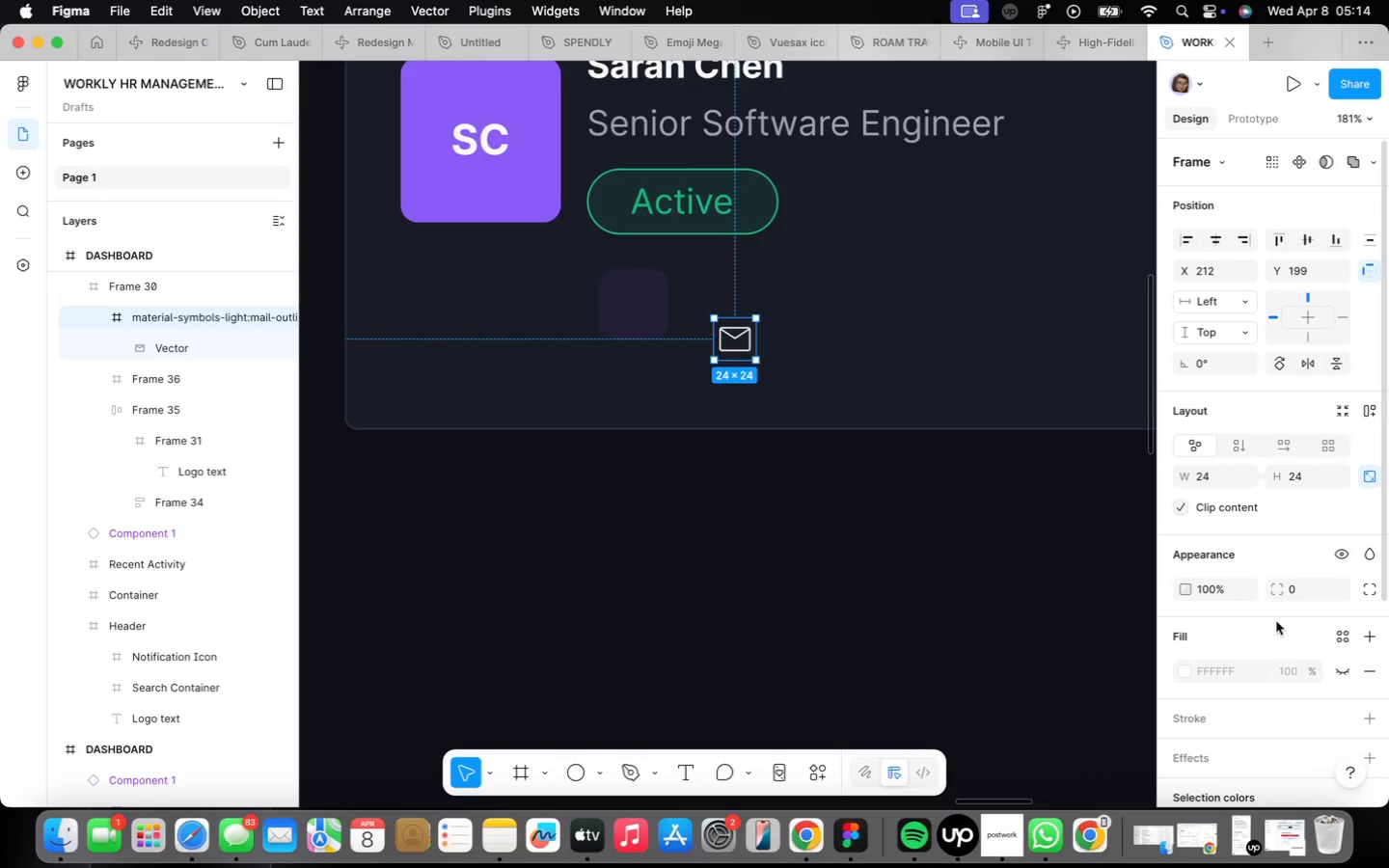 
scroll: coordinate [1311, 486], scroll_direction: down, amount: 22.0
 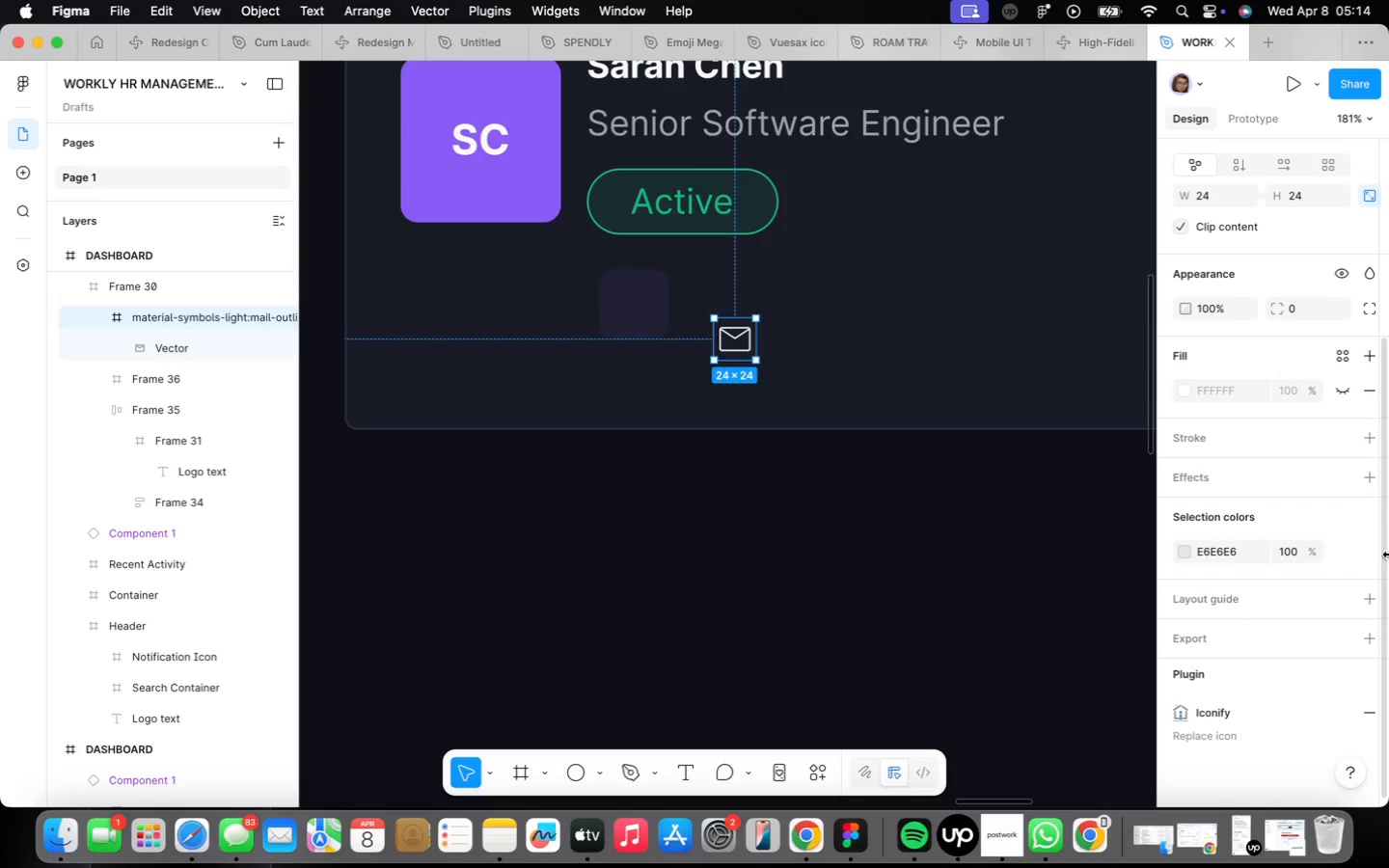 
left_click([1350, 556])
 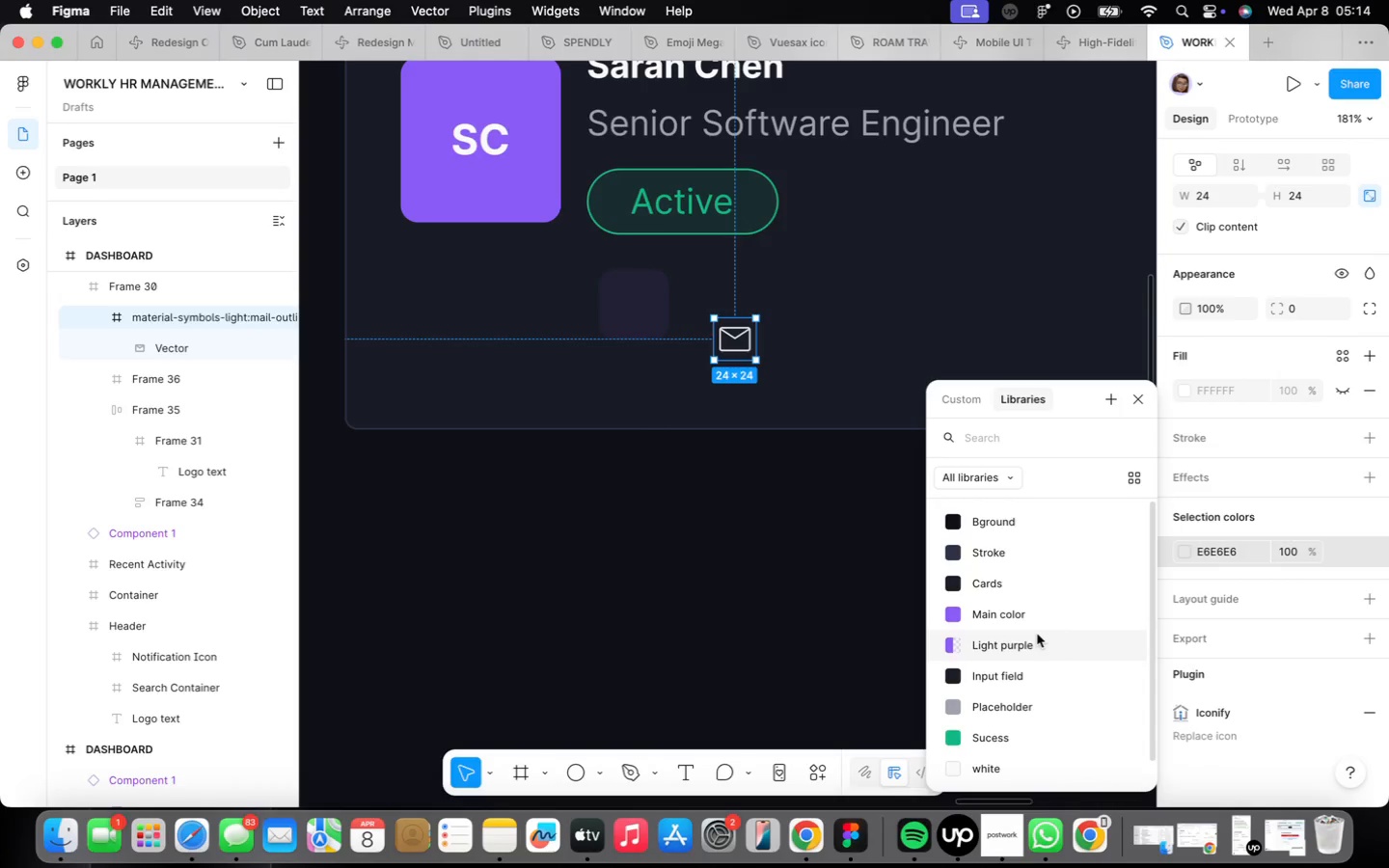 
left_click([1018, 617])
 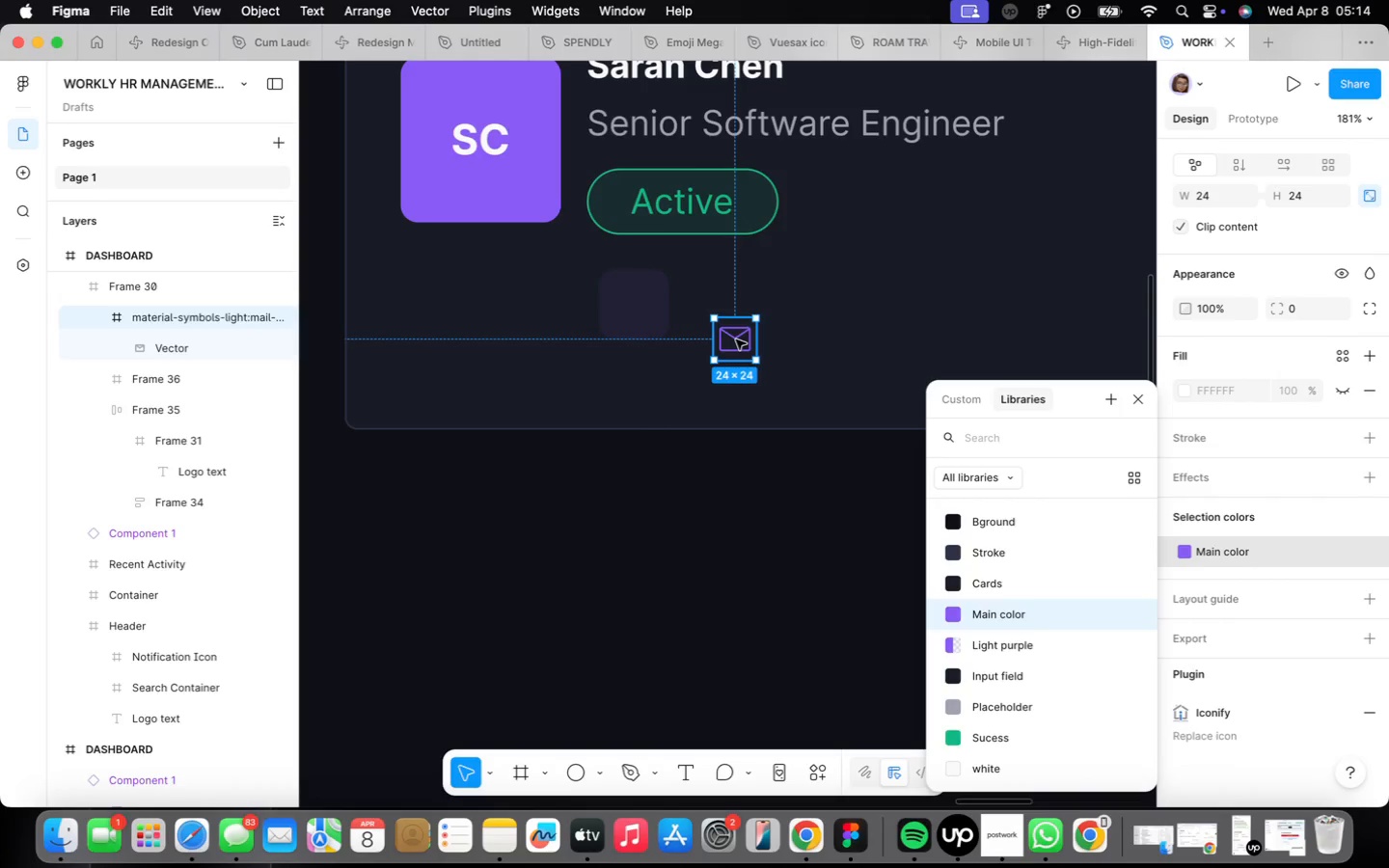 
left_click_drag(start_coordinate=[736, 339], to_coordinate=[635, 307])
 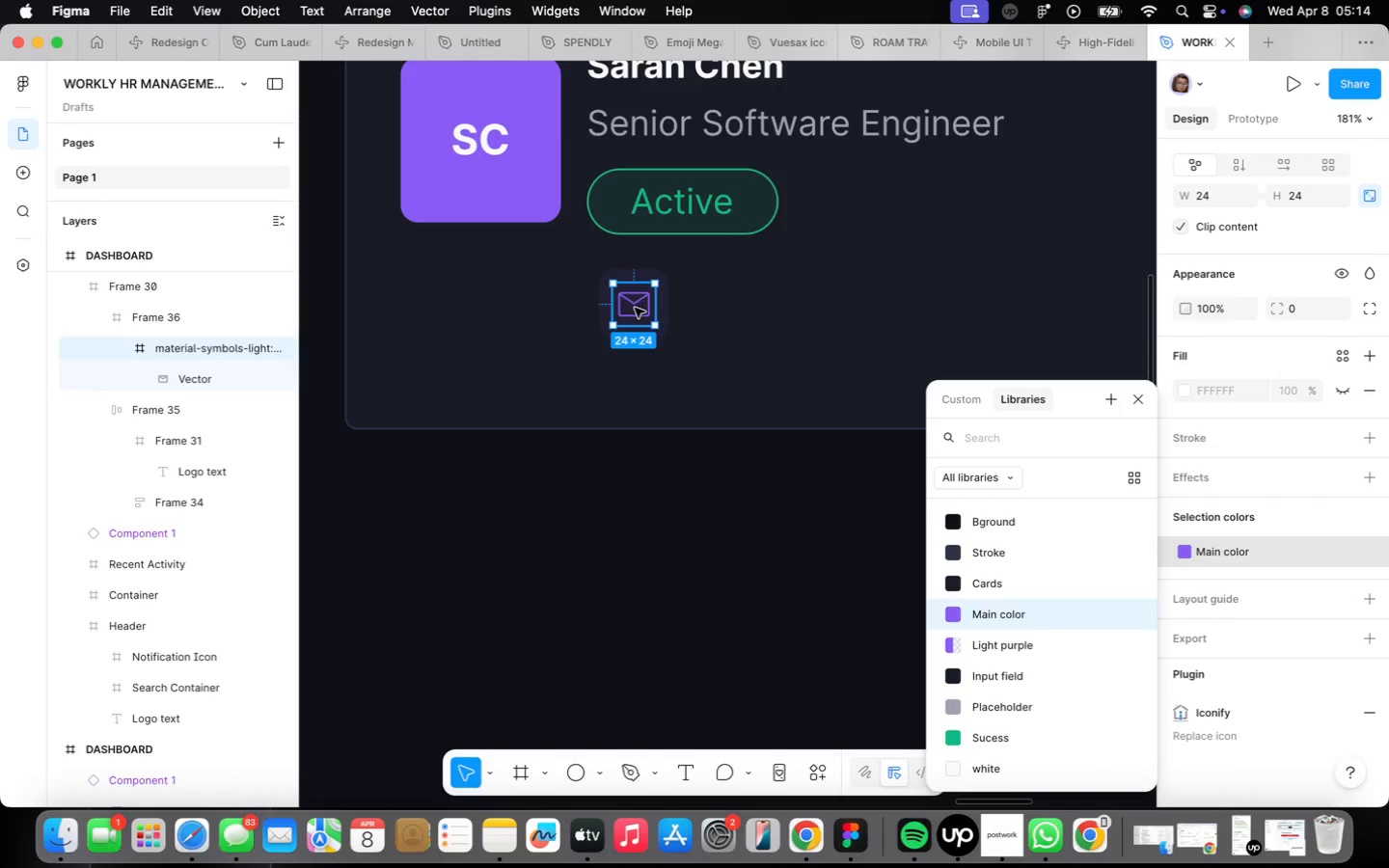 
scroll: coordinate [635, 309], scroll_direction: up, amount: 9.0
 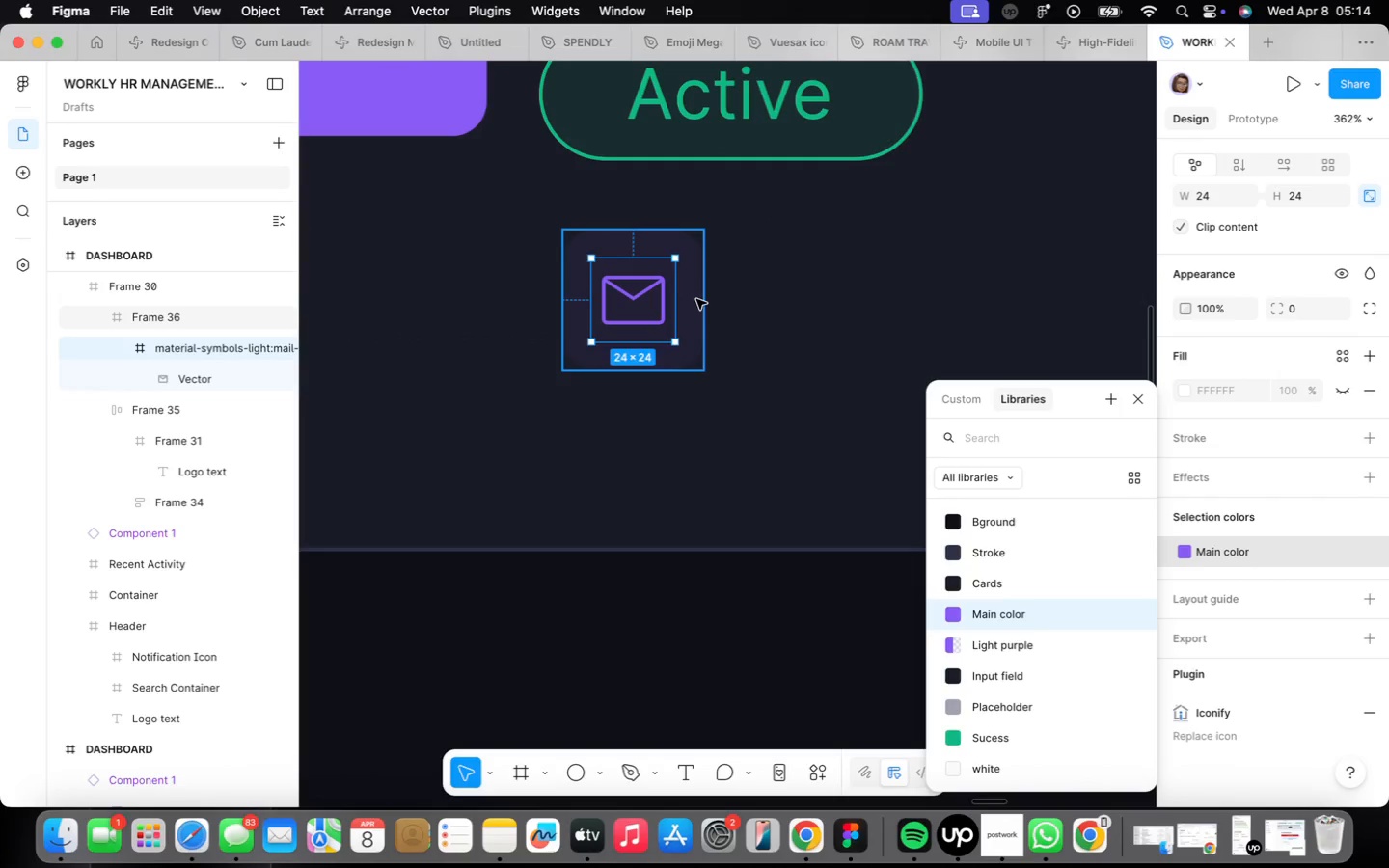 
hold_key(key=ShiftLeft, duration=0.36)
left_click([698, 299])
 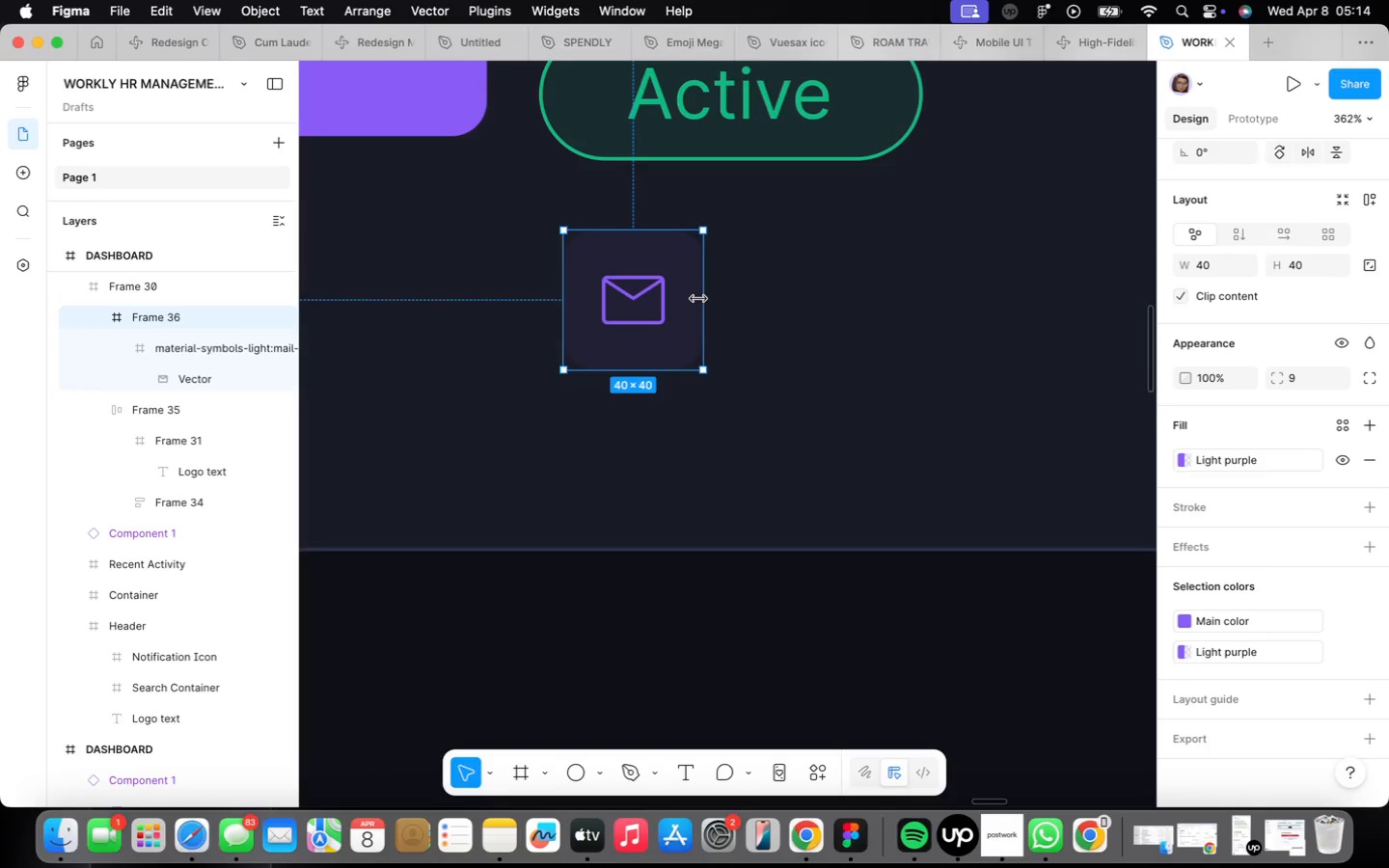 
key(Shift+A)
 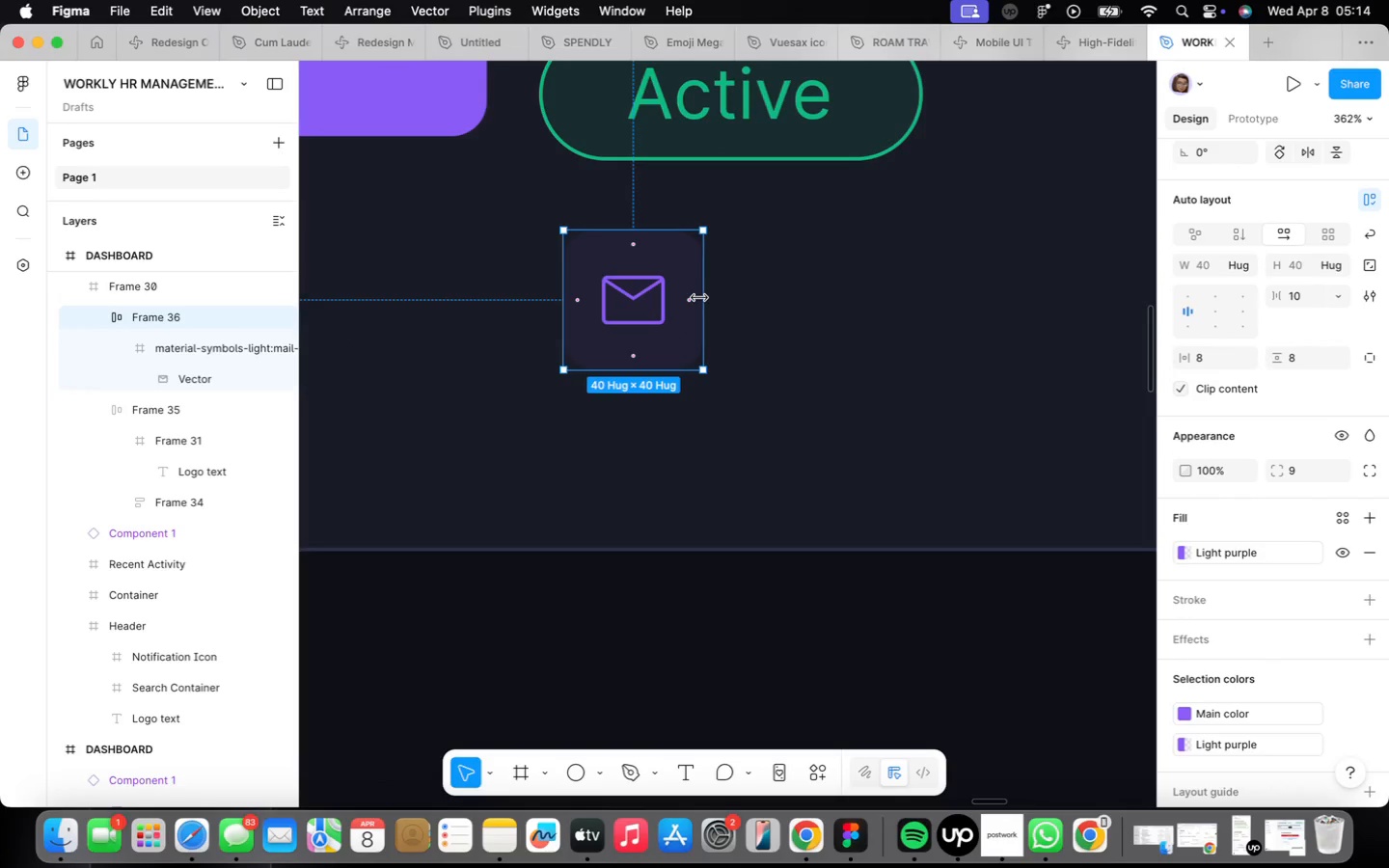 
left_click([722, 390])
 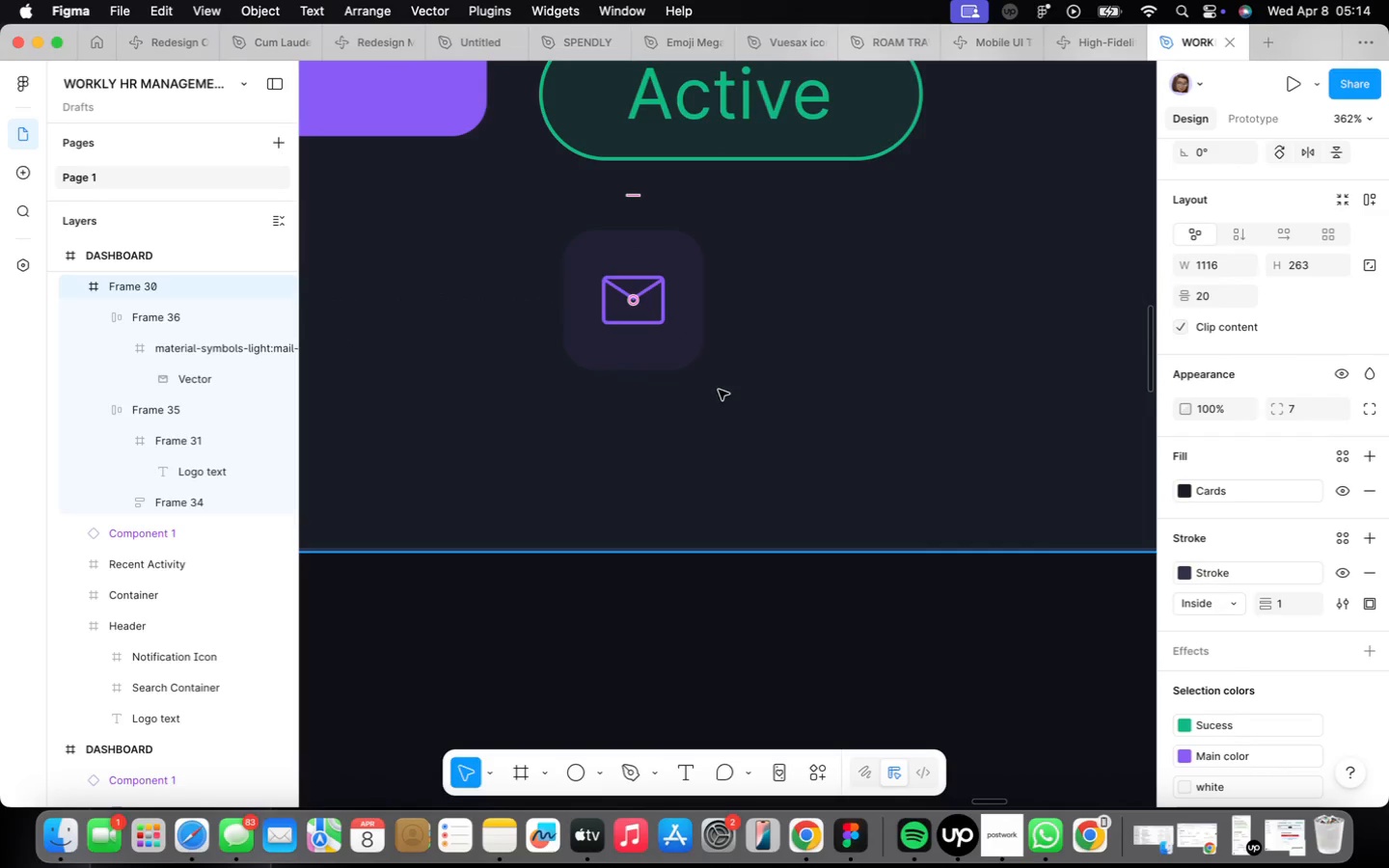 
scroll: coordinate [720, 389], scroll_direction: down, amount: 16.0
 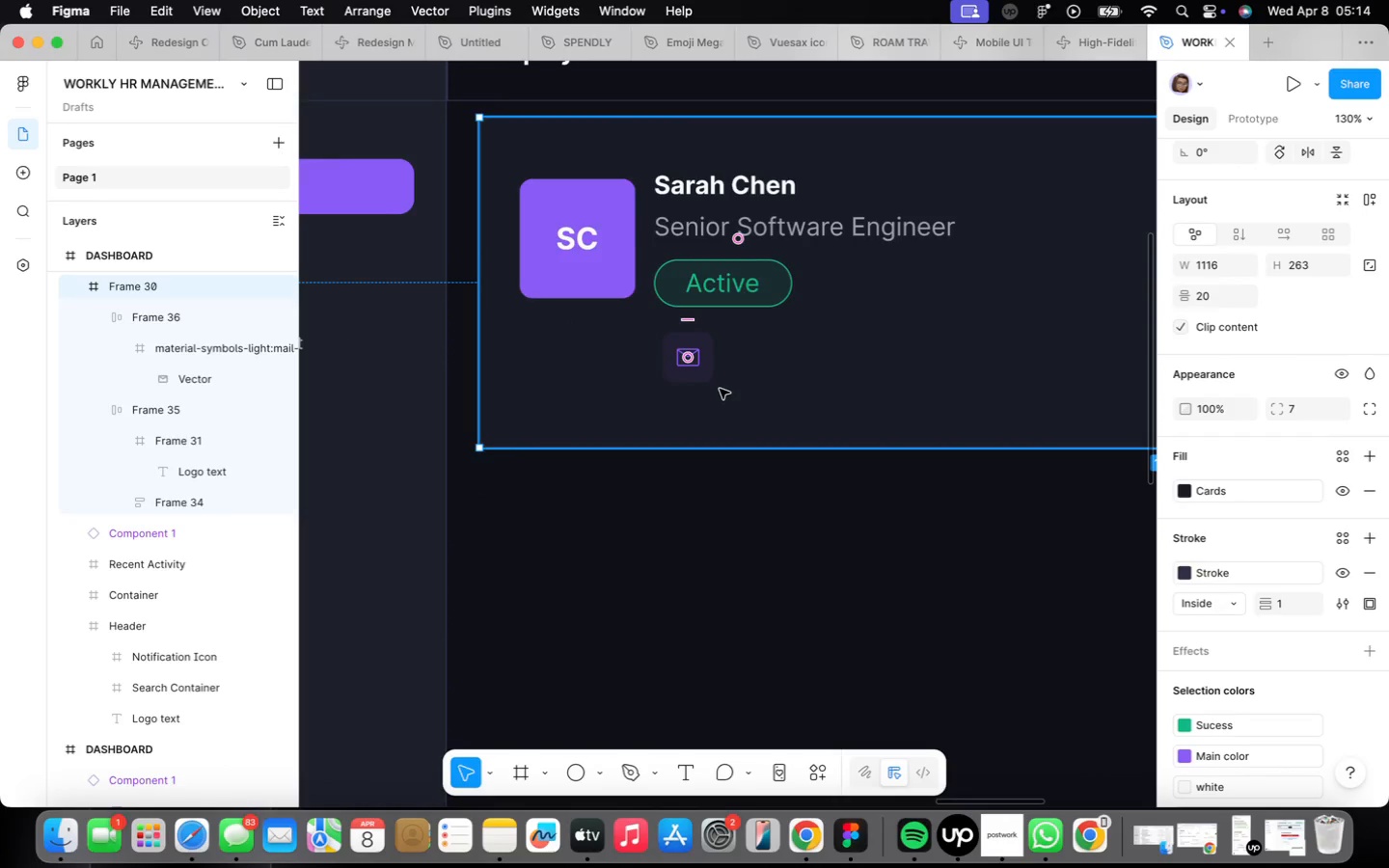 
left_click([720, 390])
 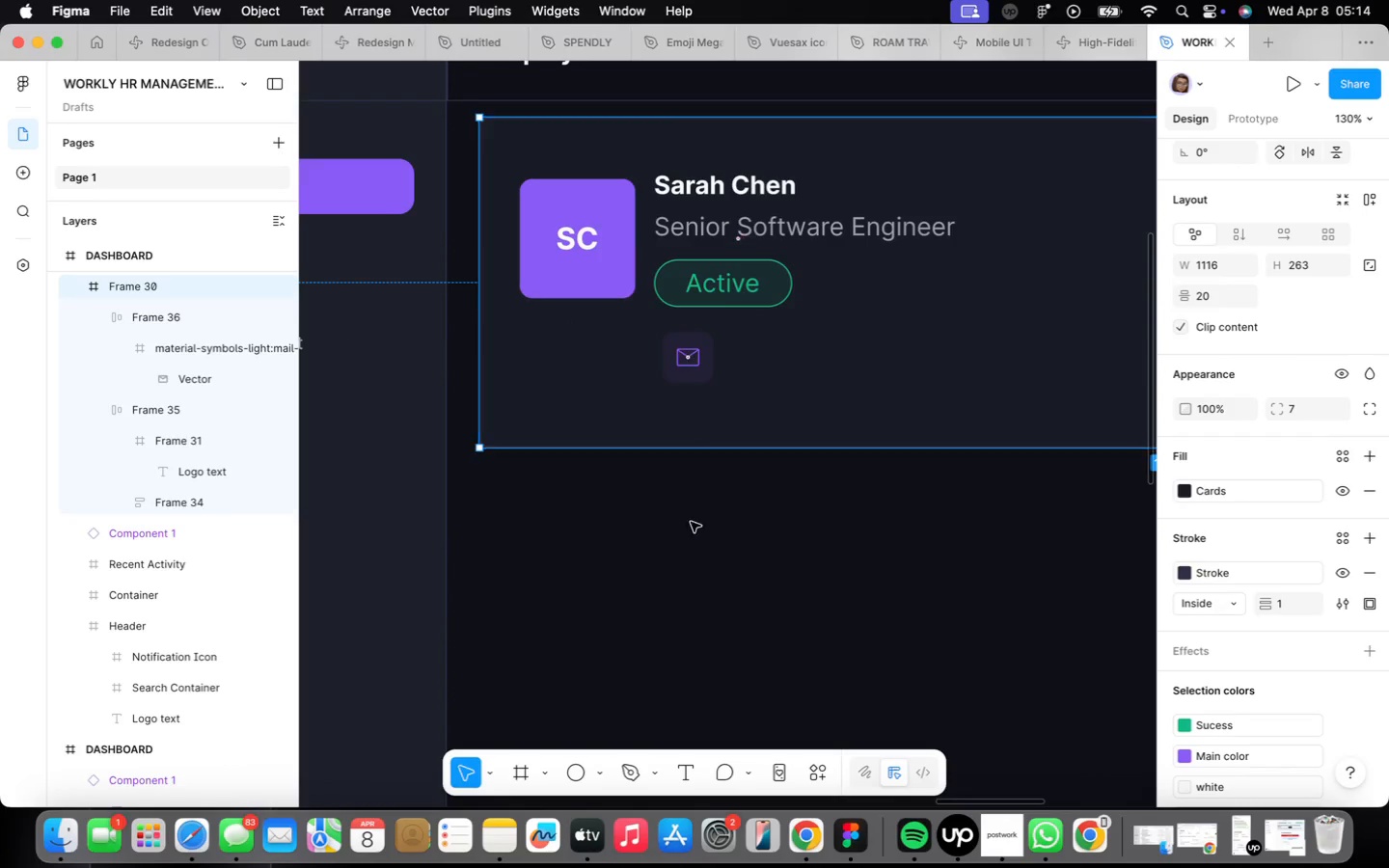 
double_click([698, 548])
 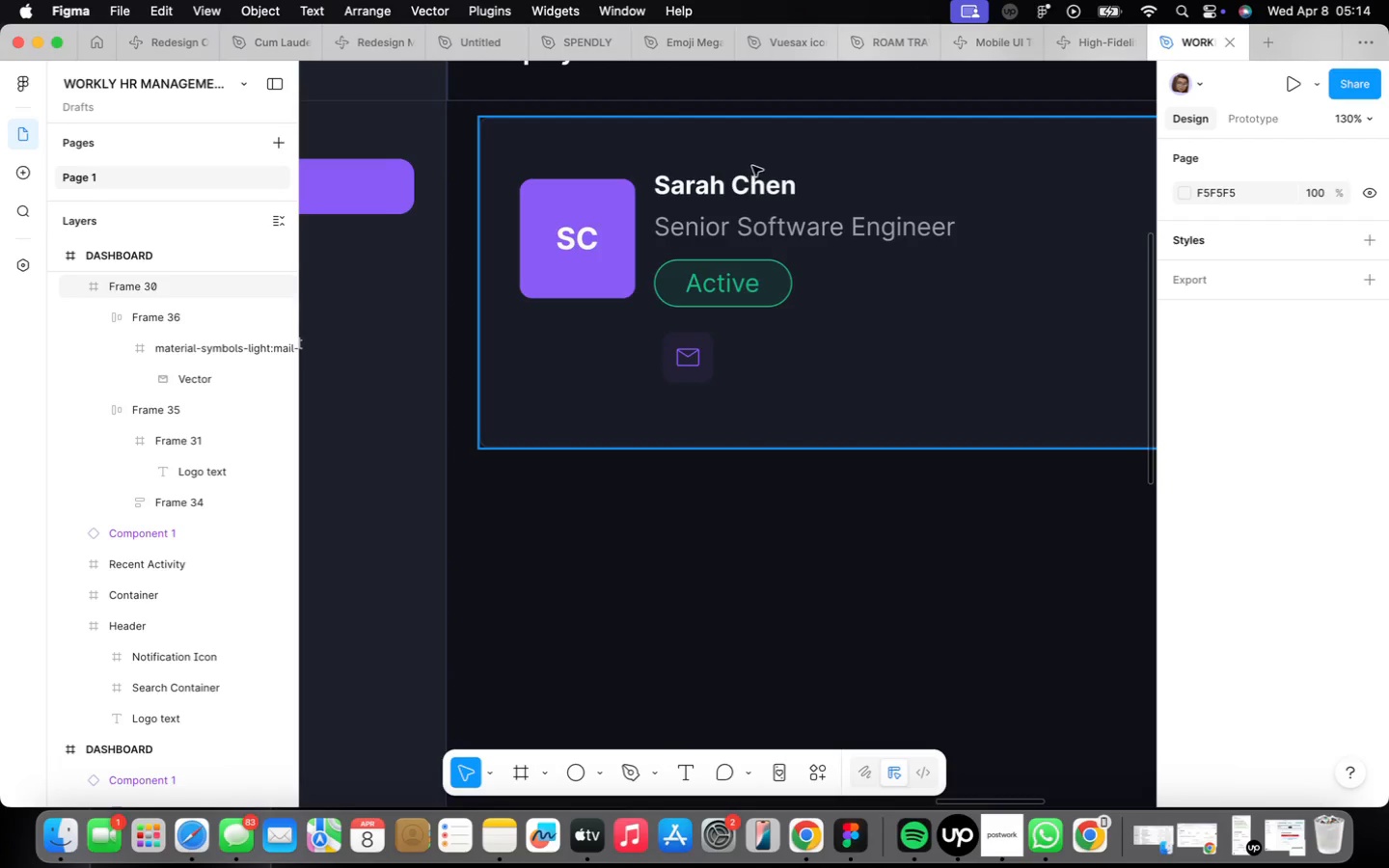 
double_click([688, 366])
 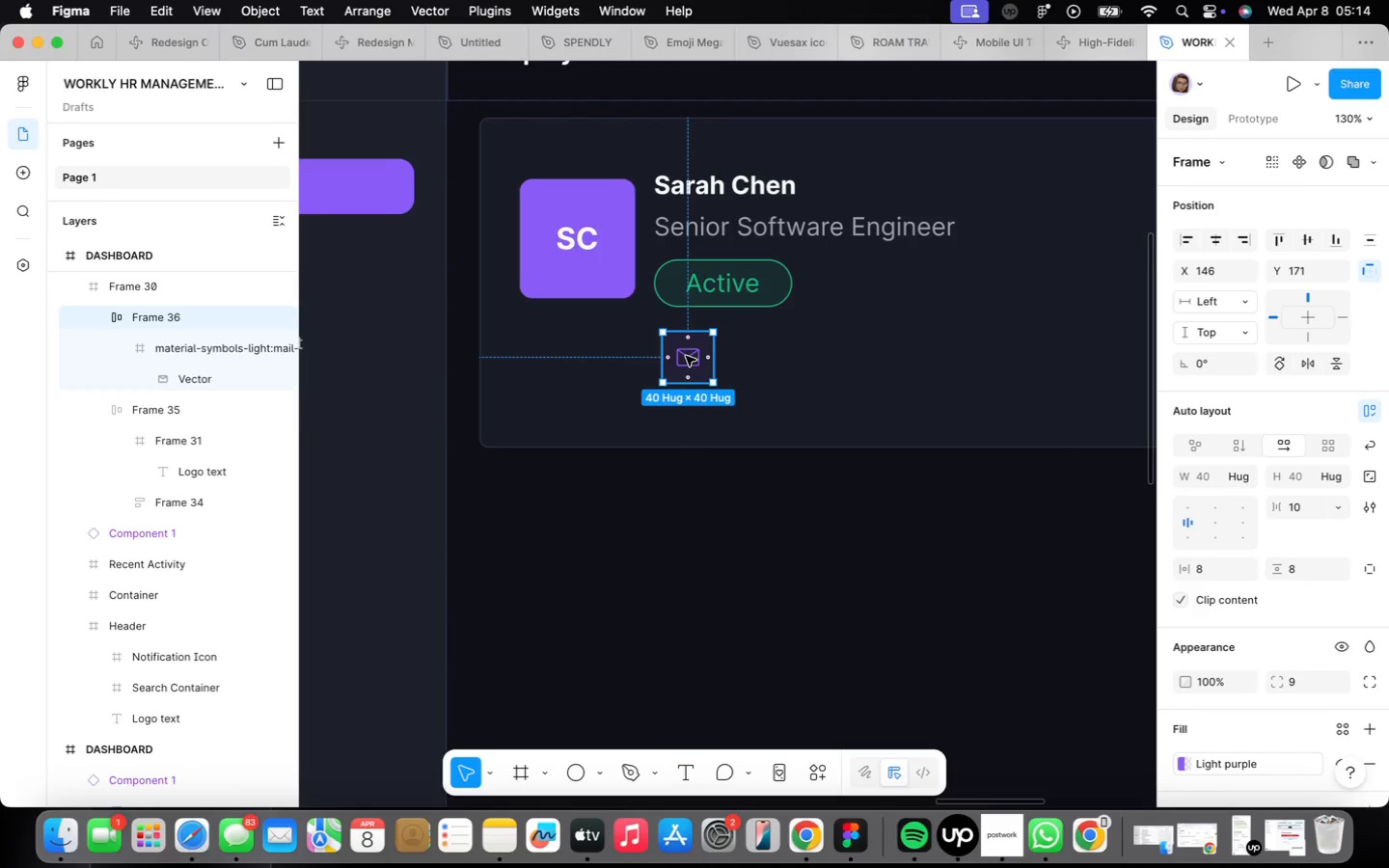 
left_click_drag(start_coordinate=[686, 356], to_coordinate=[678, 355])
 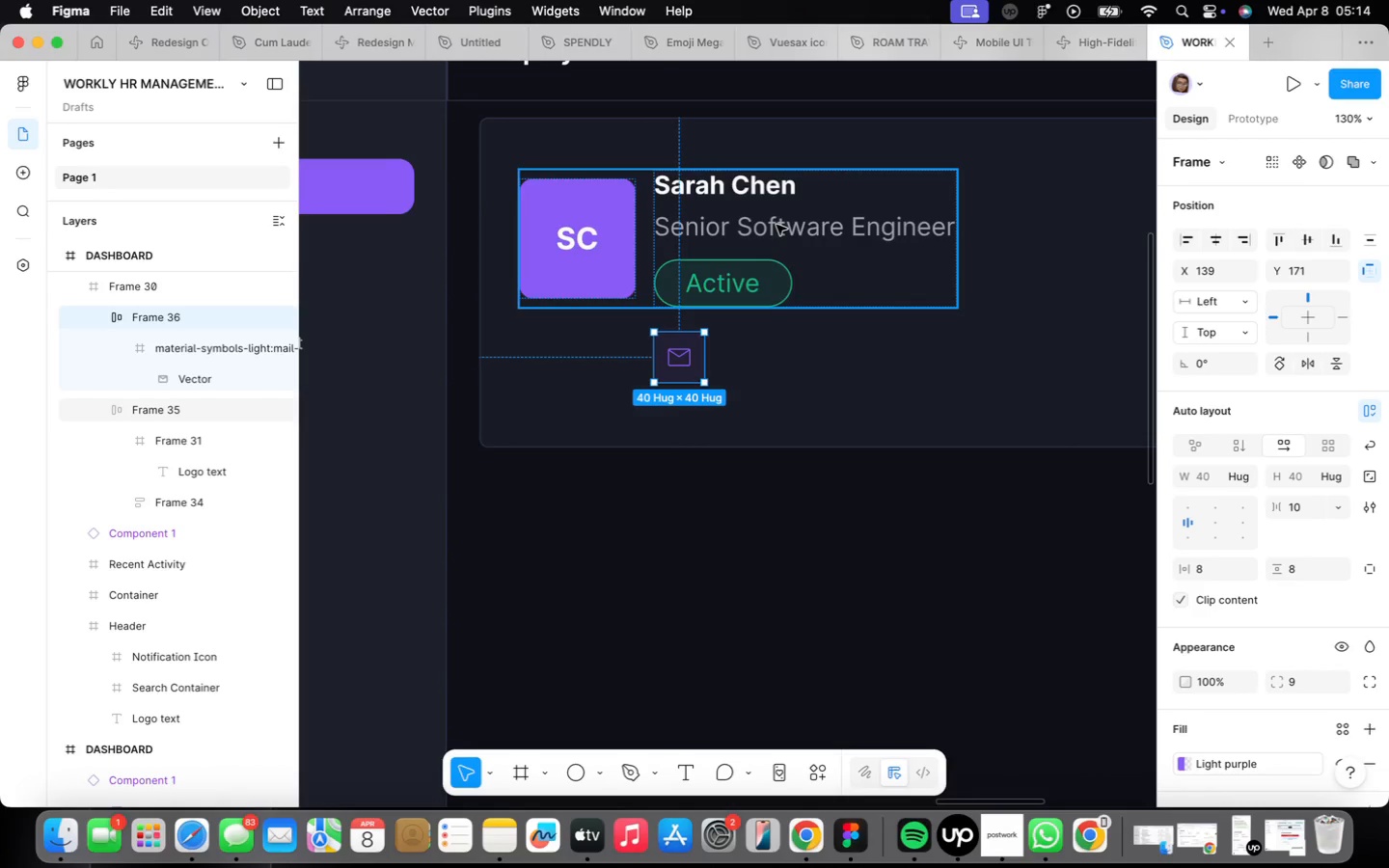 
left_click([776, 225])
 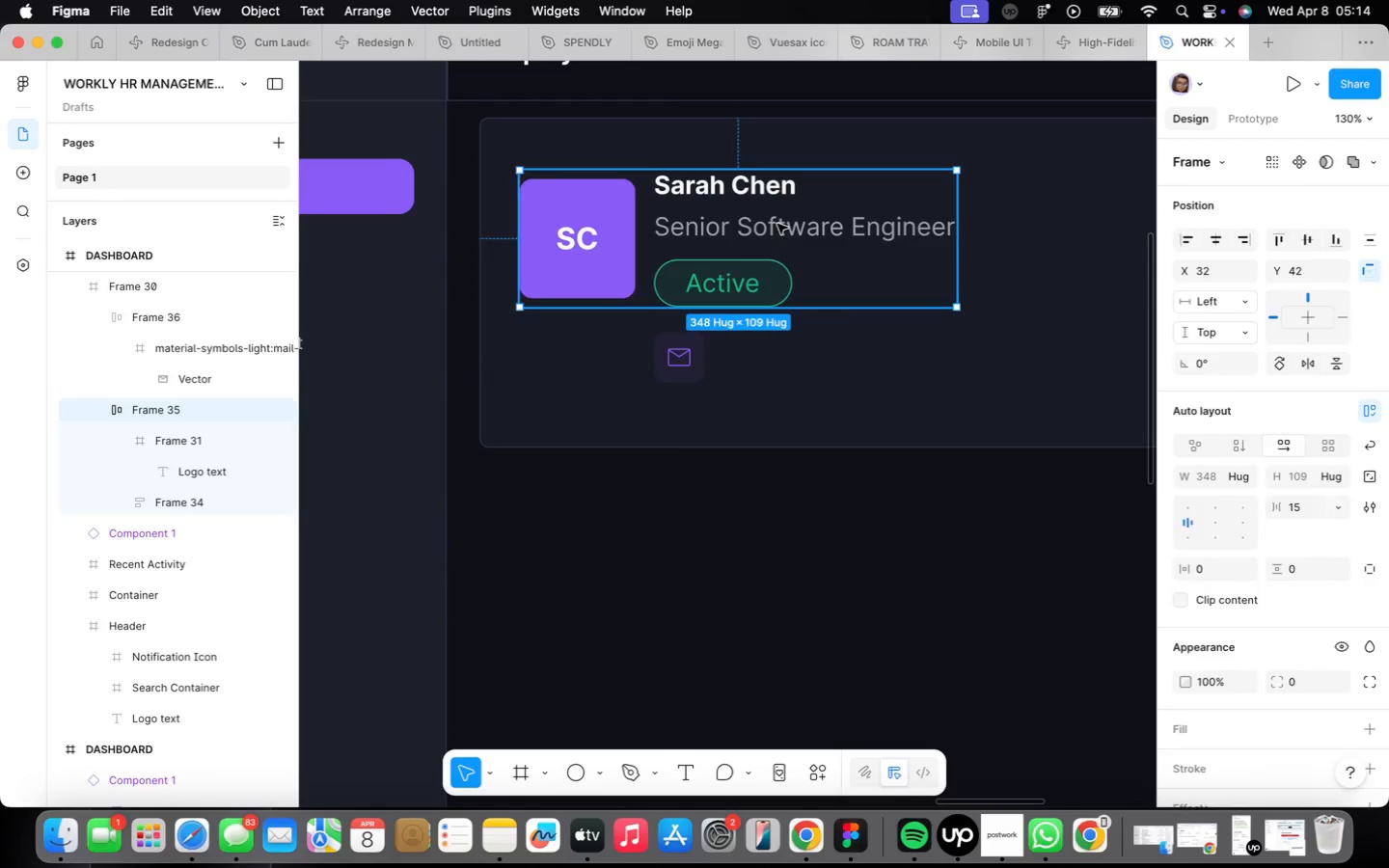 
triple_click([778, 223])
 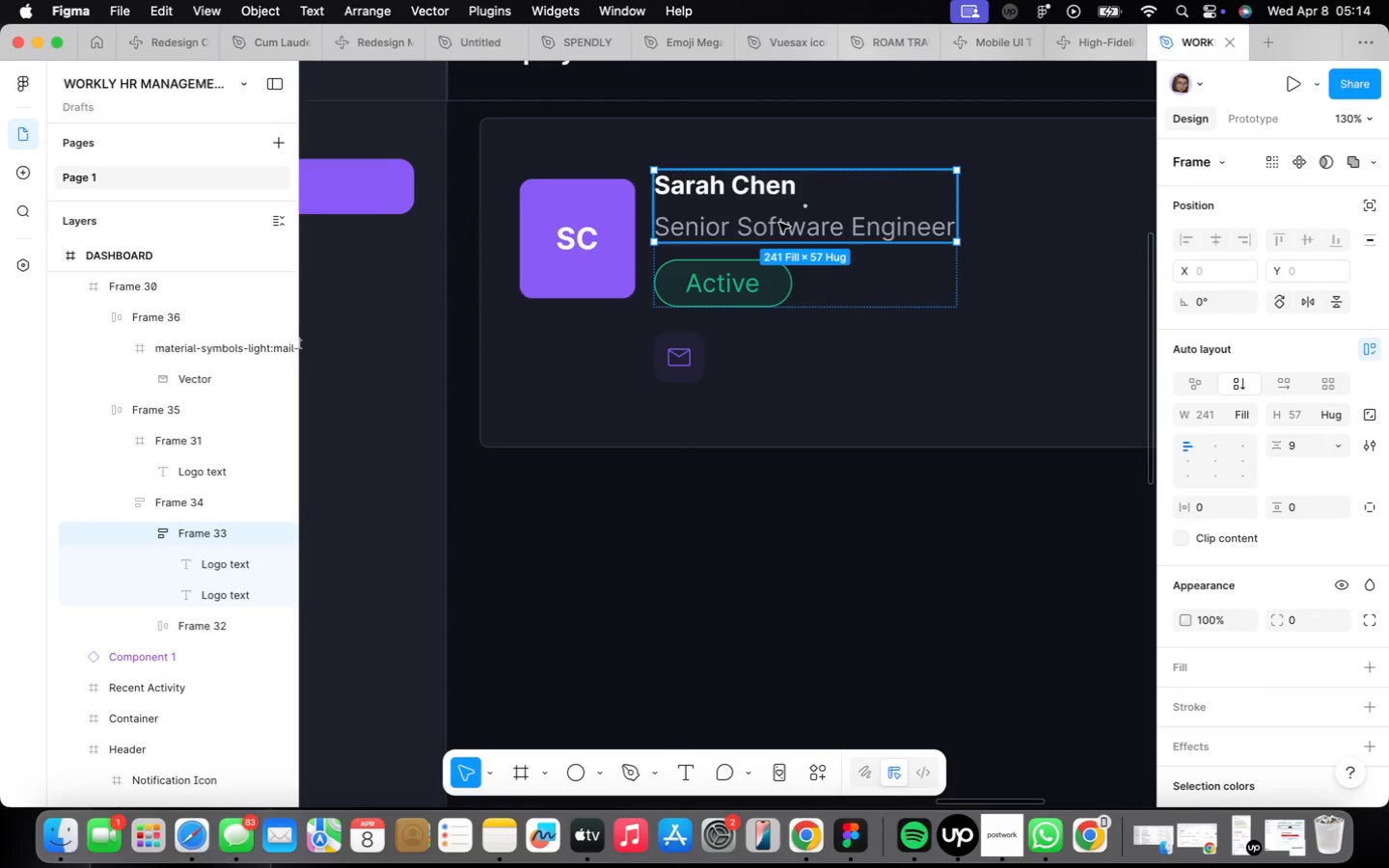 
double_click([779, 223])
 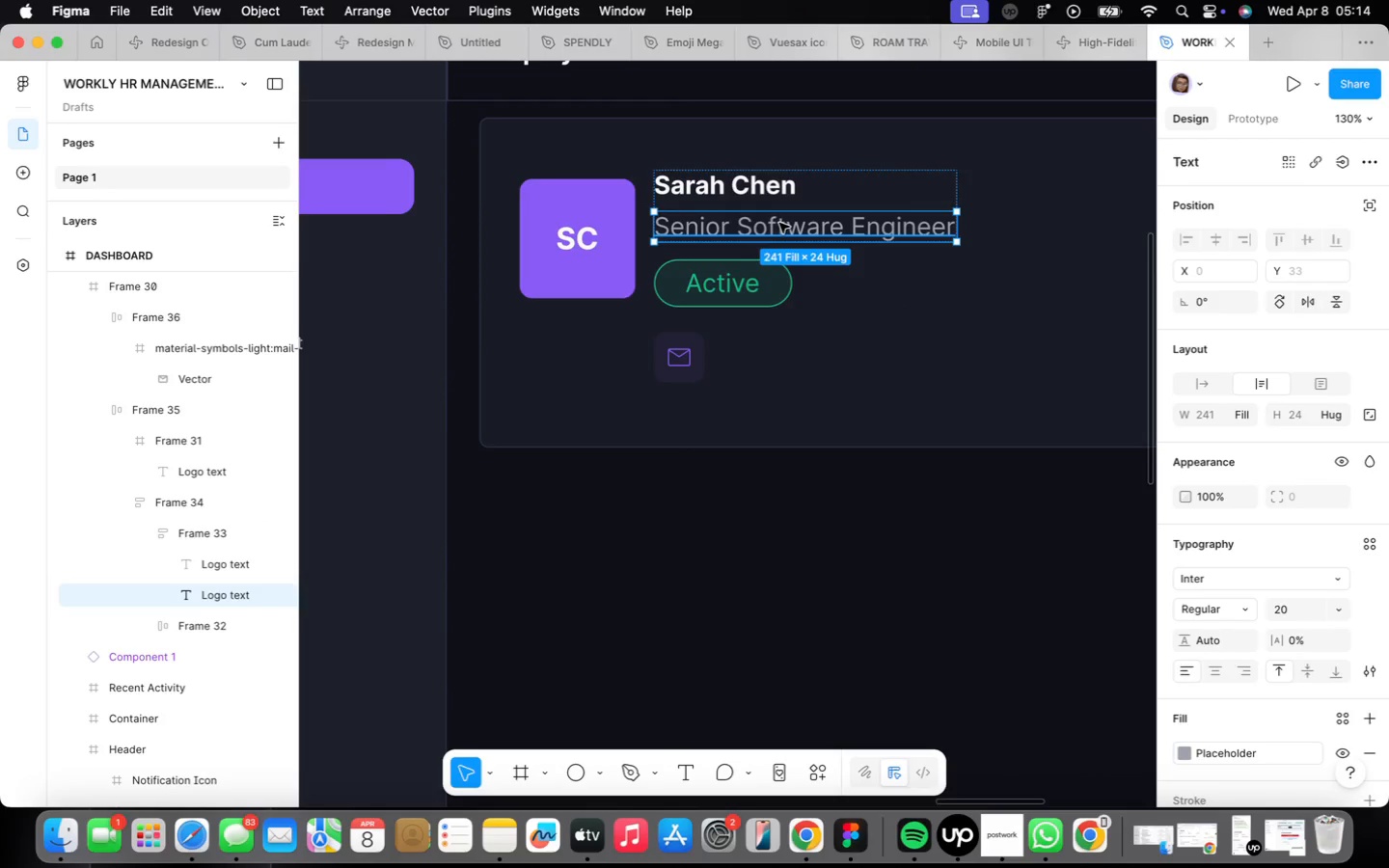 
hold_key(key=OptionLeft, duration=2.51)
left_click_drag(start_coordinate=[779, 223], to_coordinate=[842, 351])
 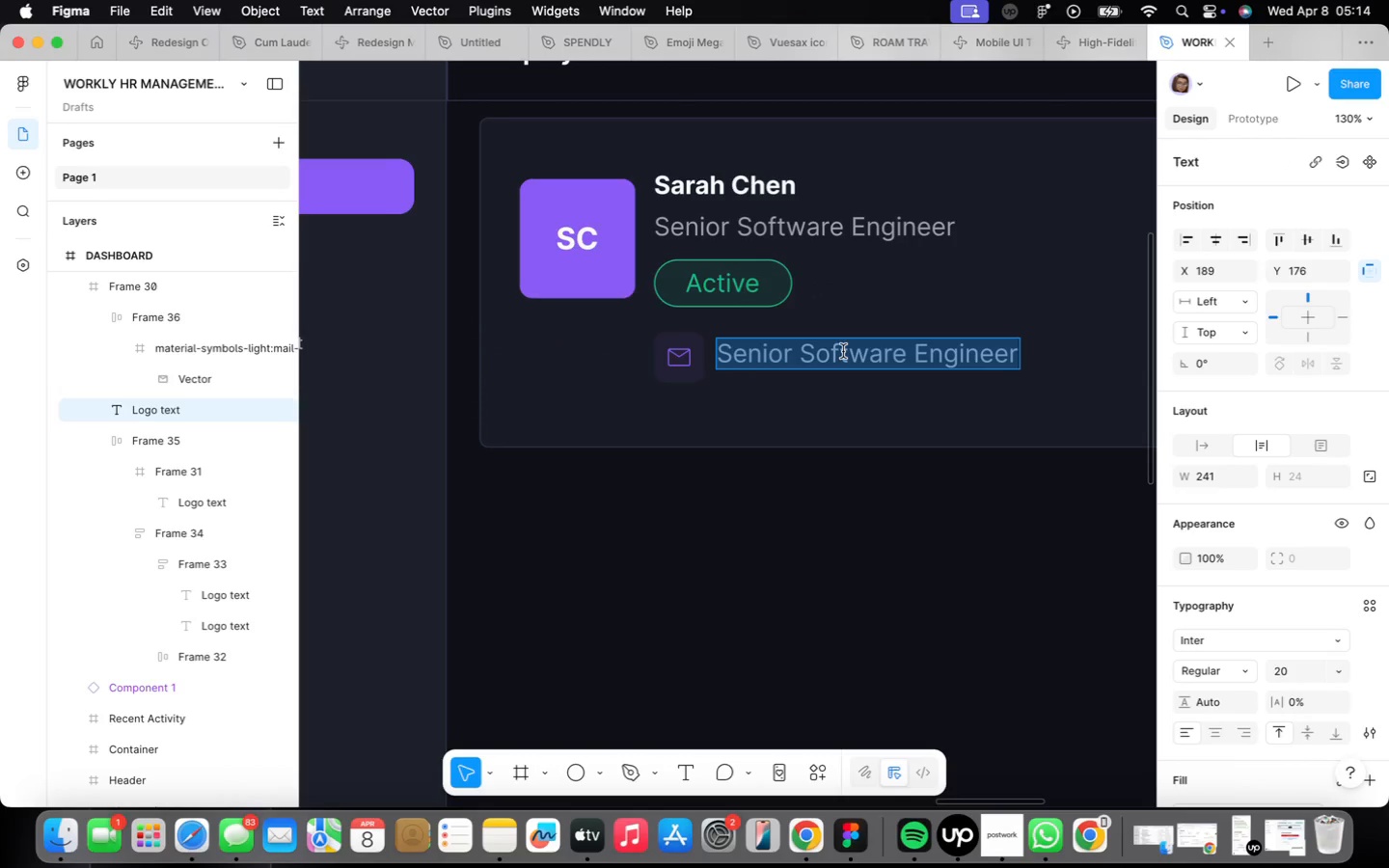 
type(Email)
 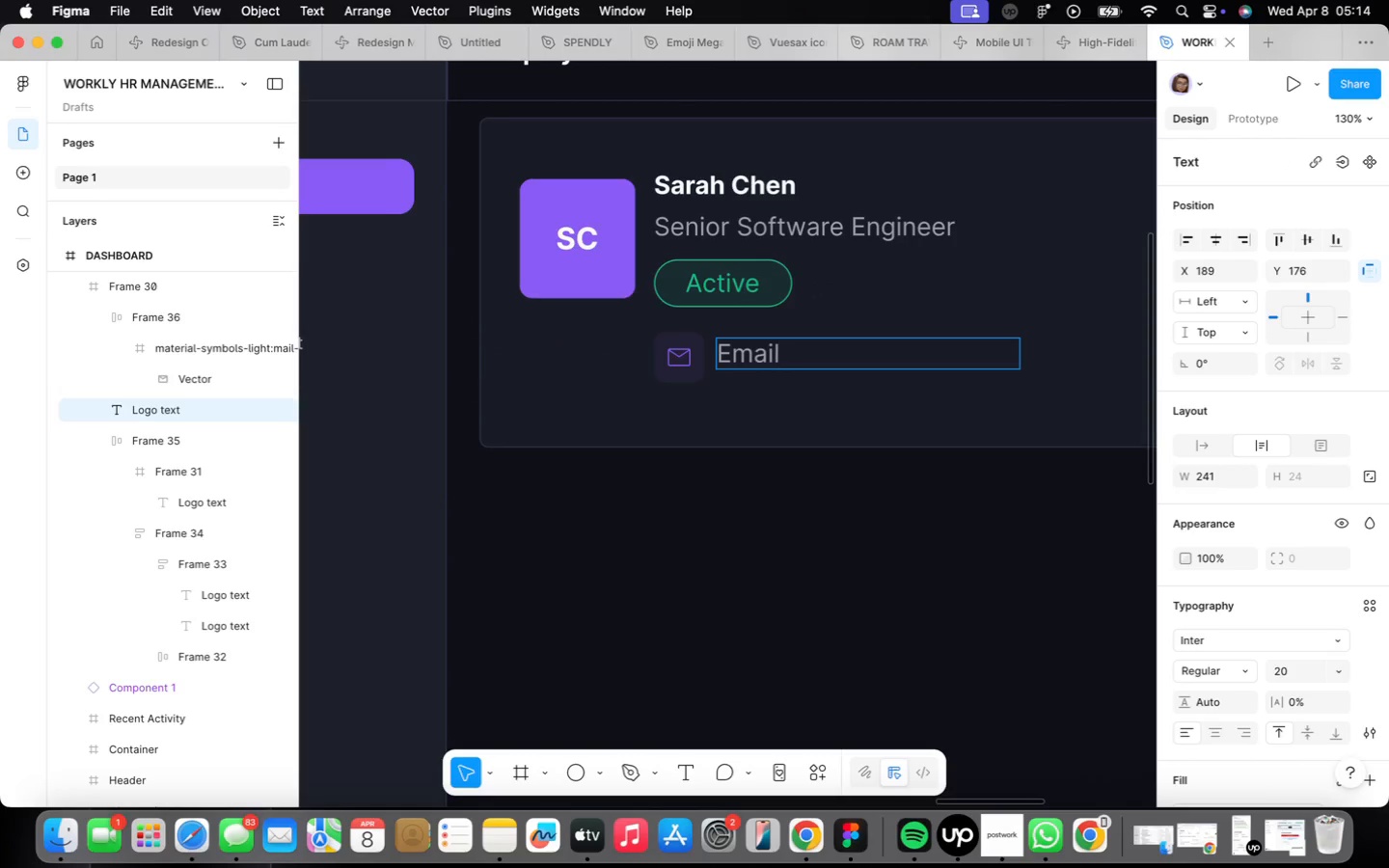 
left_click([920, 410])
 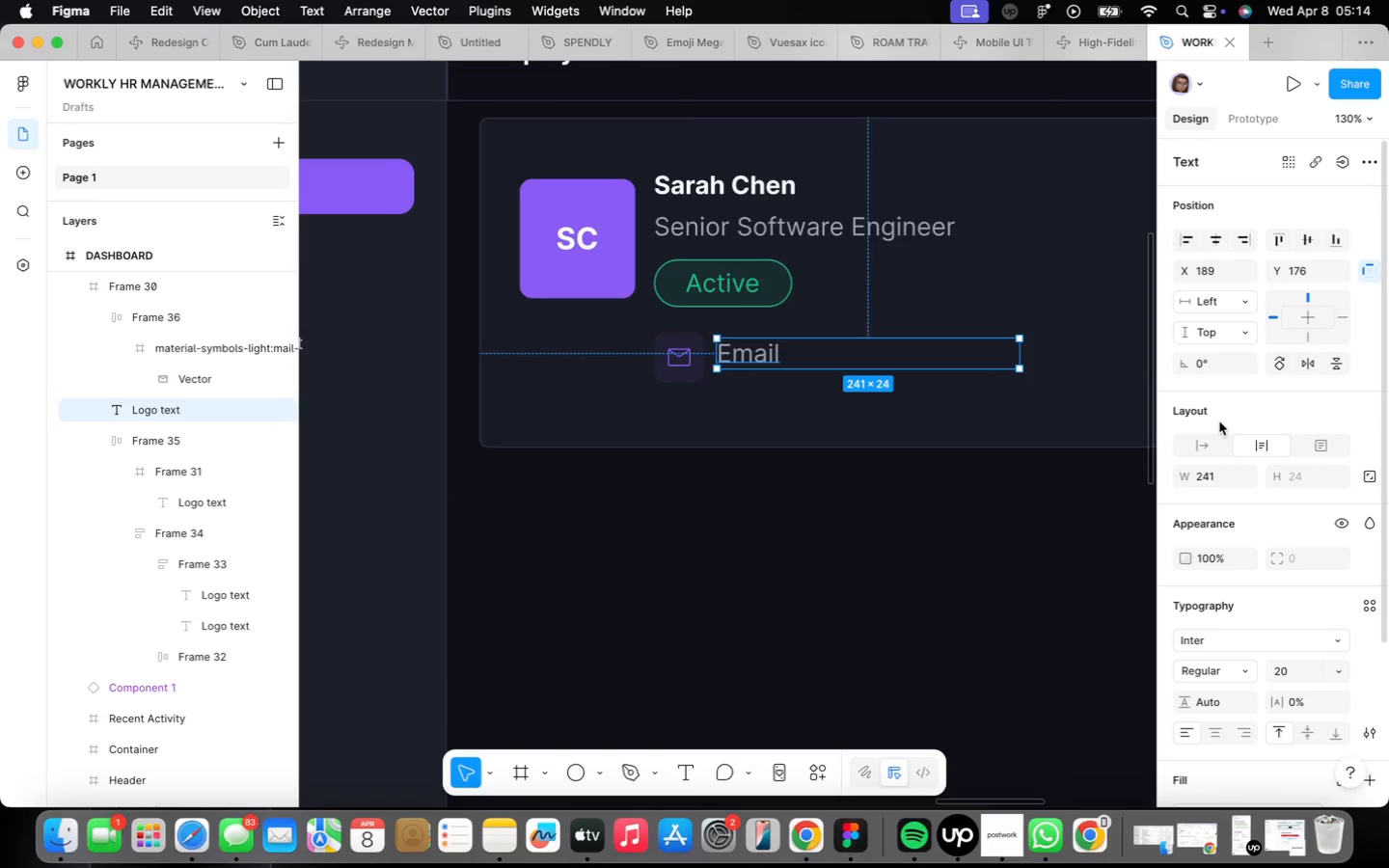 
left_click([1218, 444])
 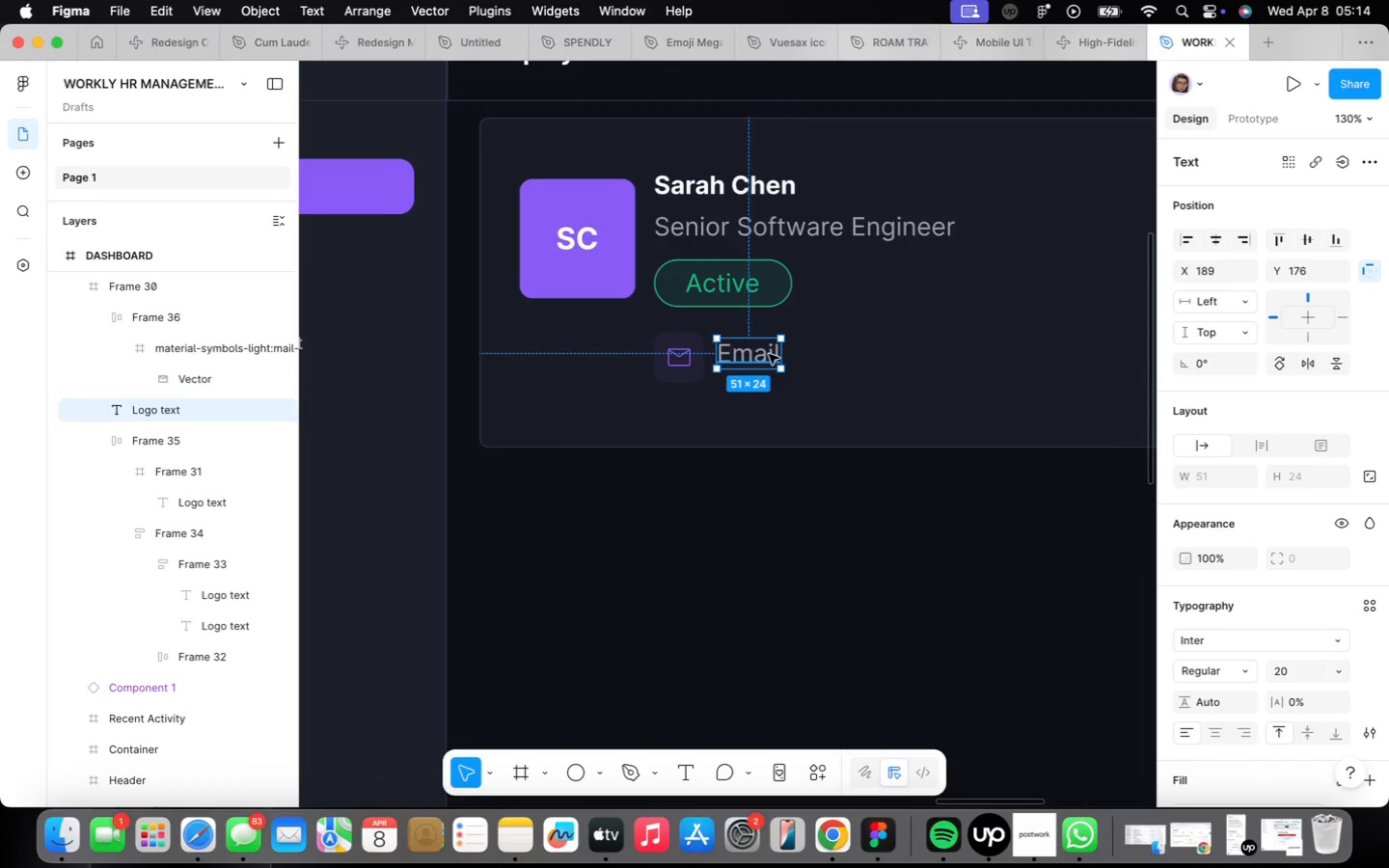 
wait(20.95)
 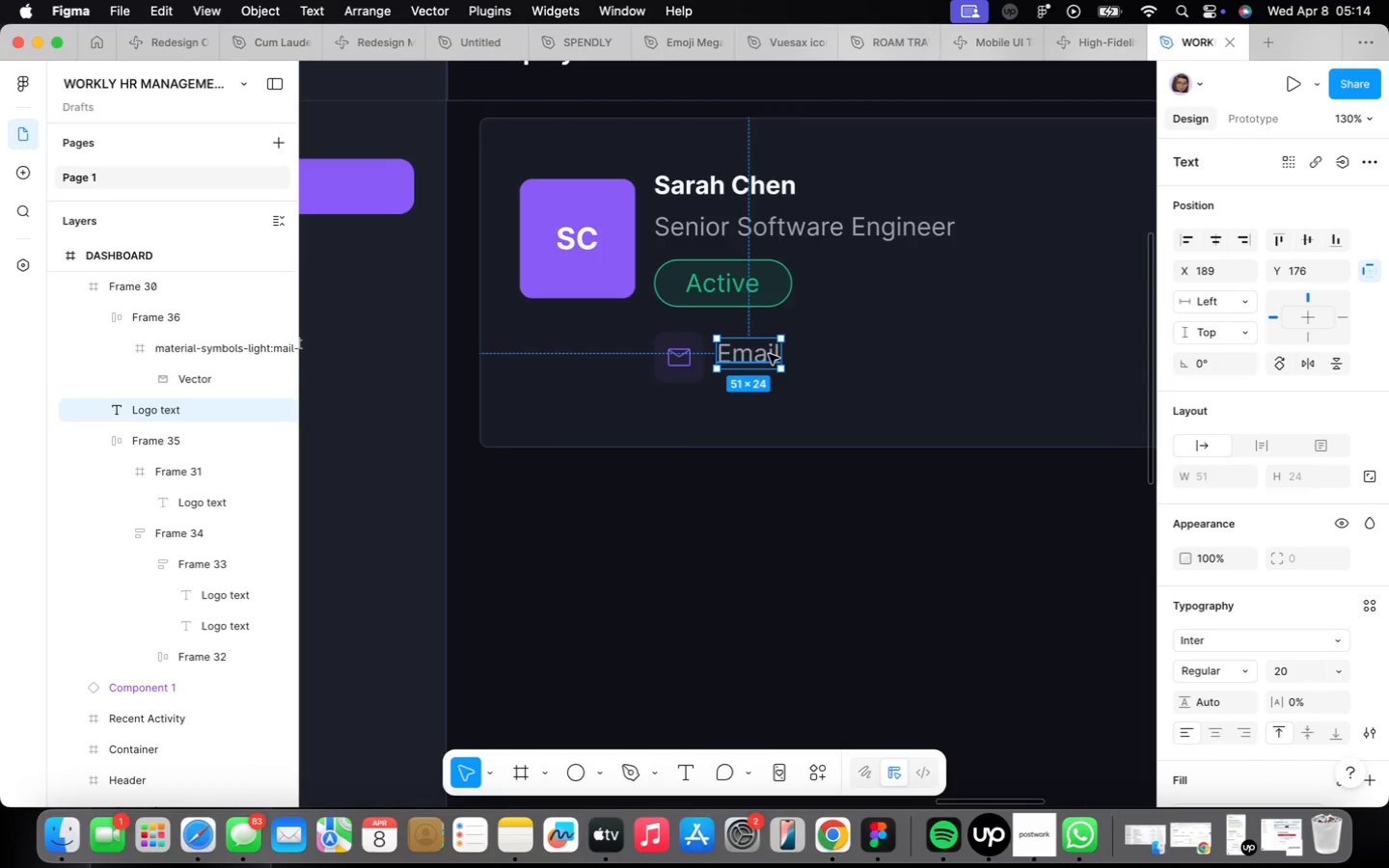 
left_click([1339, 672])
 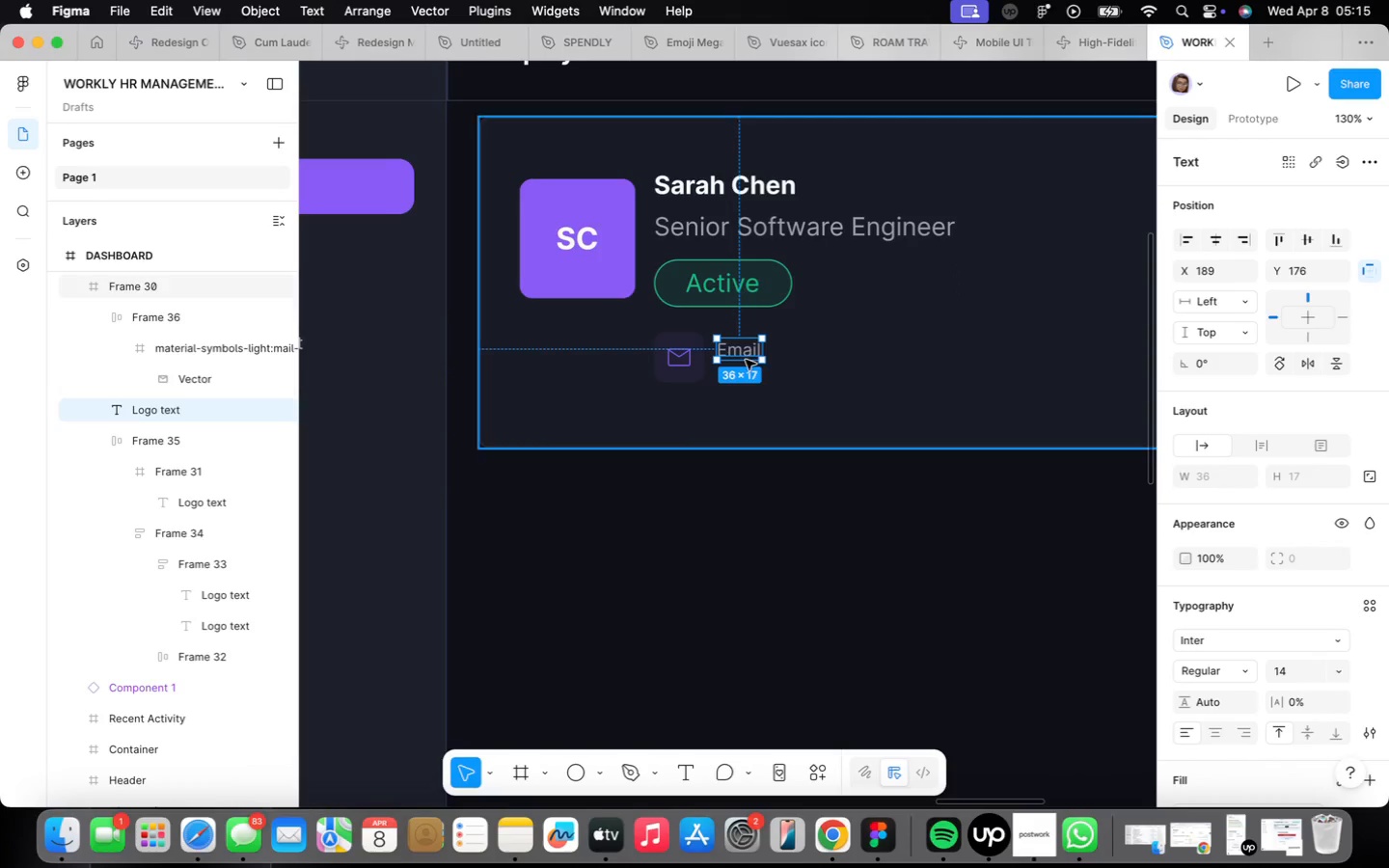 
left_click_drag(start_coordinate=[747, 351], to_coordinate=[743, 343])
 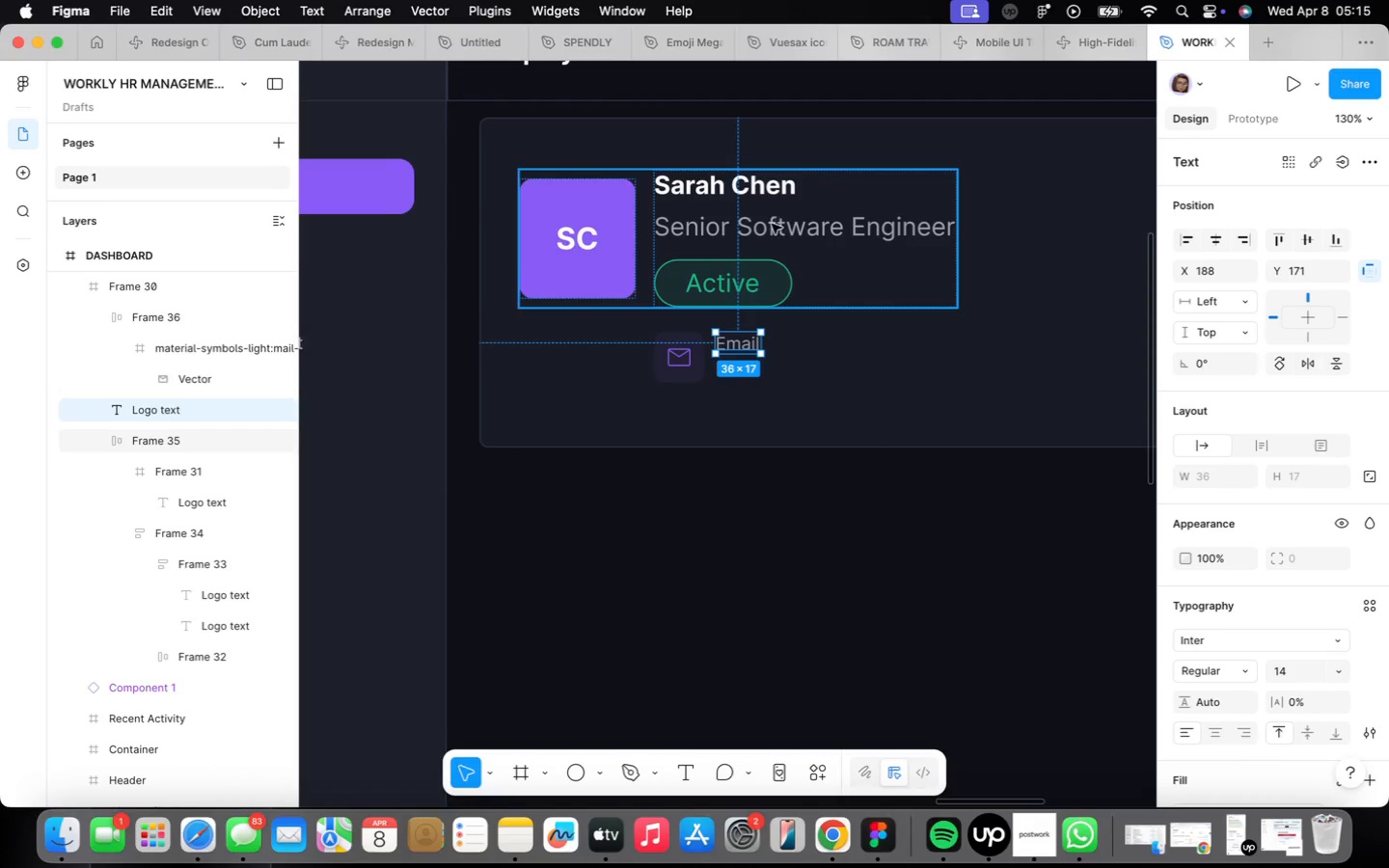 
double_click([773, 221])
 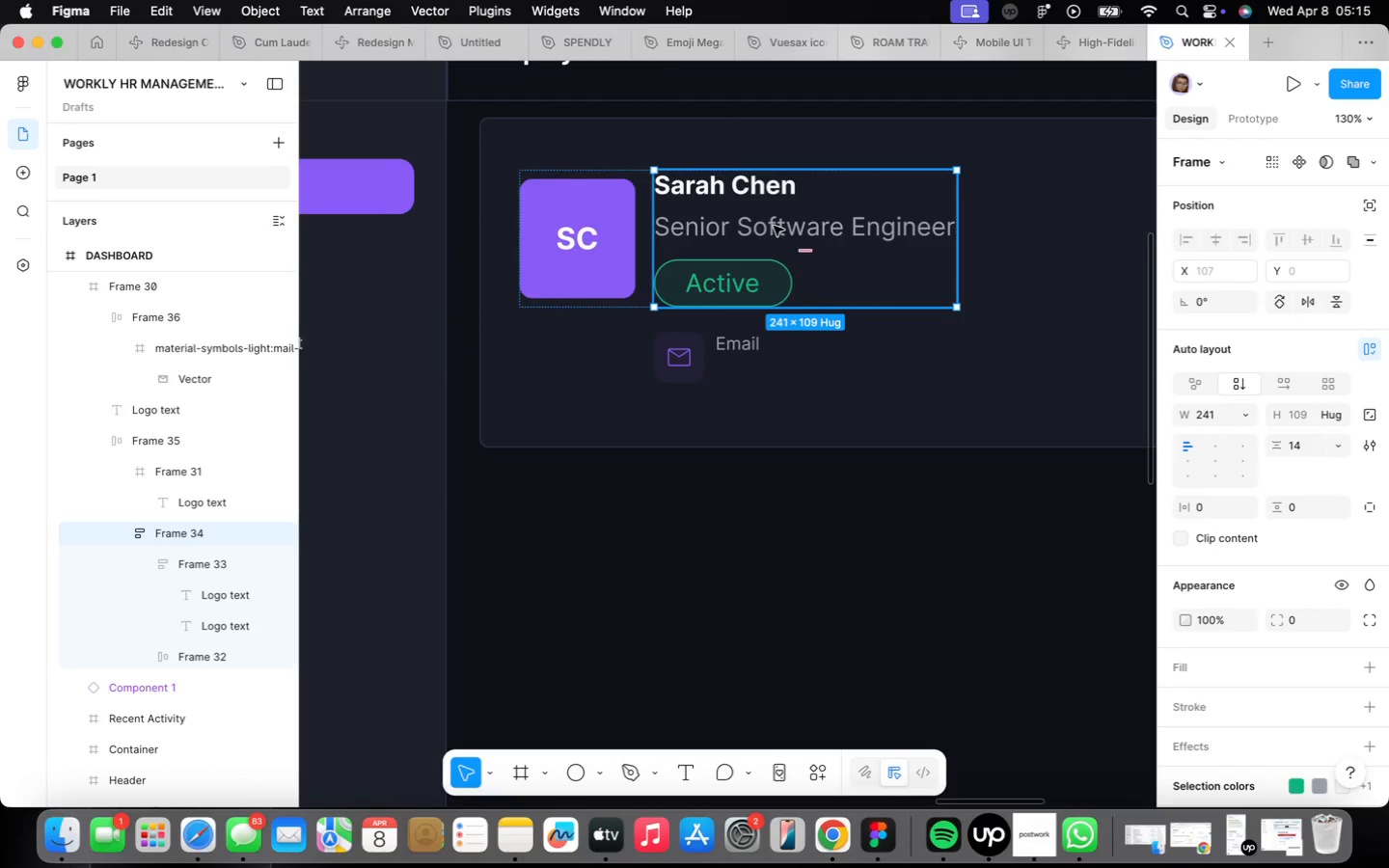 
triple_click([774, 226])
 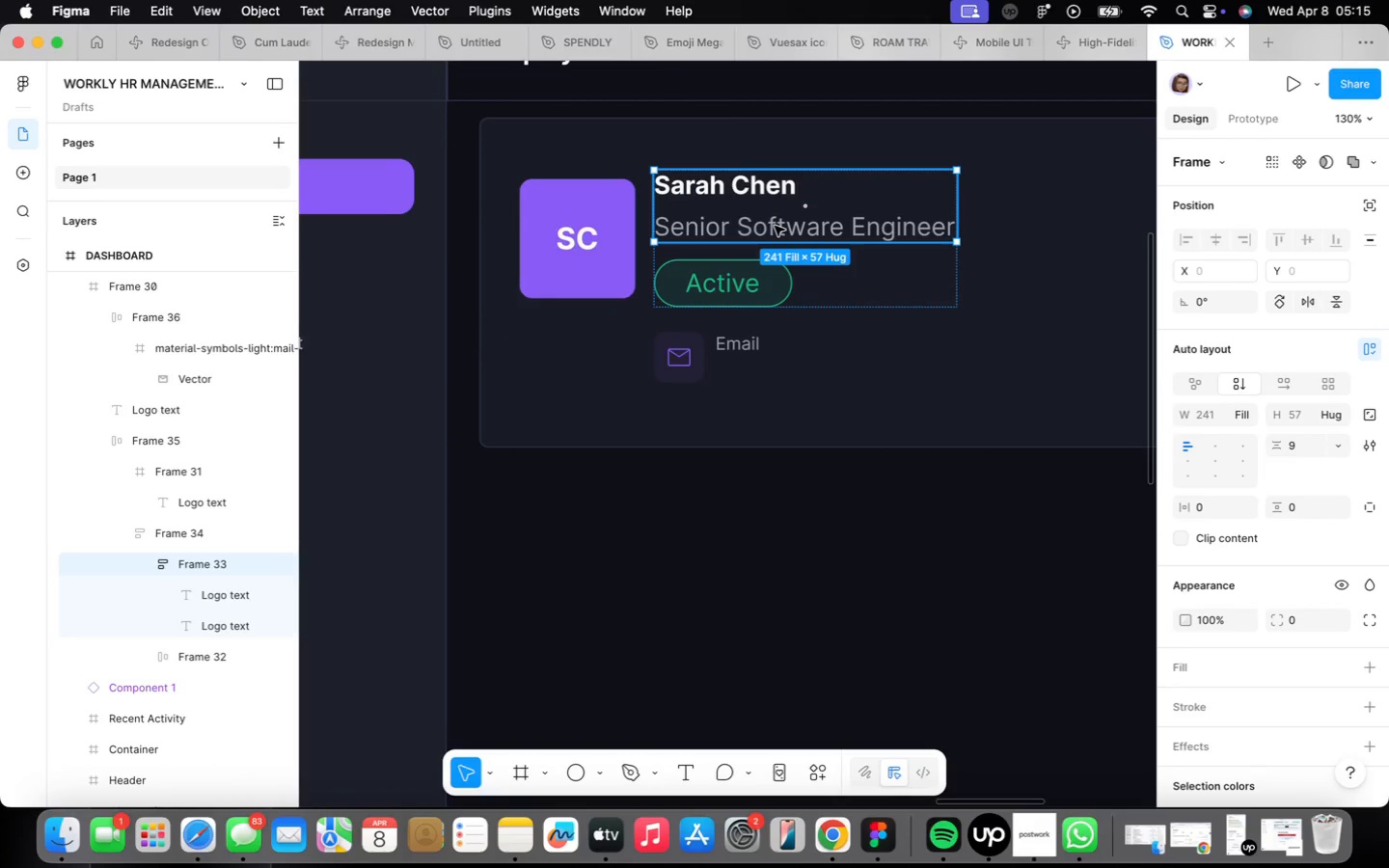 
triple_click([774, 226])
 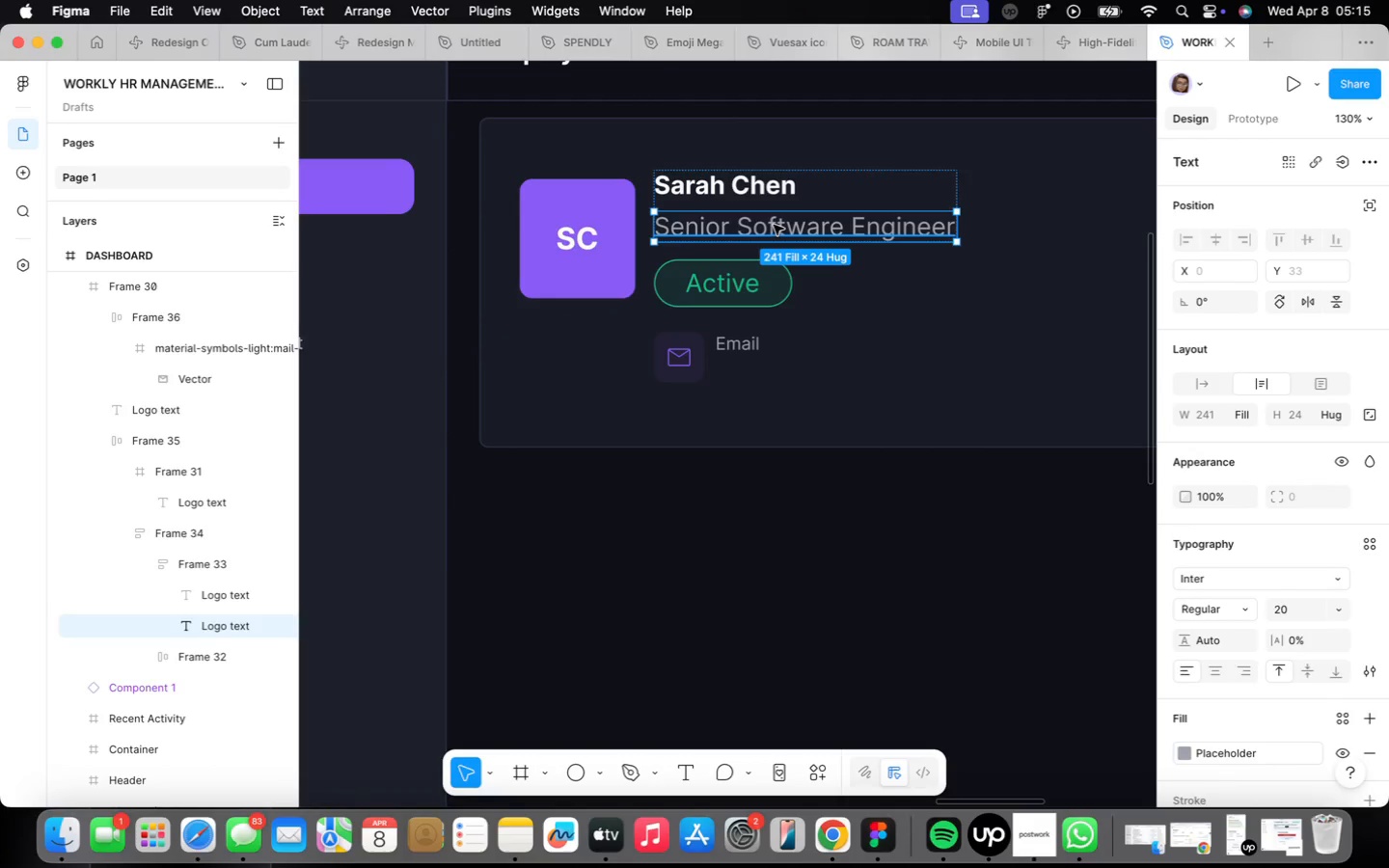 
hold_key(key=OptionLeft, duration=1.65)
left_click_drag(start_coordinate=[774, 226], to_coordinate=[841, 377])
 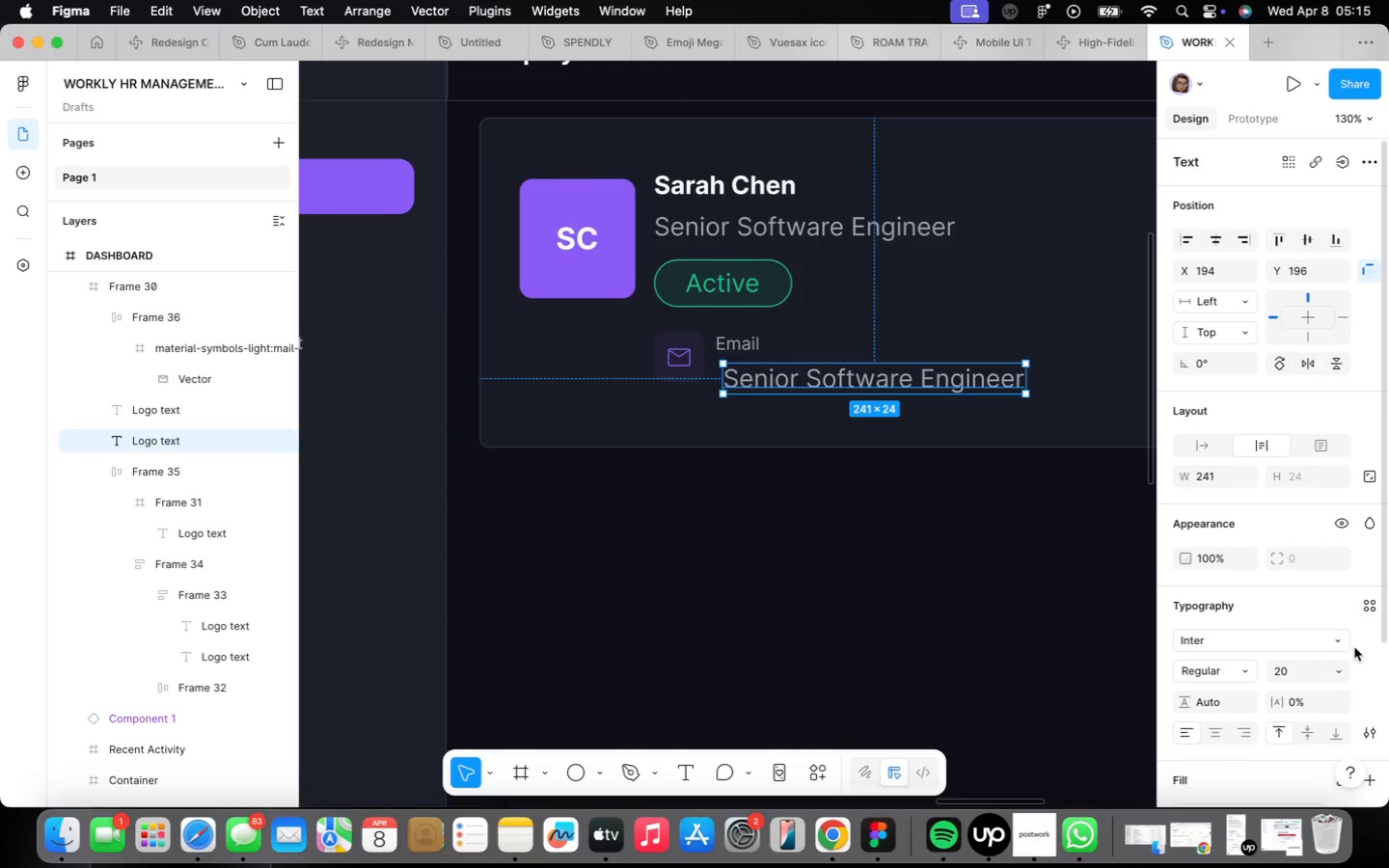 
left_click([1346, 671])
 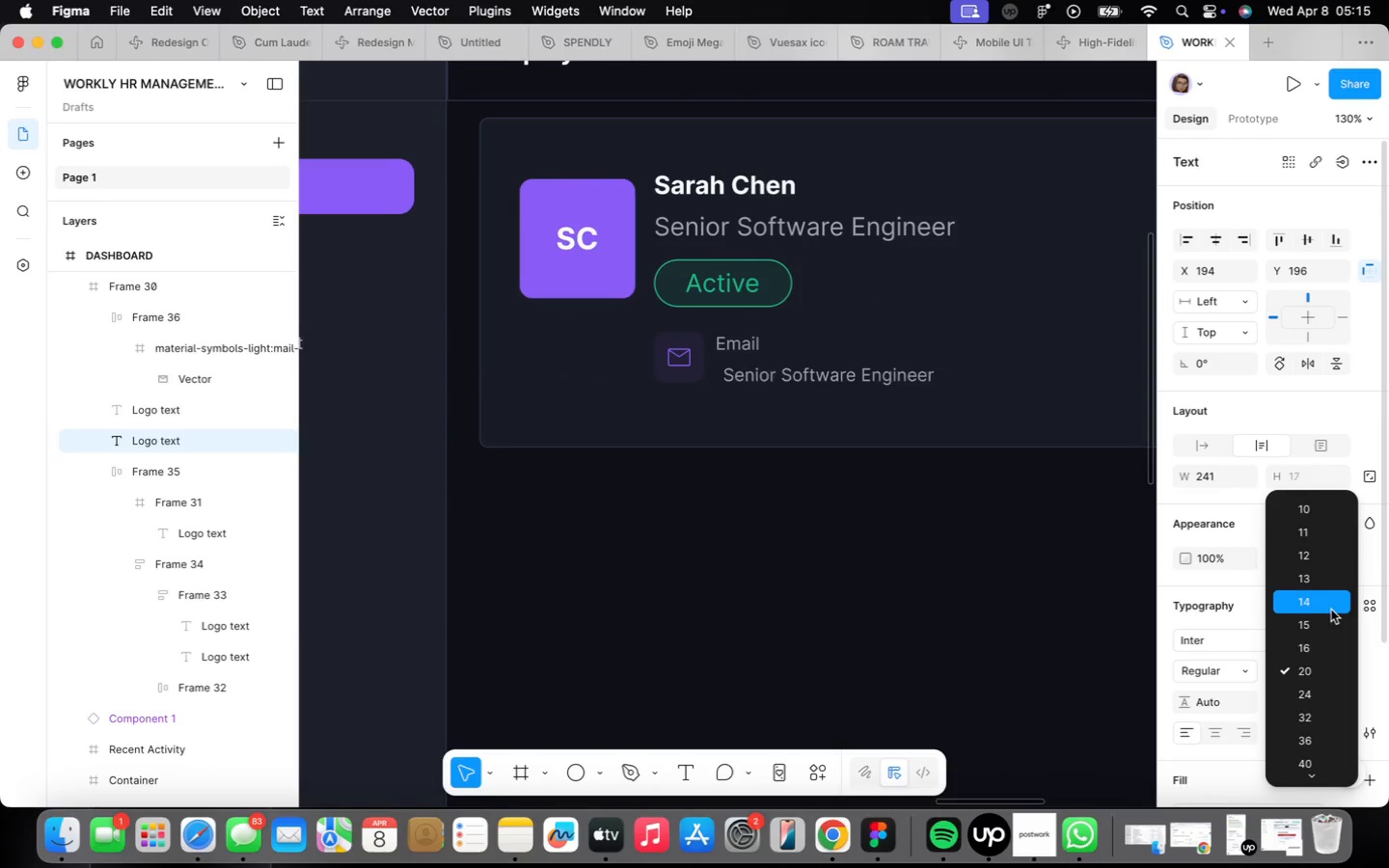 
left_click([1334, 611])
 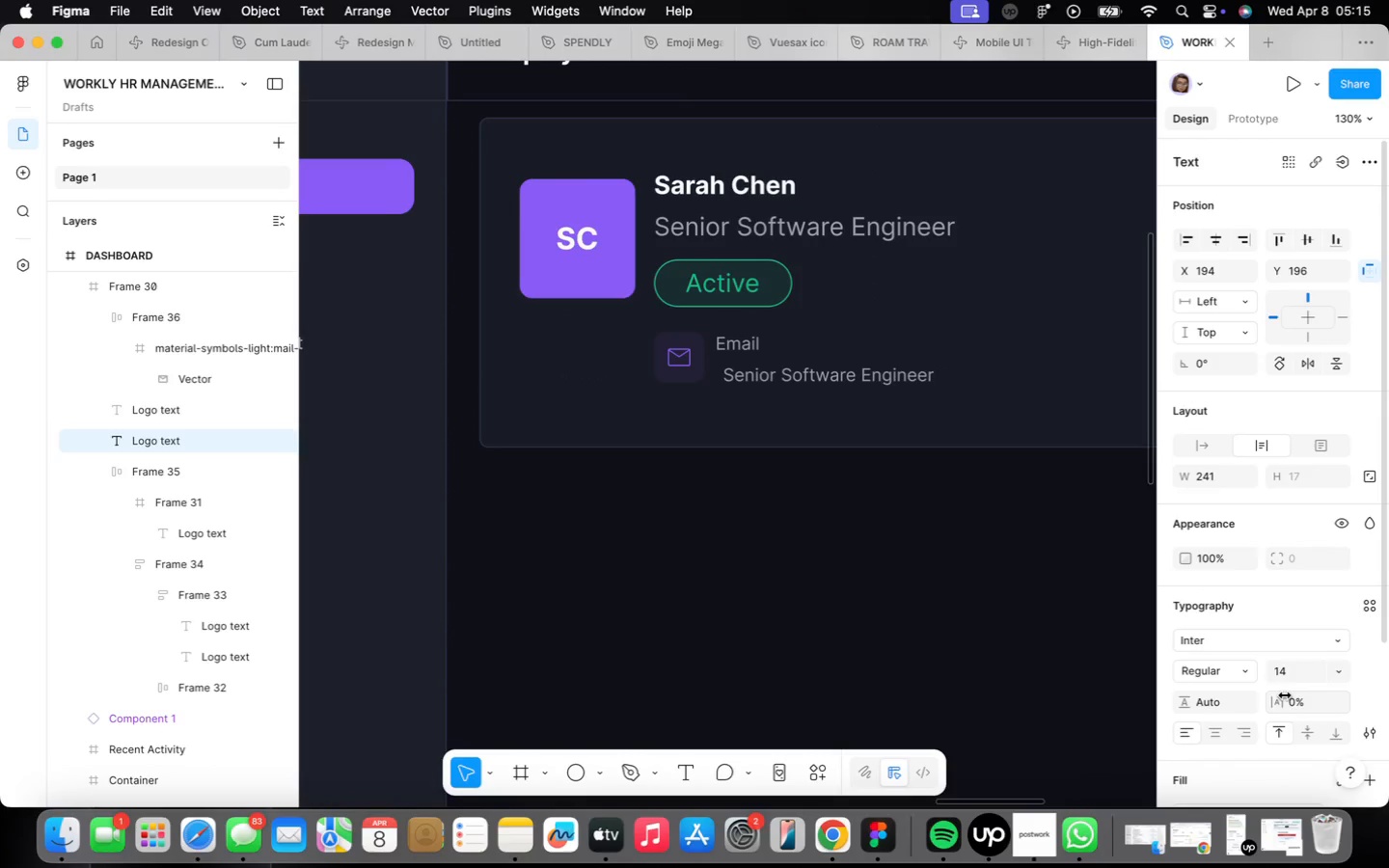 
scroll: coordinate [1281, 649], scroll_direction: down, amount: 22.0
 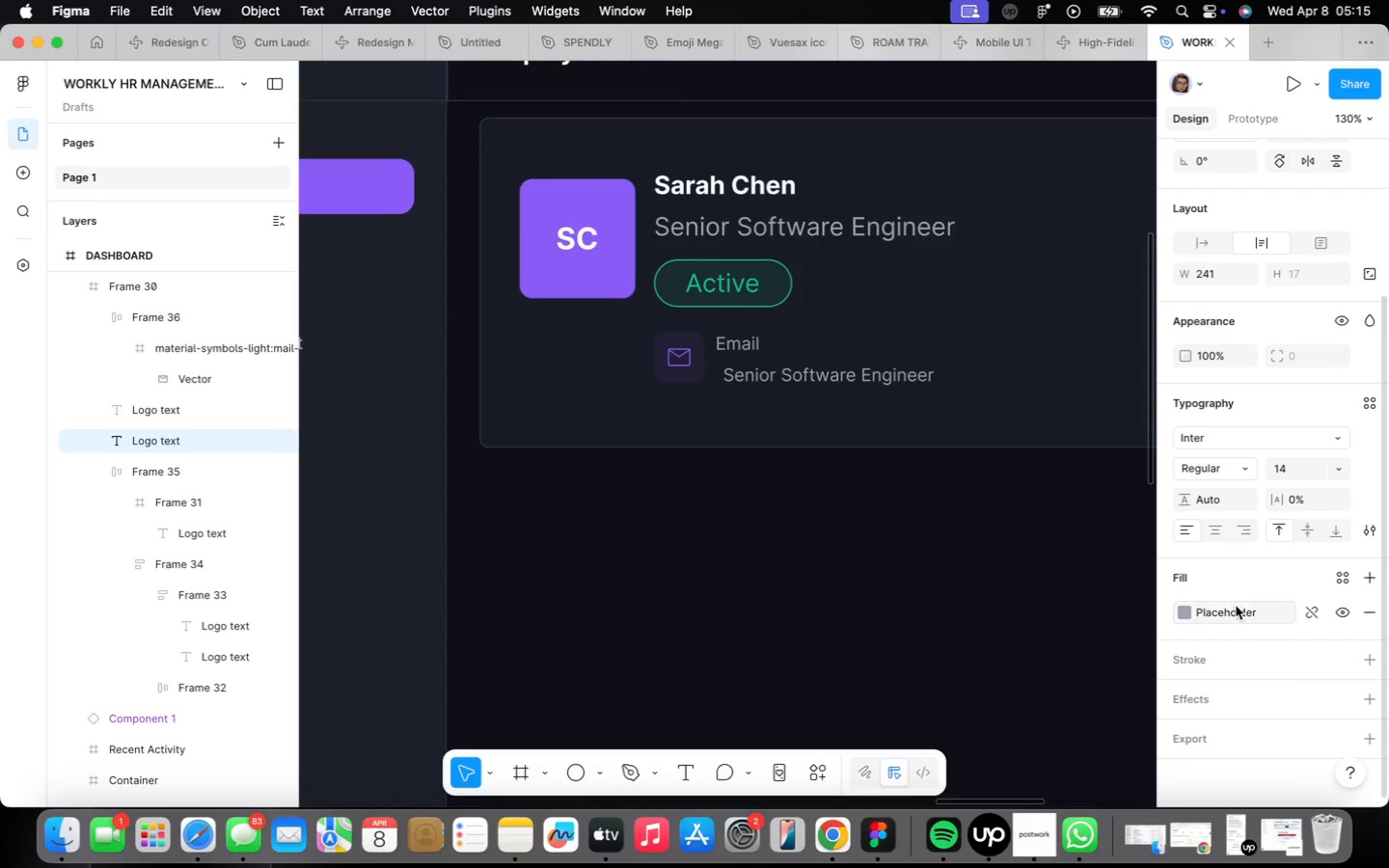 
left_click([1236, 606])
 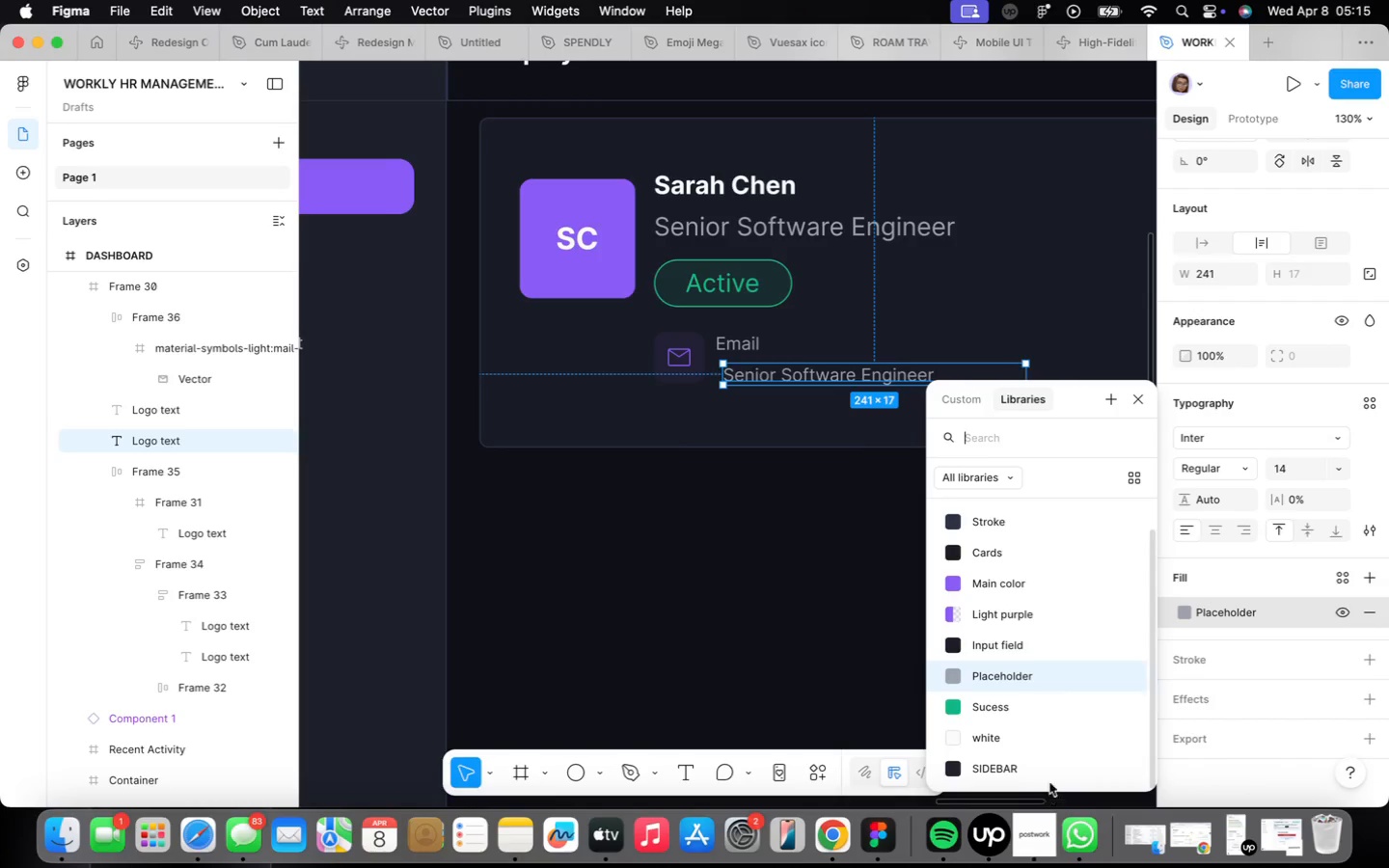 
left_click([1043, 739])
 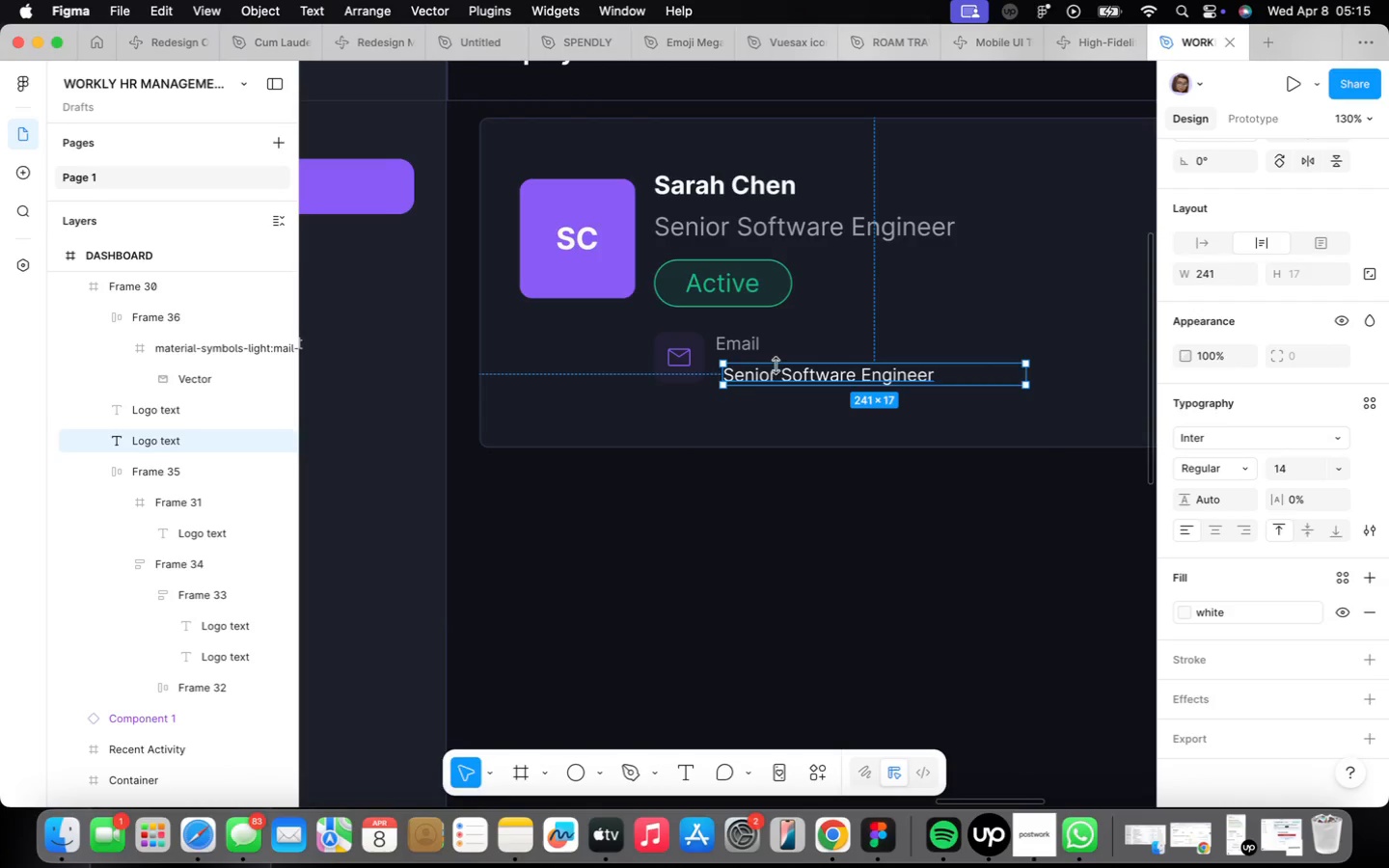 
left_click_drag(start_coordinate=[779, 376], to_coordinate=[771, 371])
 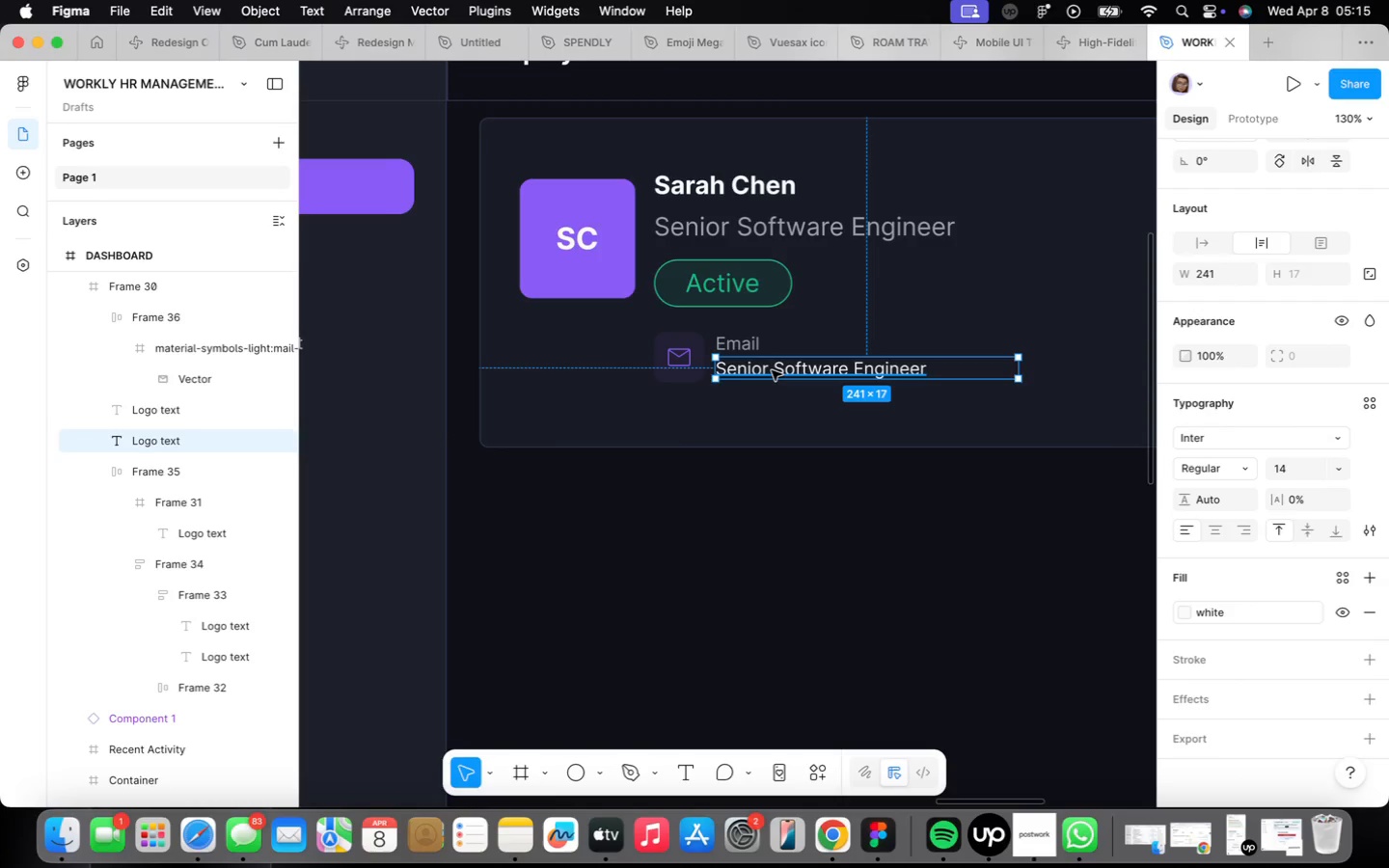 
wait(19.29)
 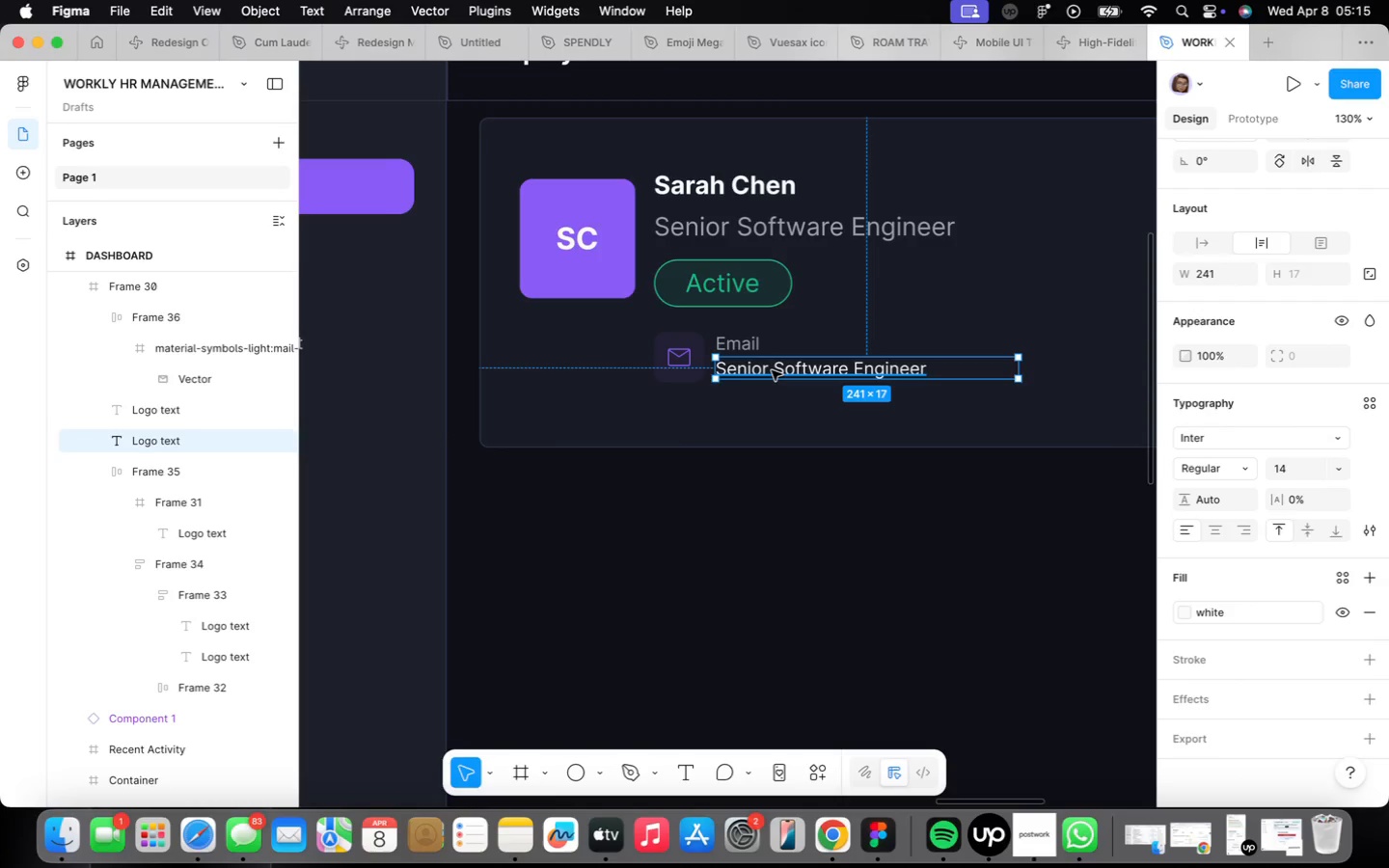 
hold_key(key=ShiftLeft, duration=0.45)
left_click([745, 346])
 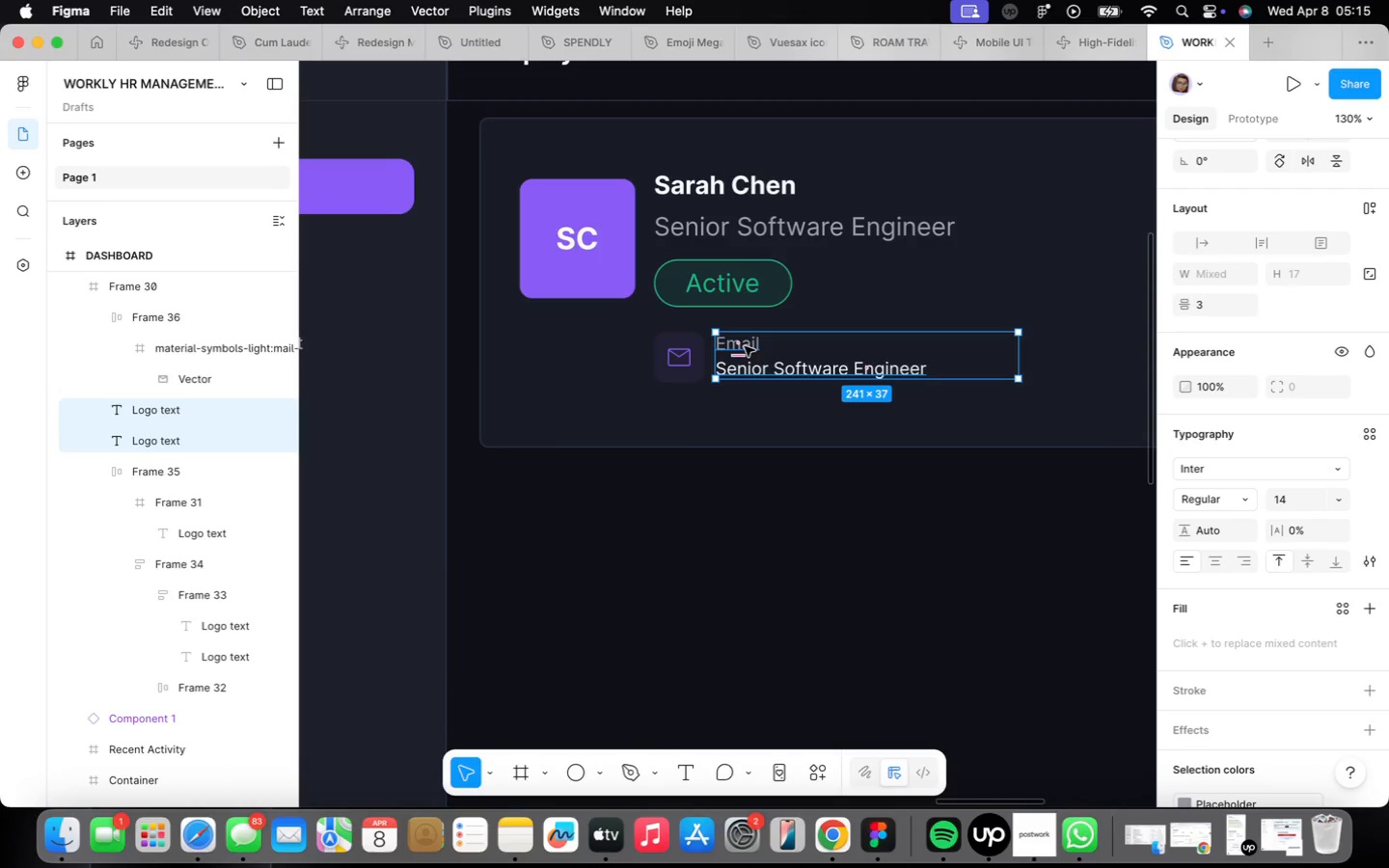 
key(Shift+A)
 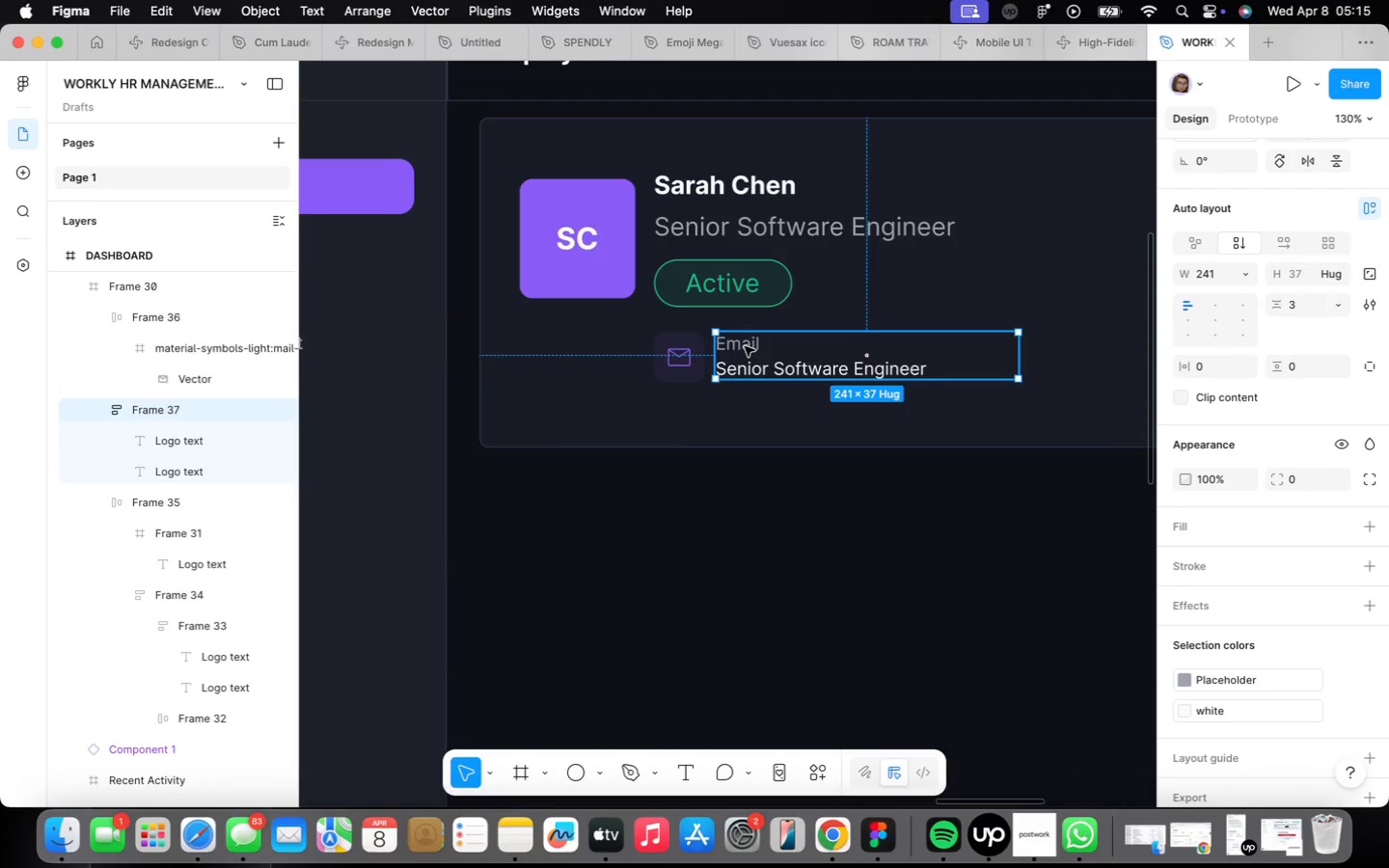 
hold_key(key=ShiftLeft, duration=0.43)
left_click([688, 364])
 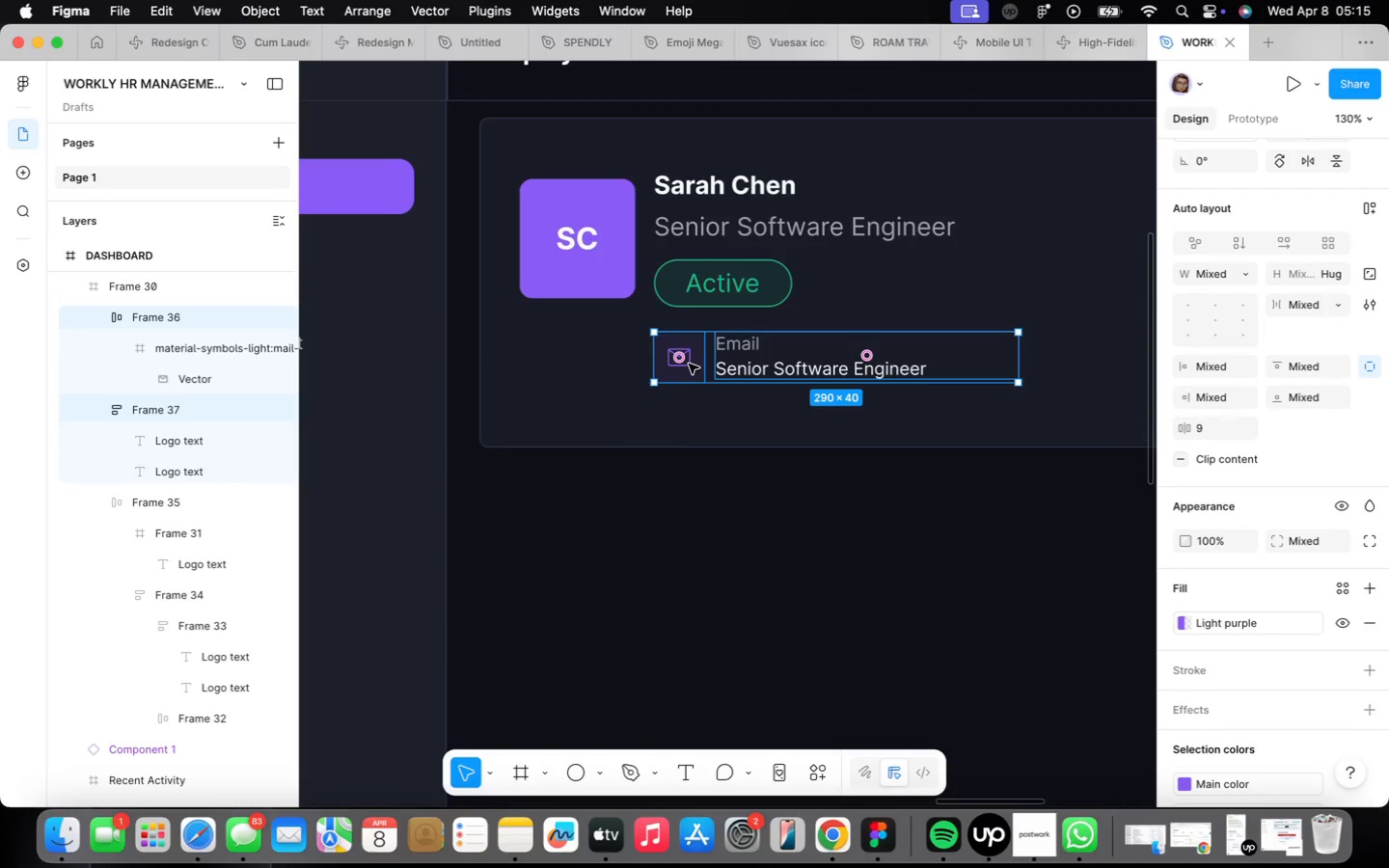 
key(Shift+A)
 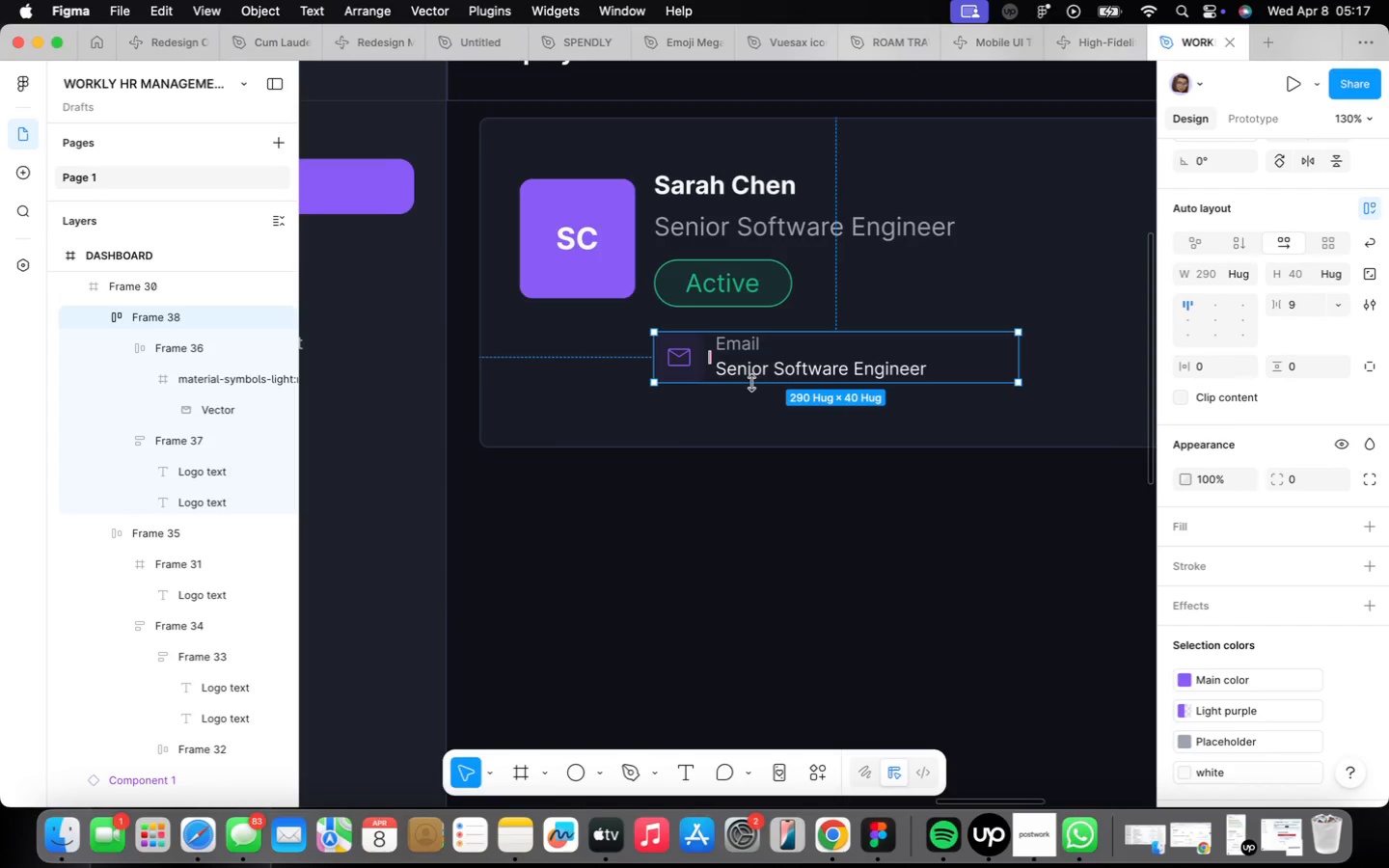 
wait(95.48)
 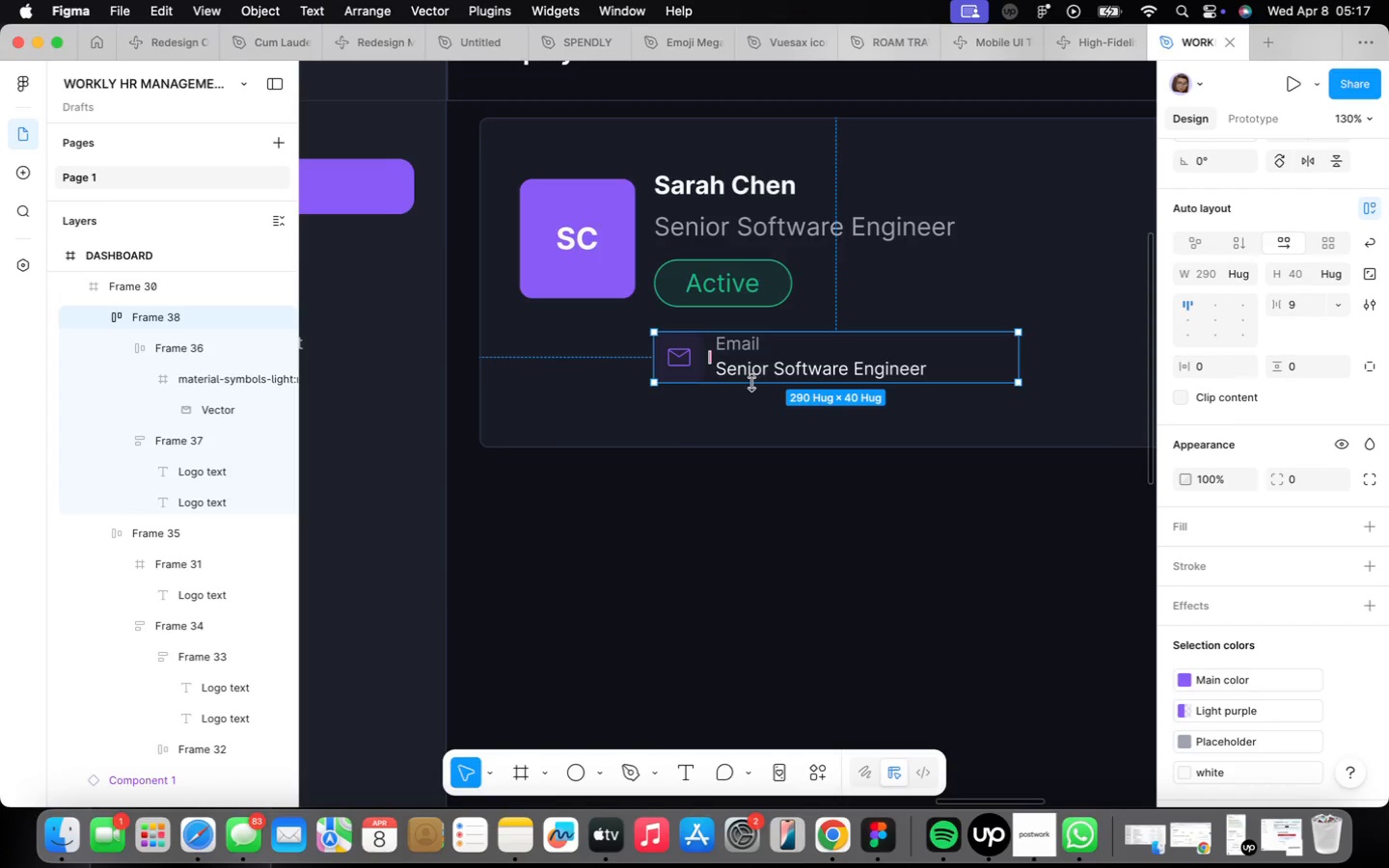 
left_click([954, 495])
 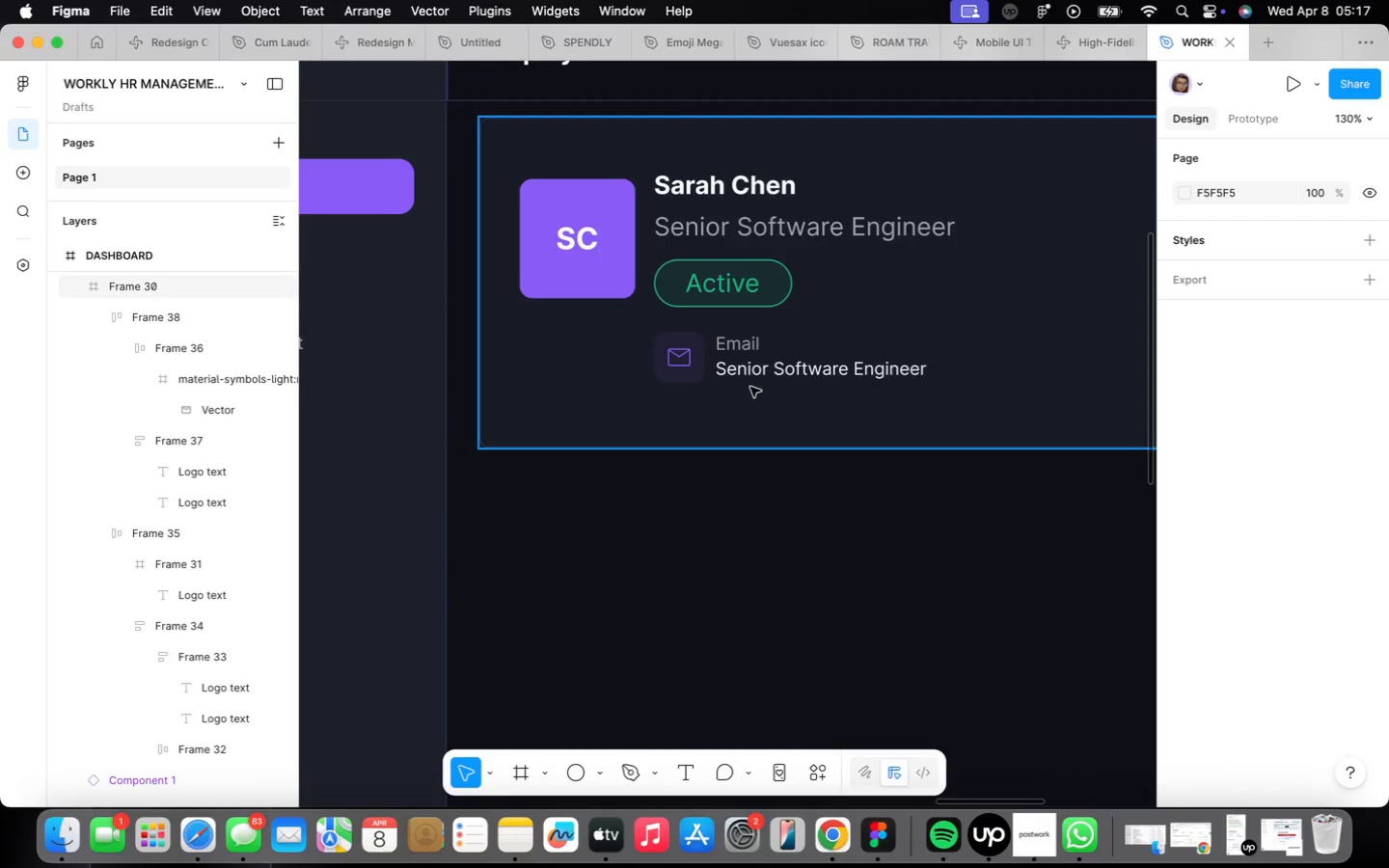 
double_click([754, 374])
 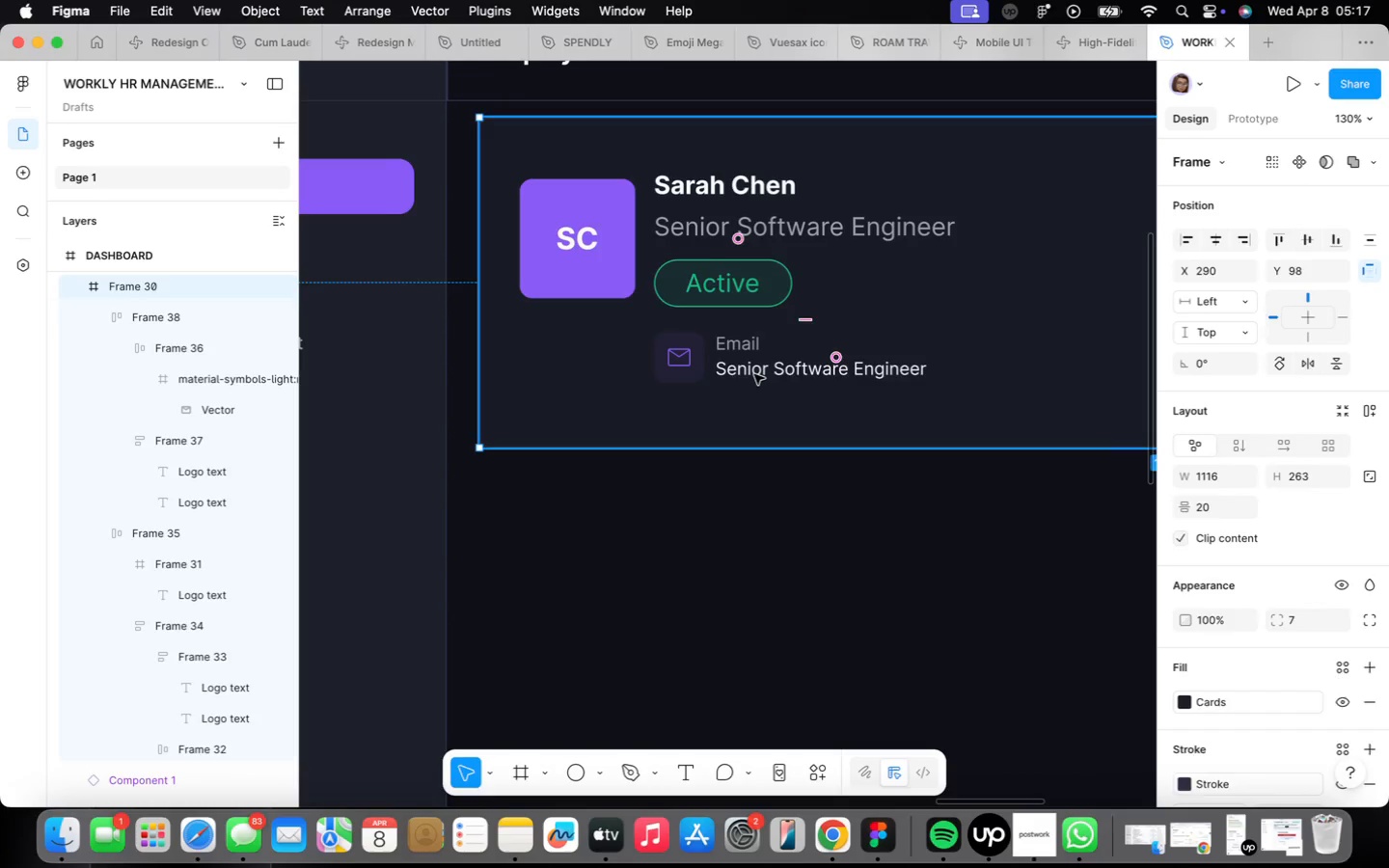 
triple_click([754, 374])
 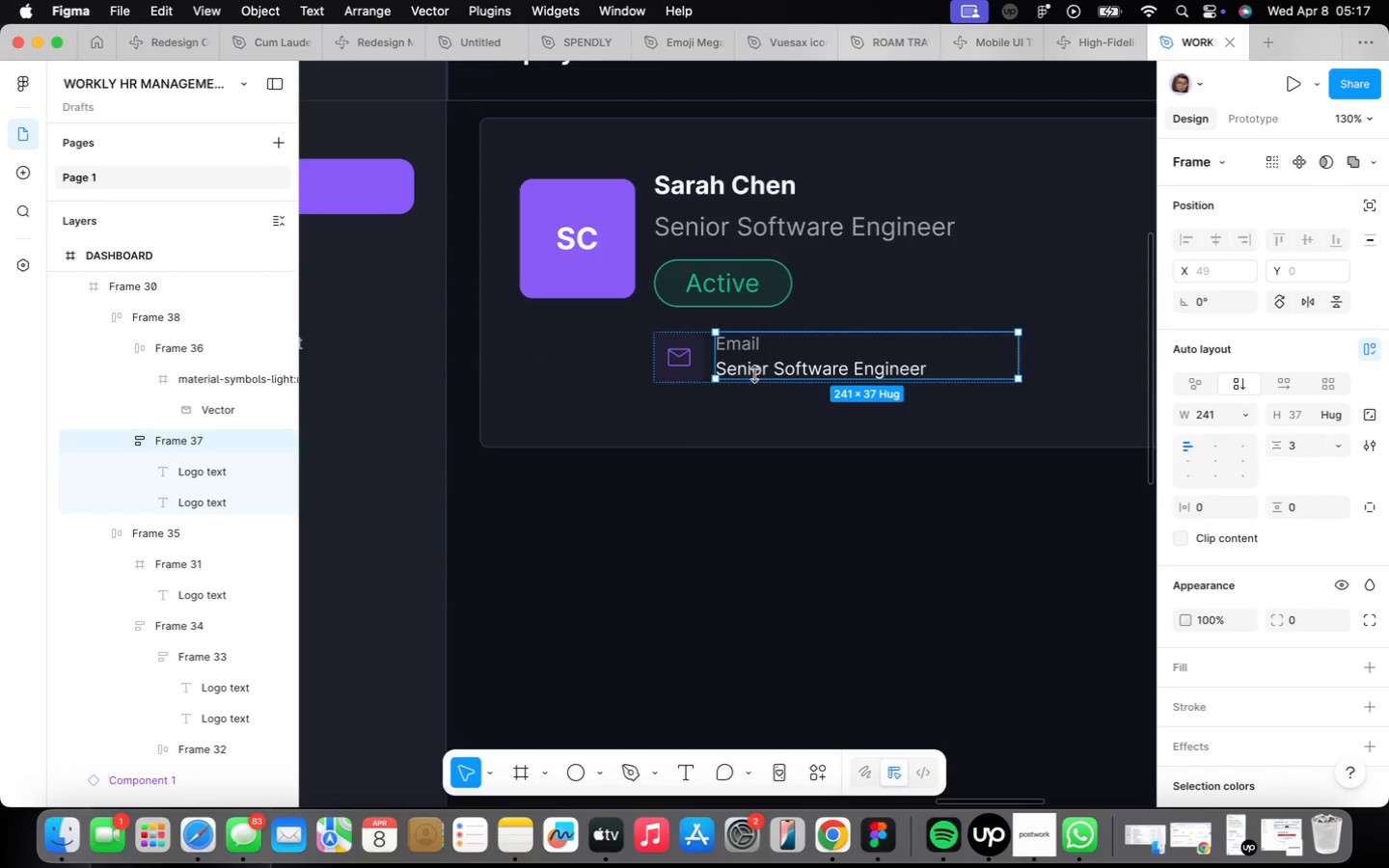 
triple_click([754, 374])
 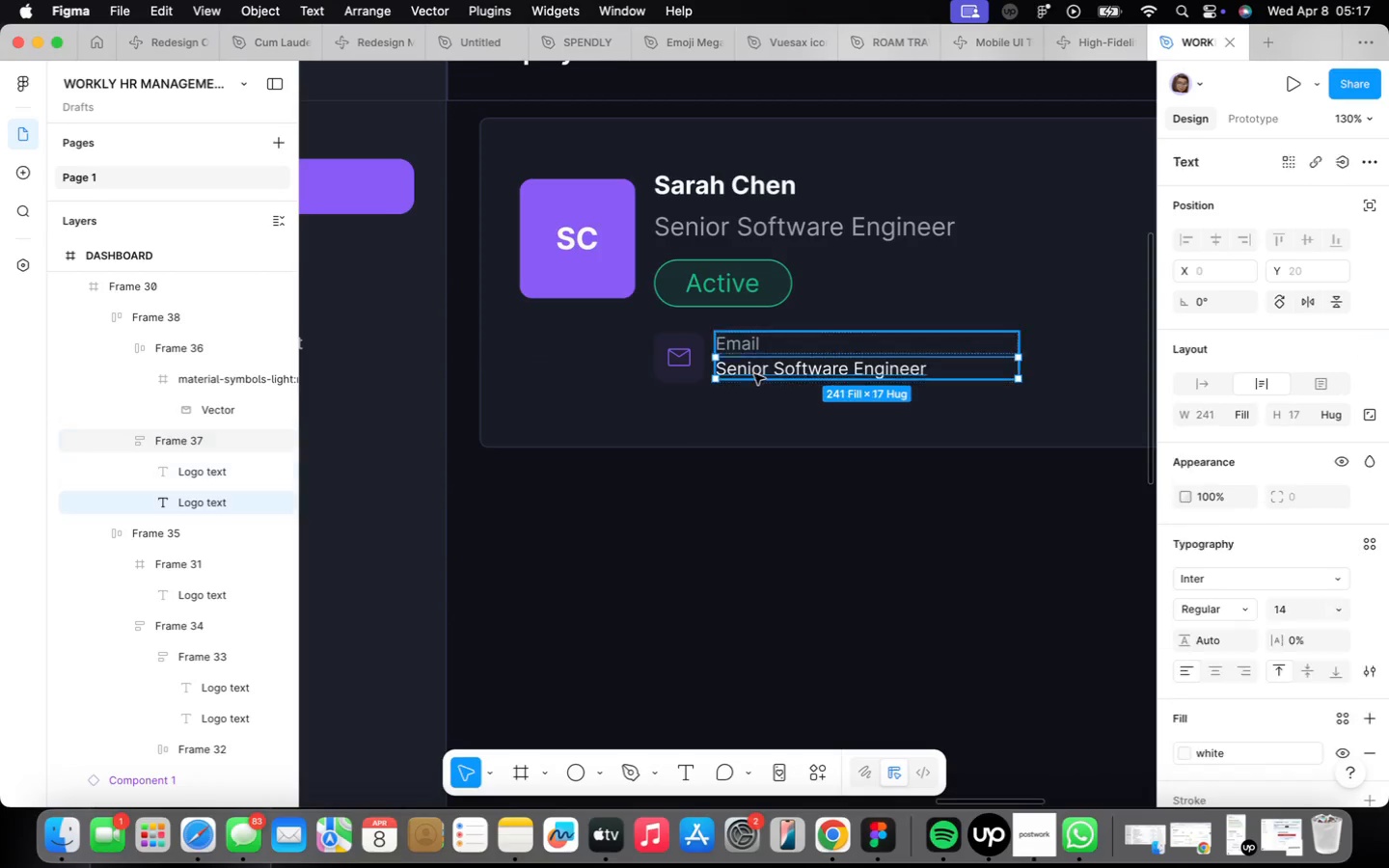 
triple_click([754, 374])
 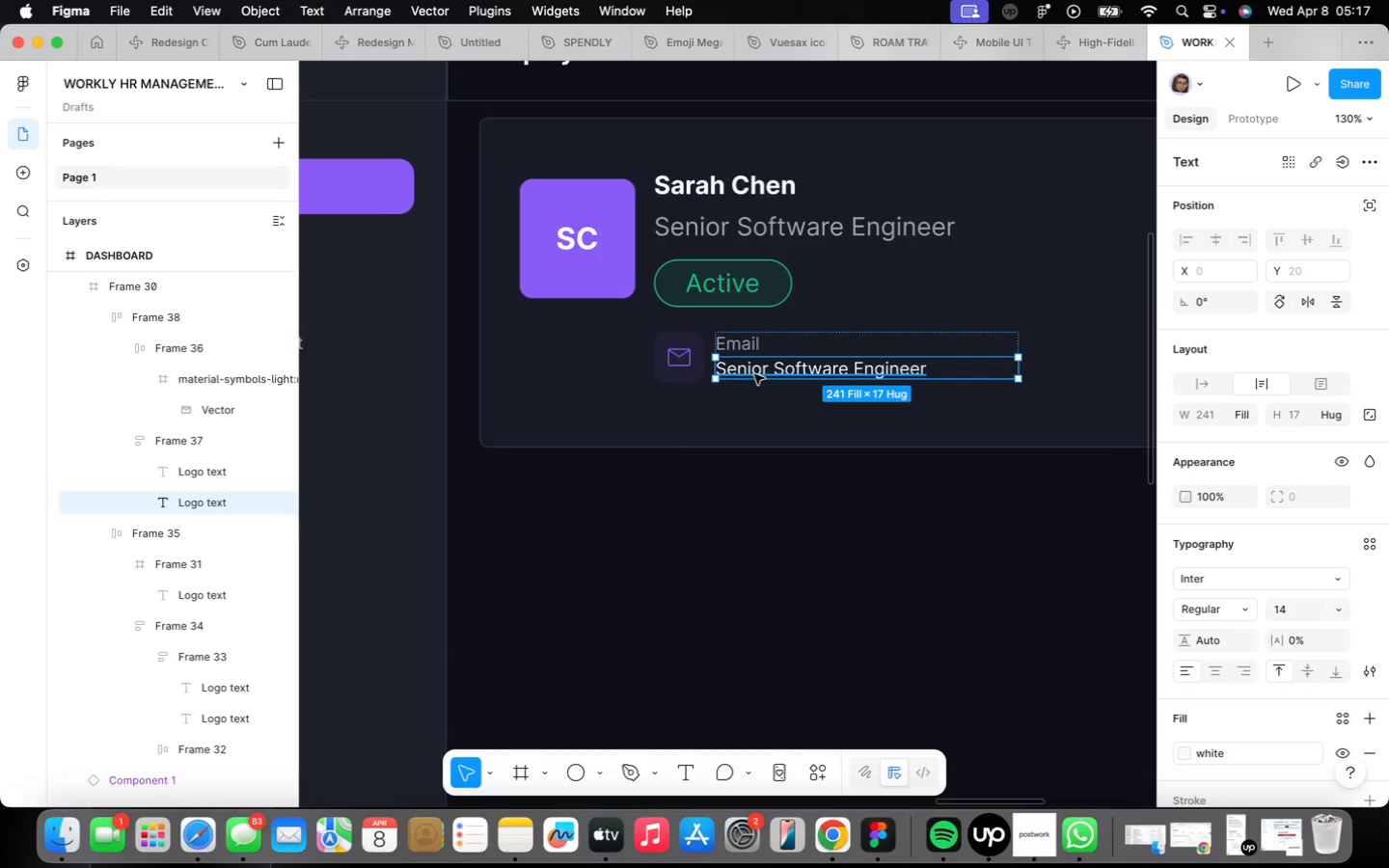 
triple_click([754, 374])
 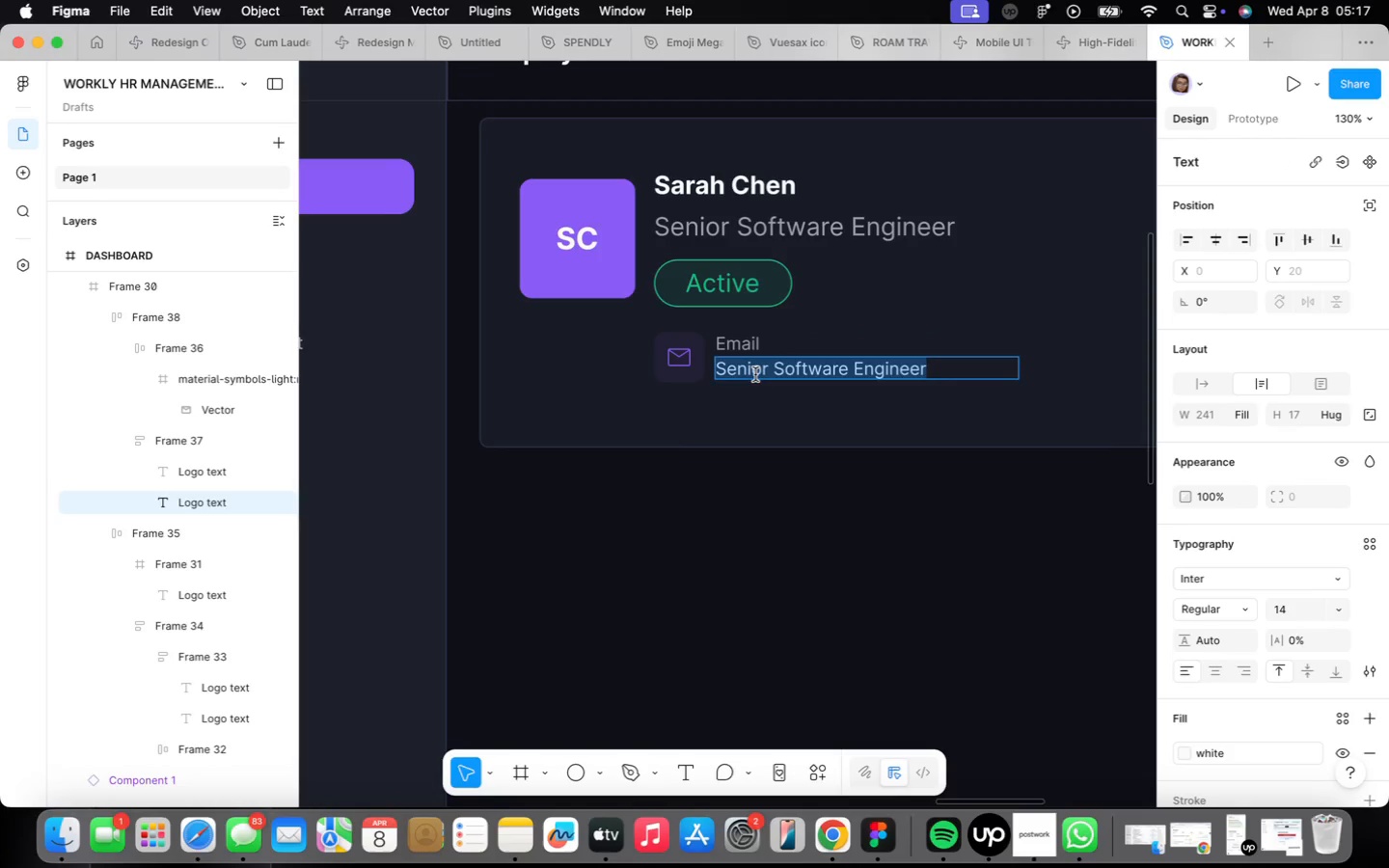 
type(sarahchen@gmail.com)
 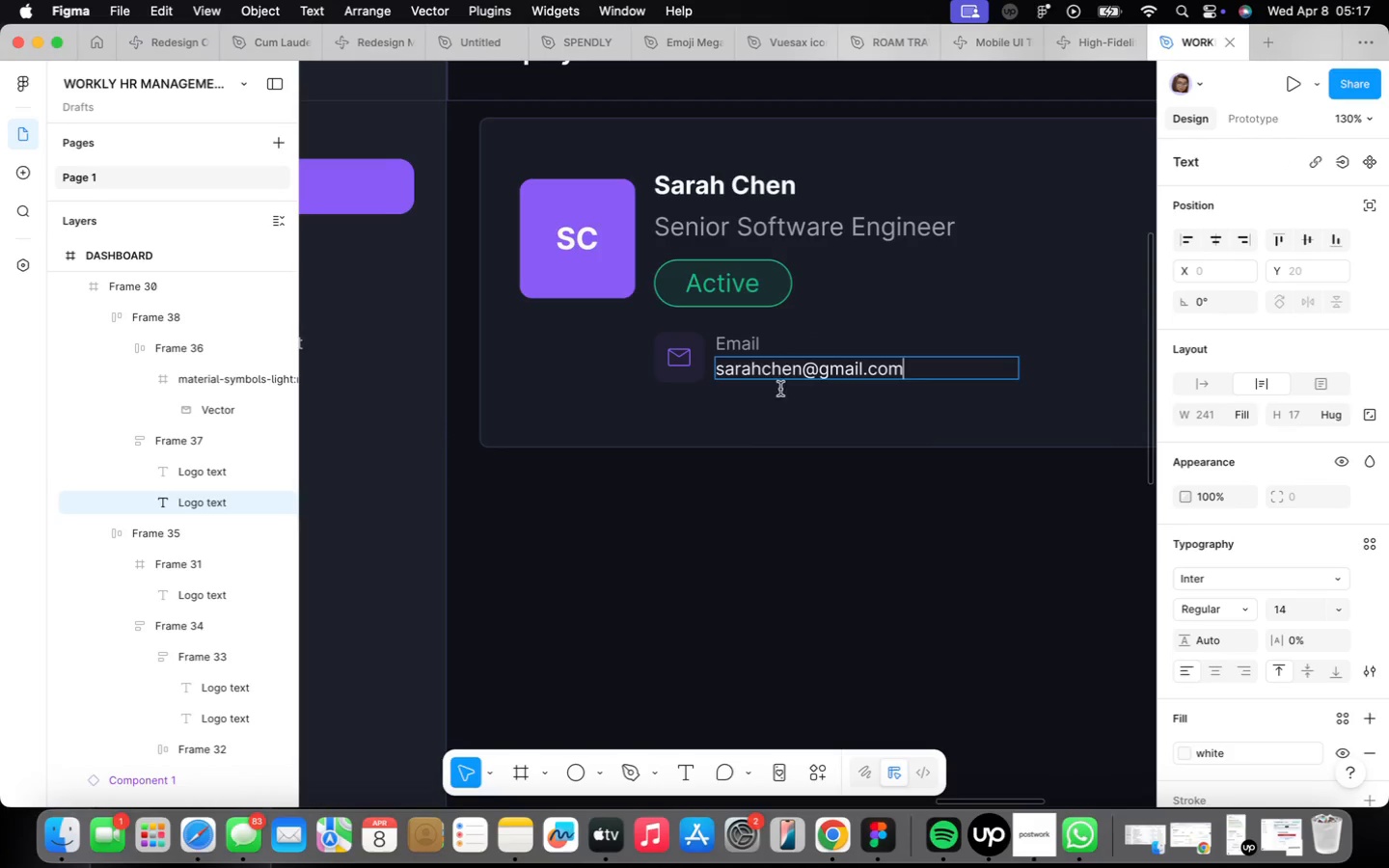 
left_click([1162, 581])
 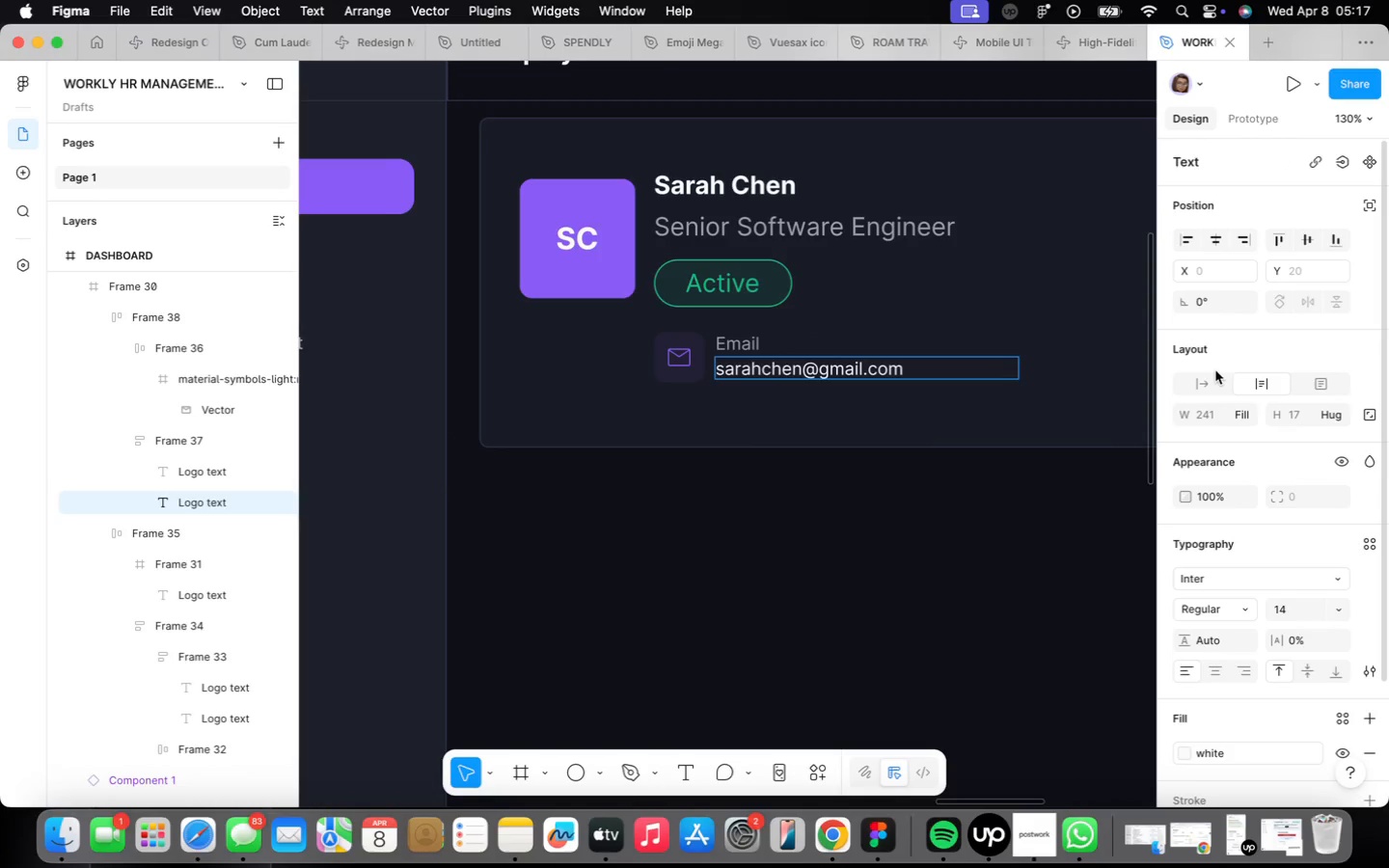 
left_click([1214, 373])
 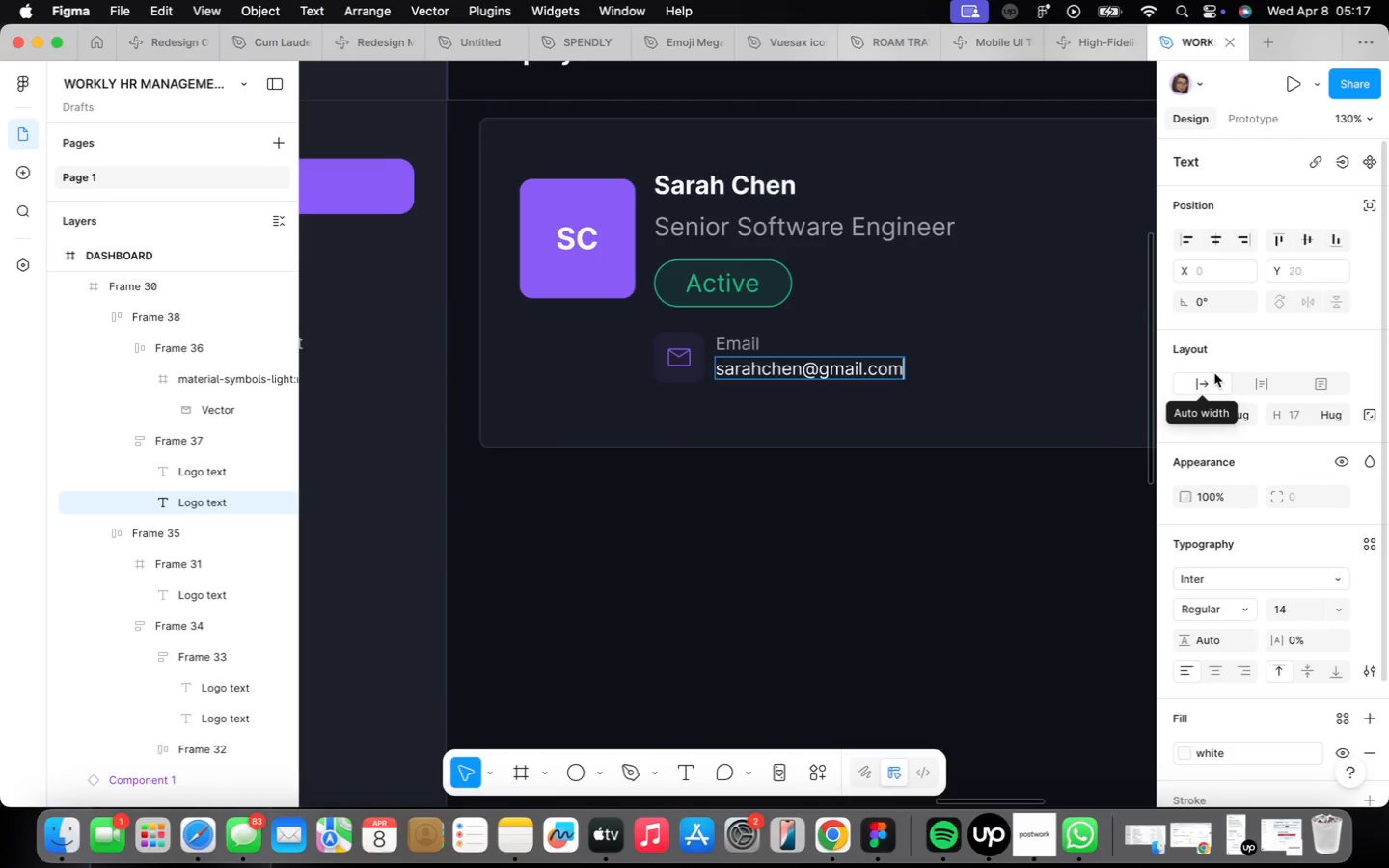 
wait(5.49)
 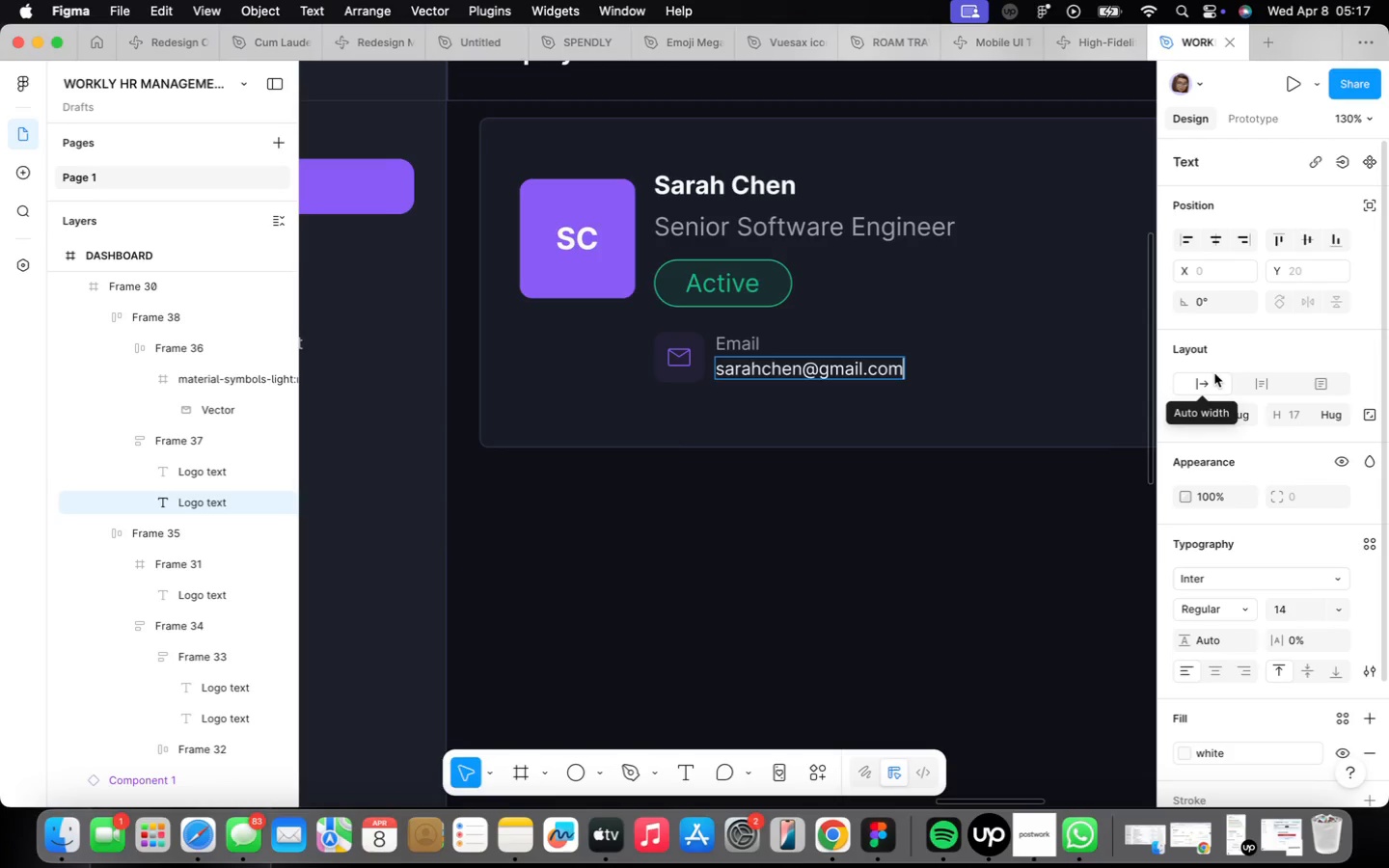 
double_click([837, 371])
 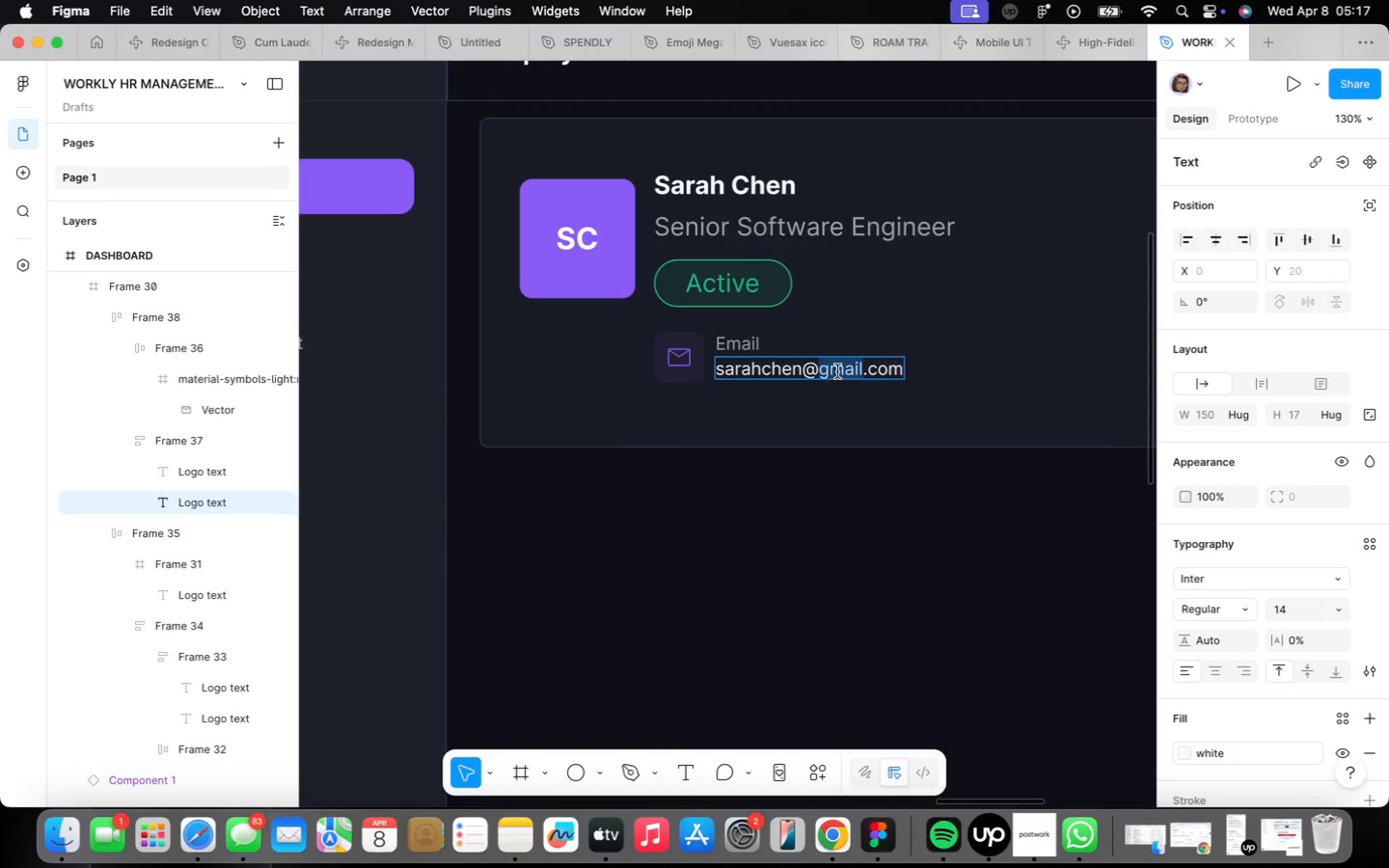 
type(workly)
 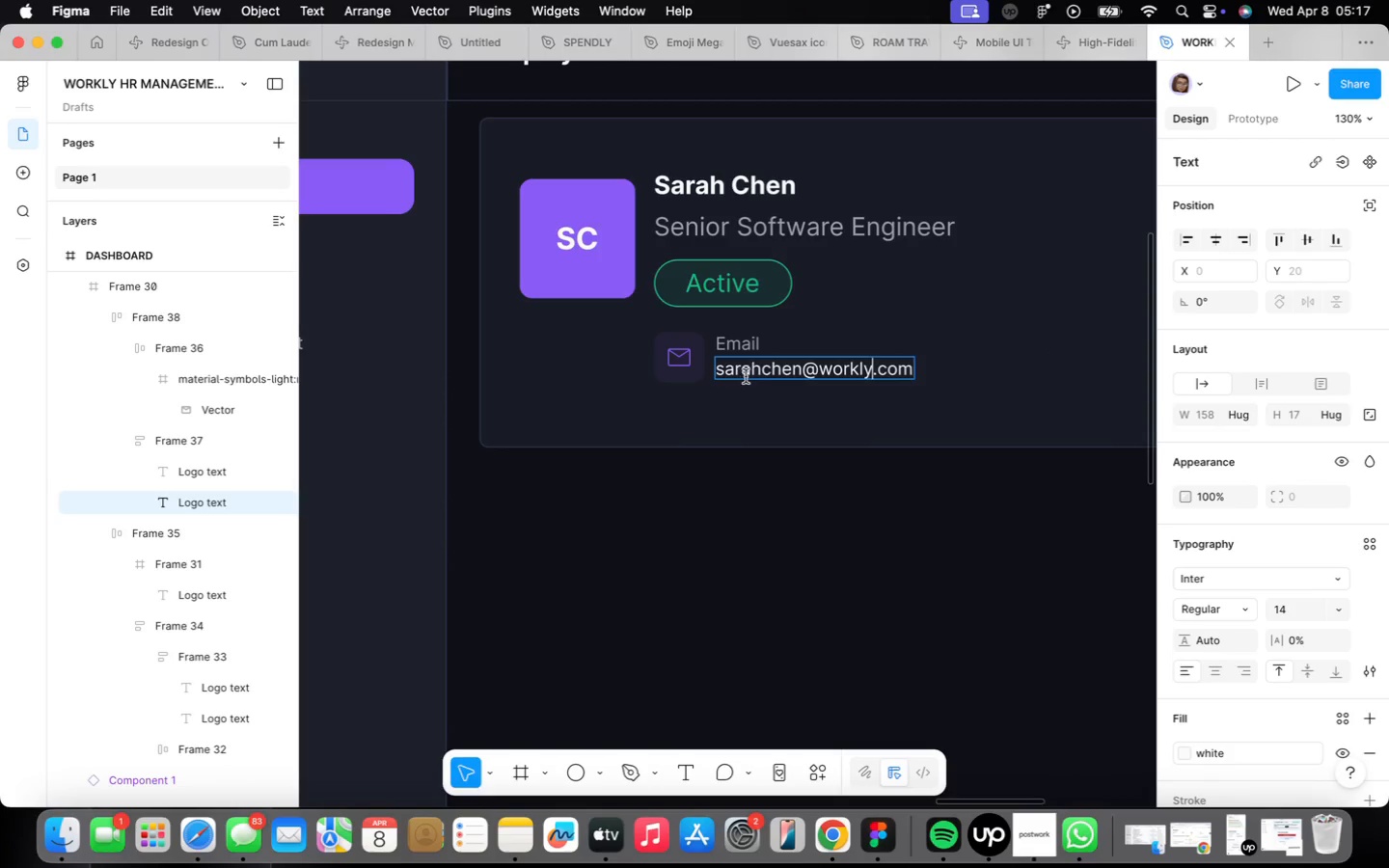 
left_click([761, 377])
 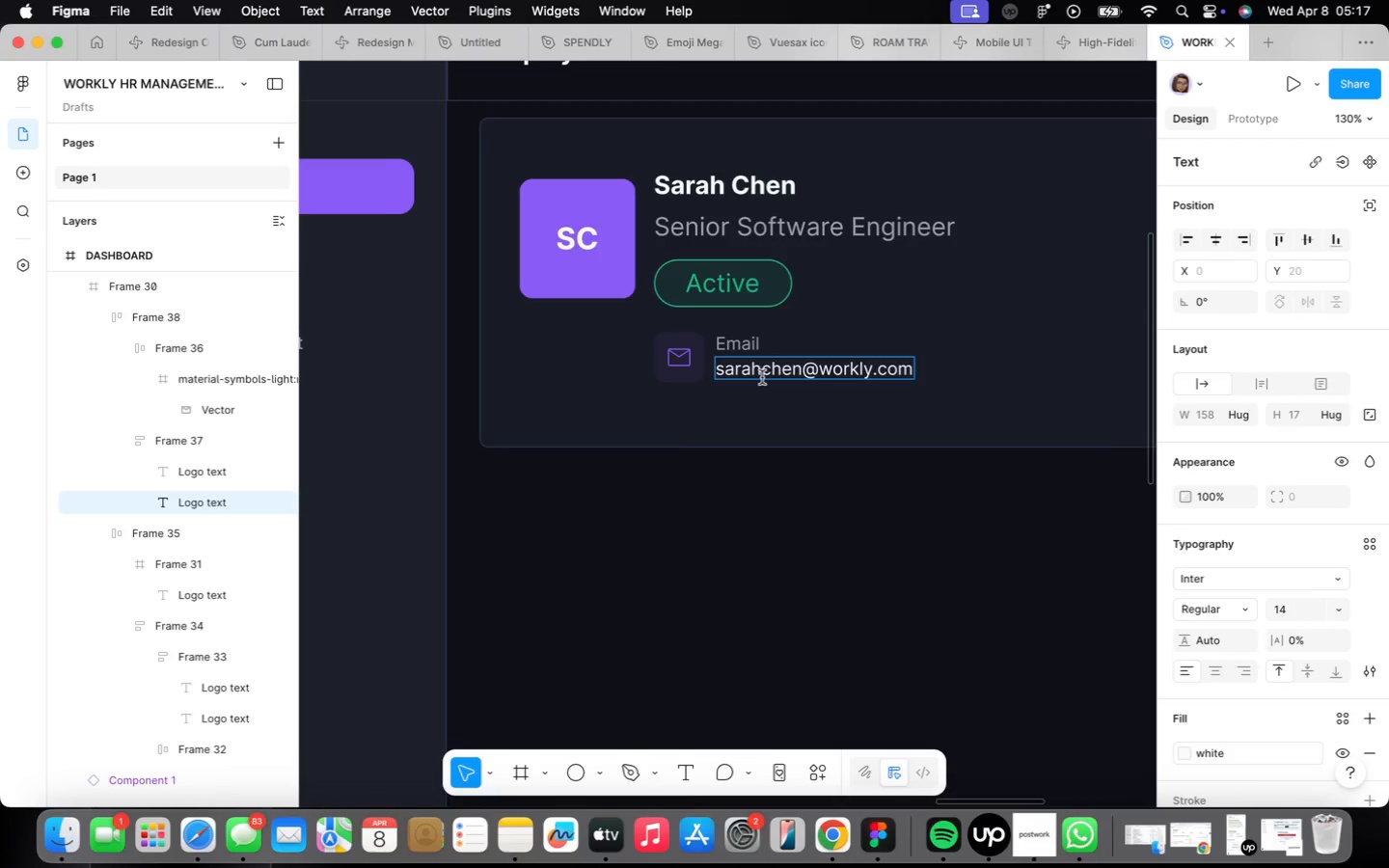 
key(Period)
 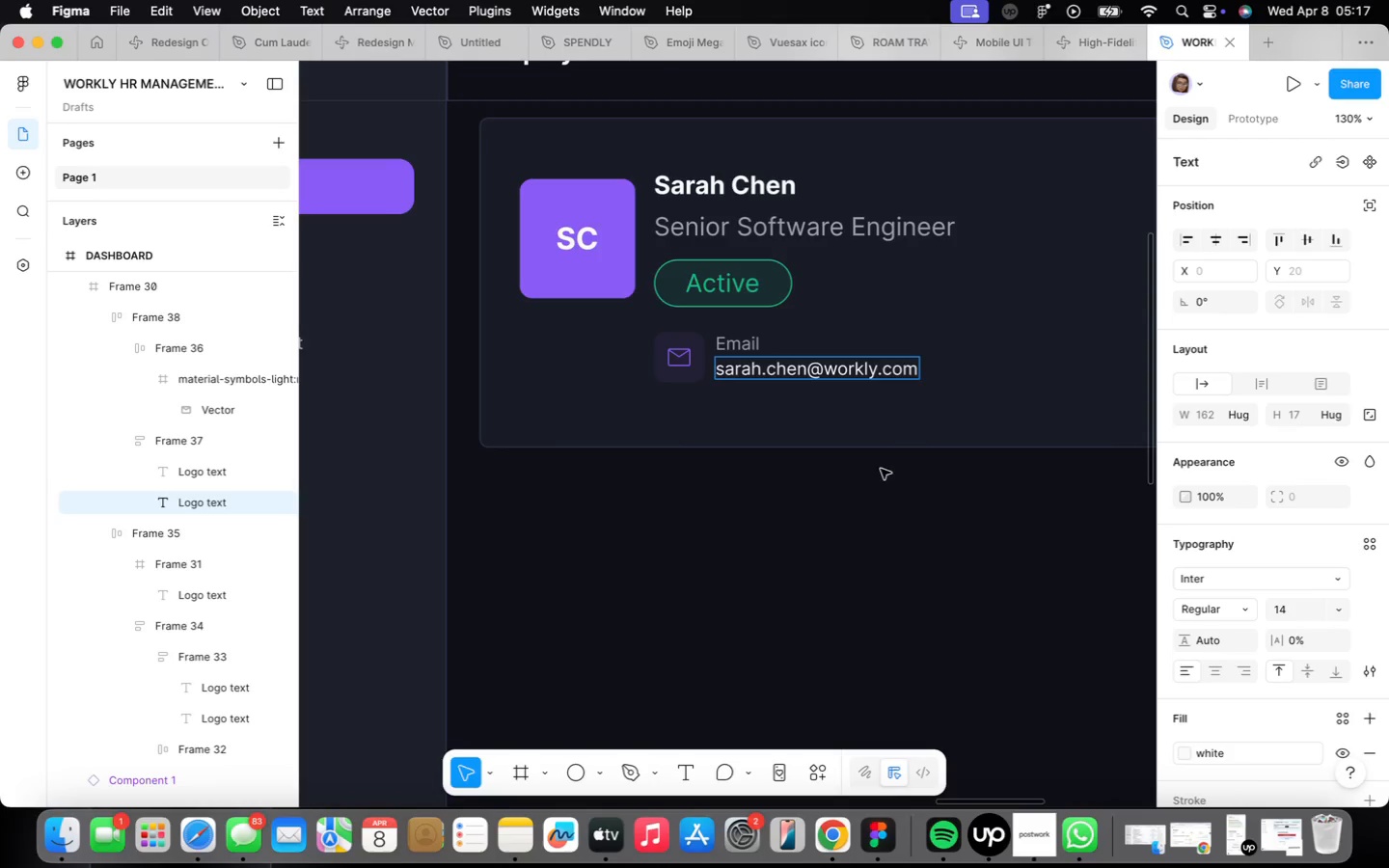 
double_click([898, 481])
 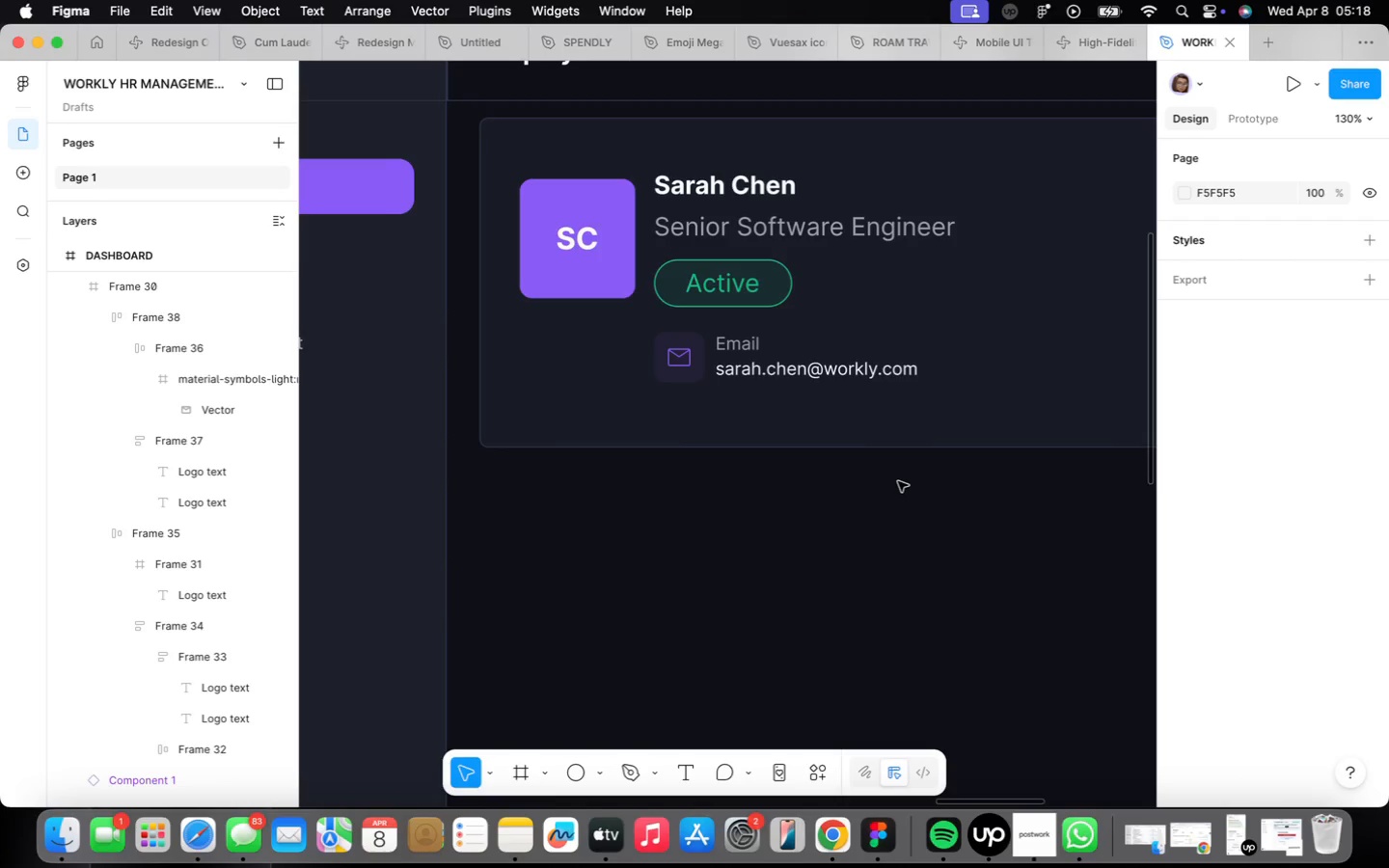 
wait(74.0)
 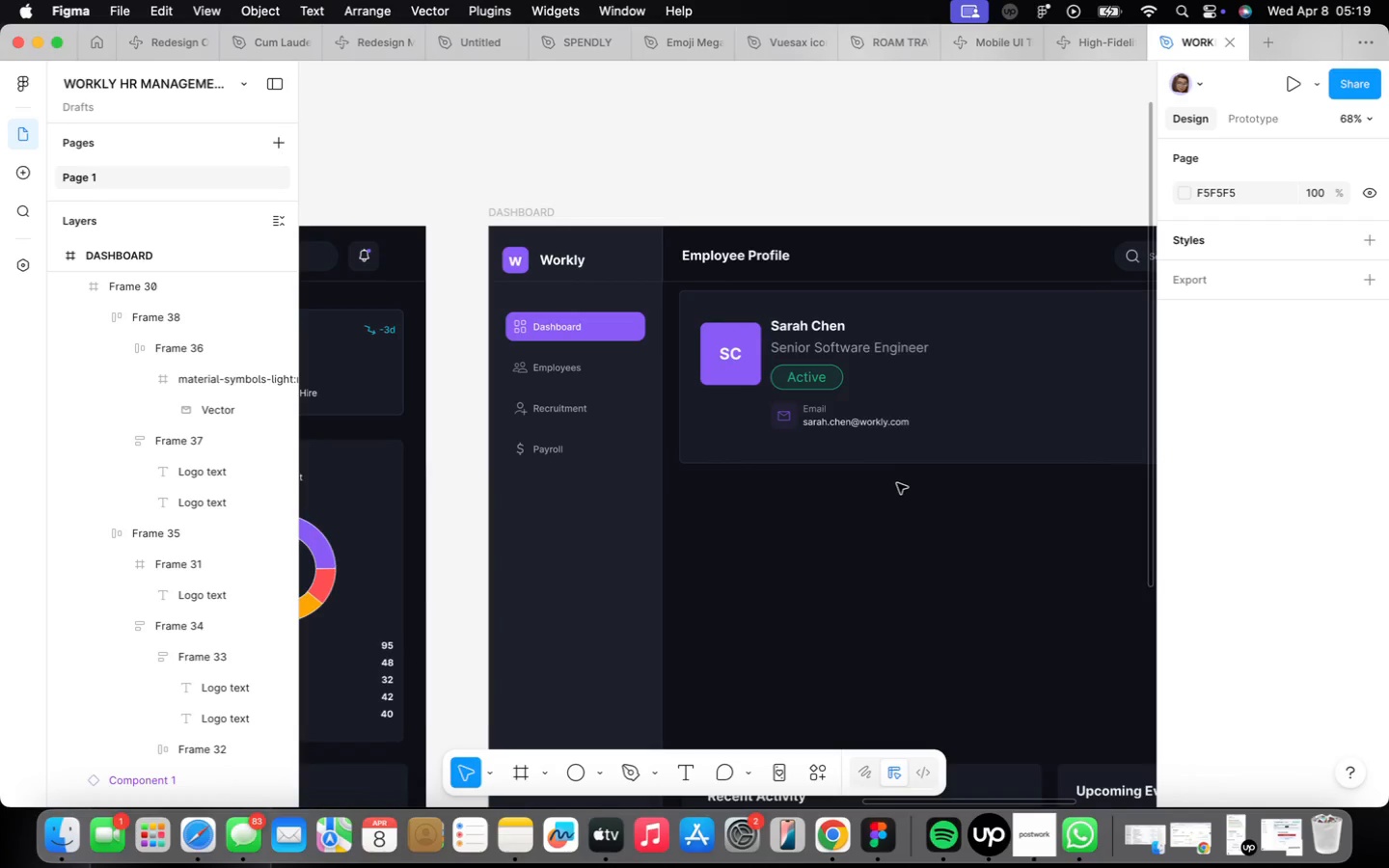 
left_click([898, 483])
 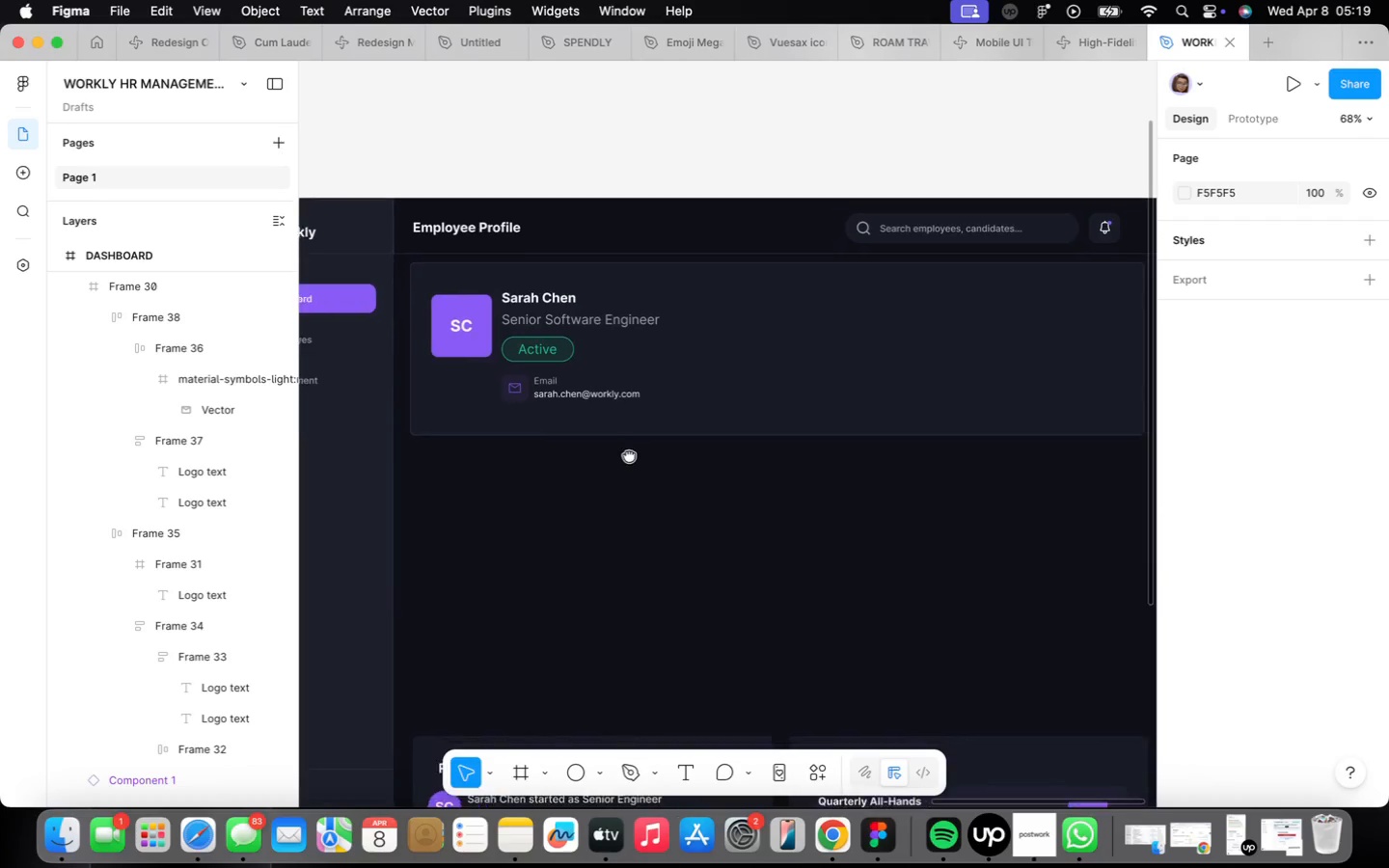 
scroll: coordinate [628, 456], scroll_direction: down, amount: 9.0
 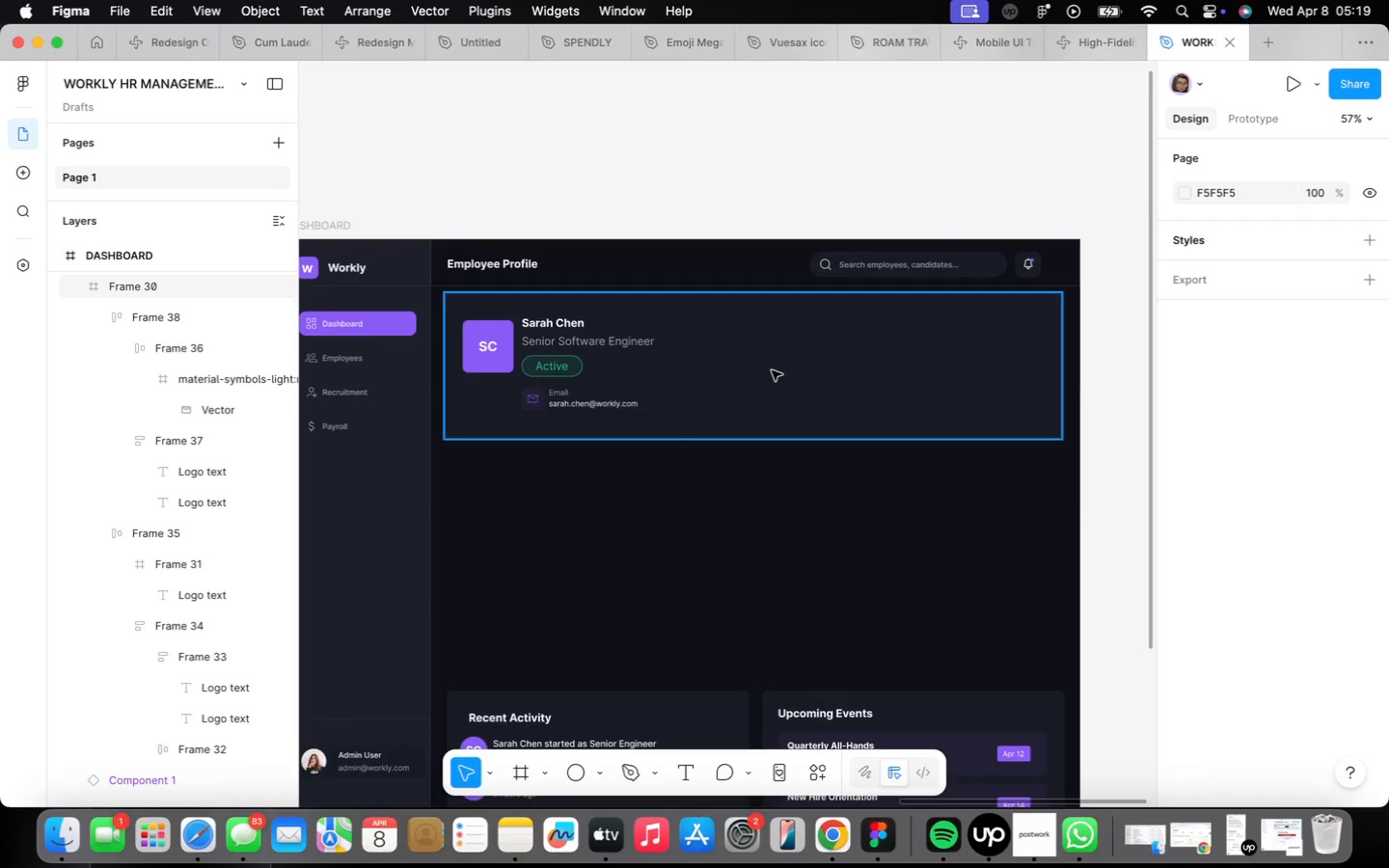 
left_click([772, 370])
 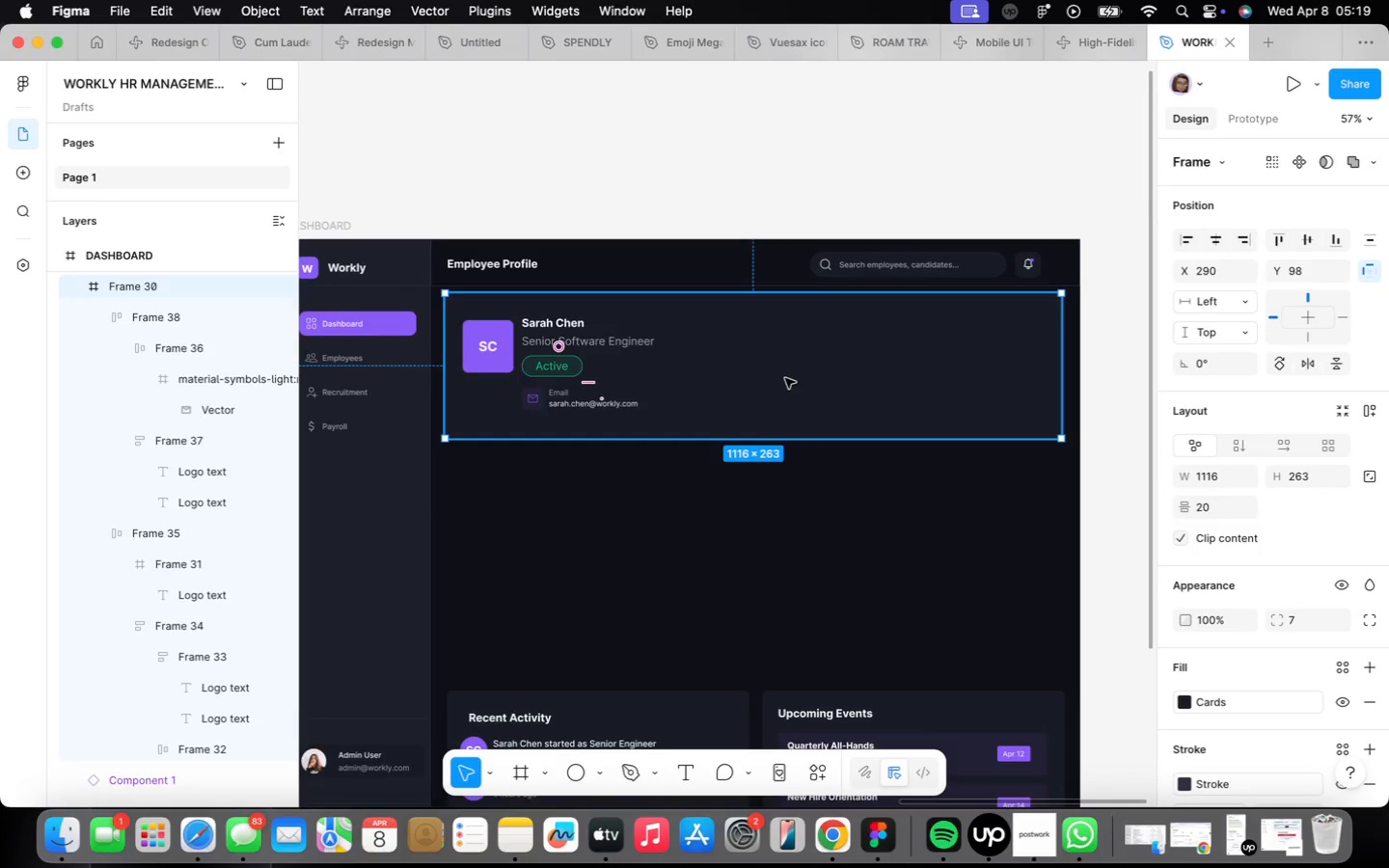 
key(ArrowDown)
 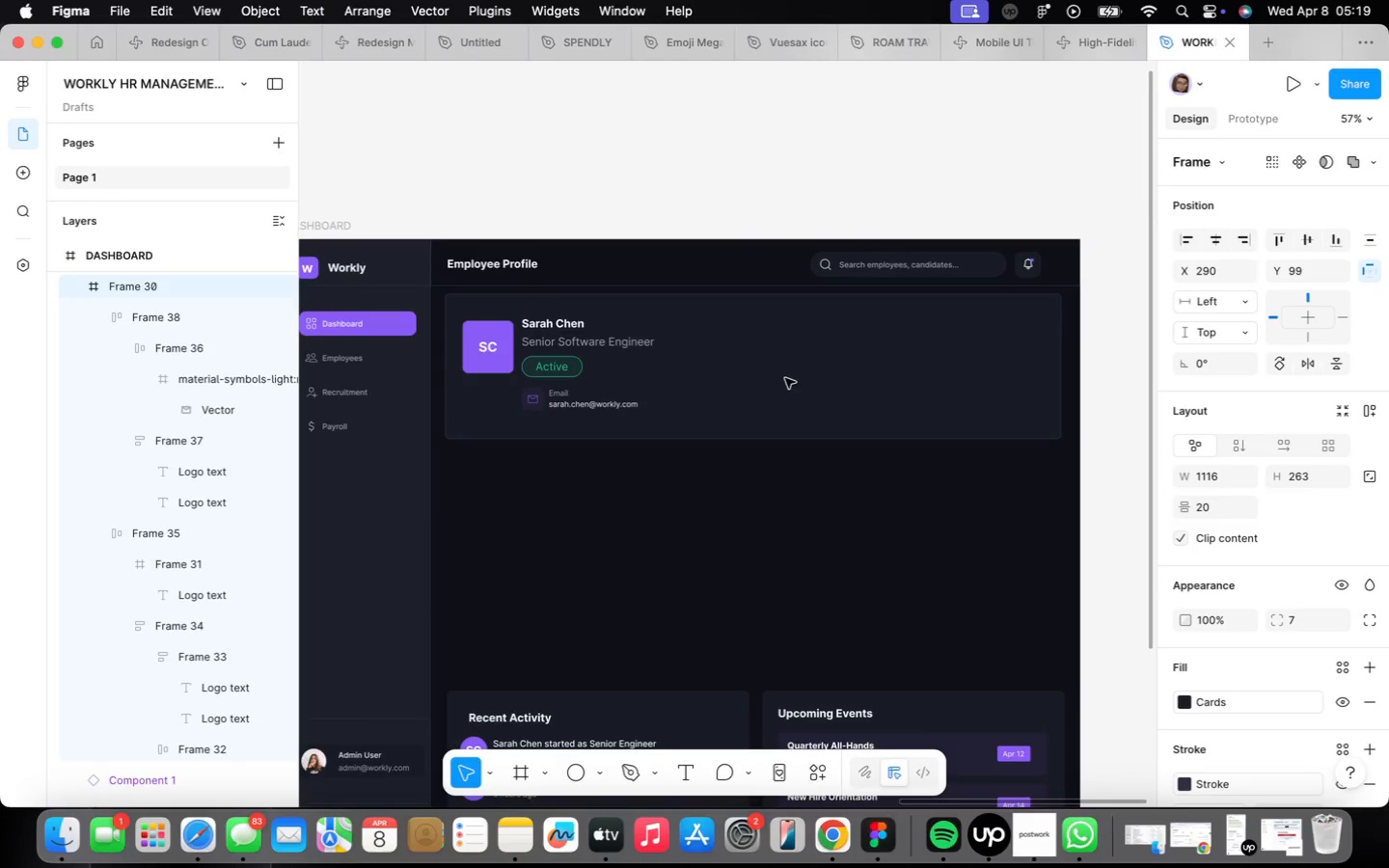 
key(ArrowDown)
 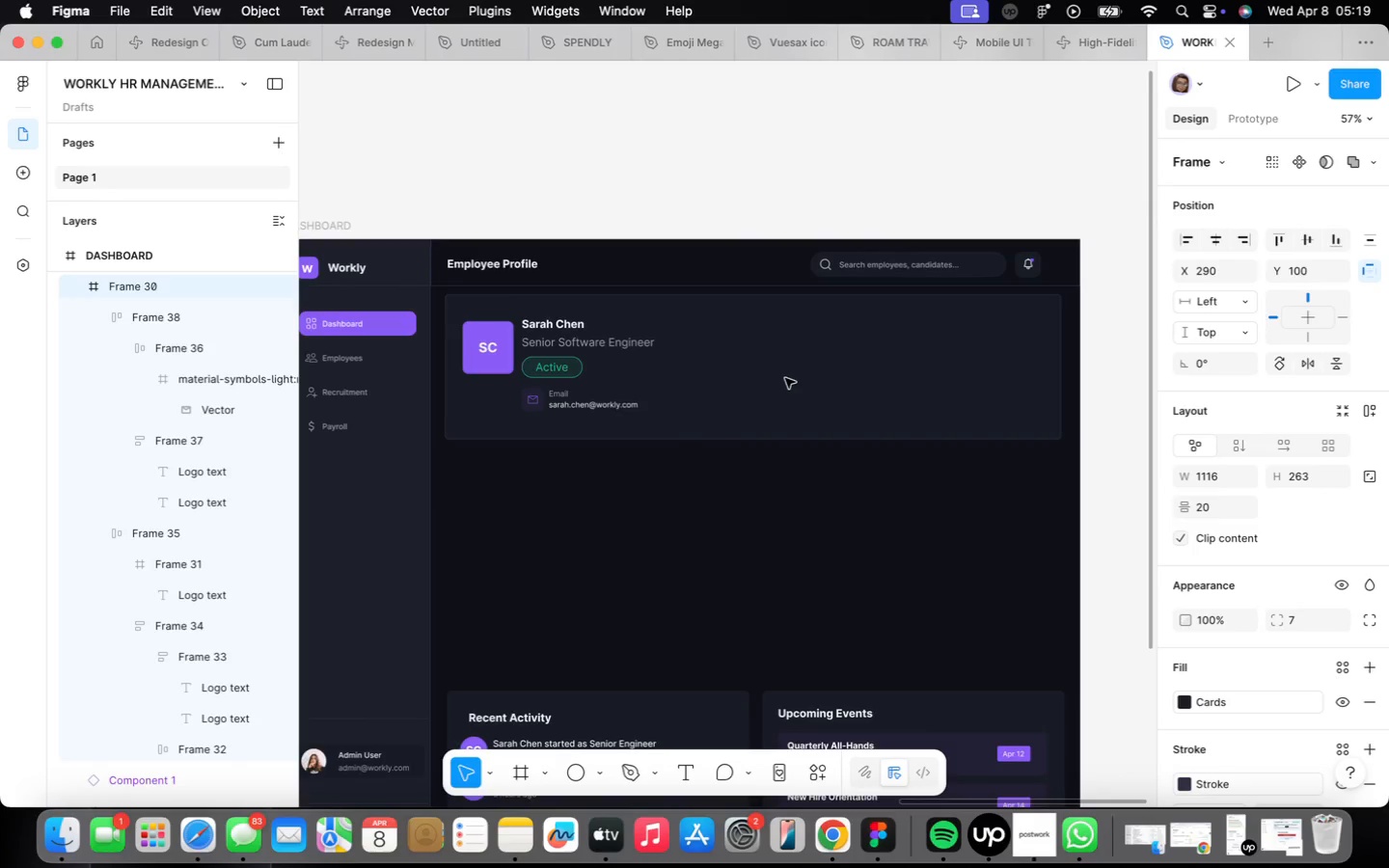 
key(ArrowDown)
 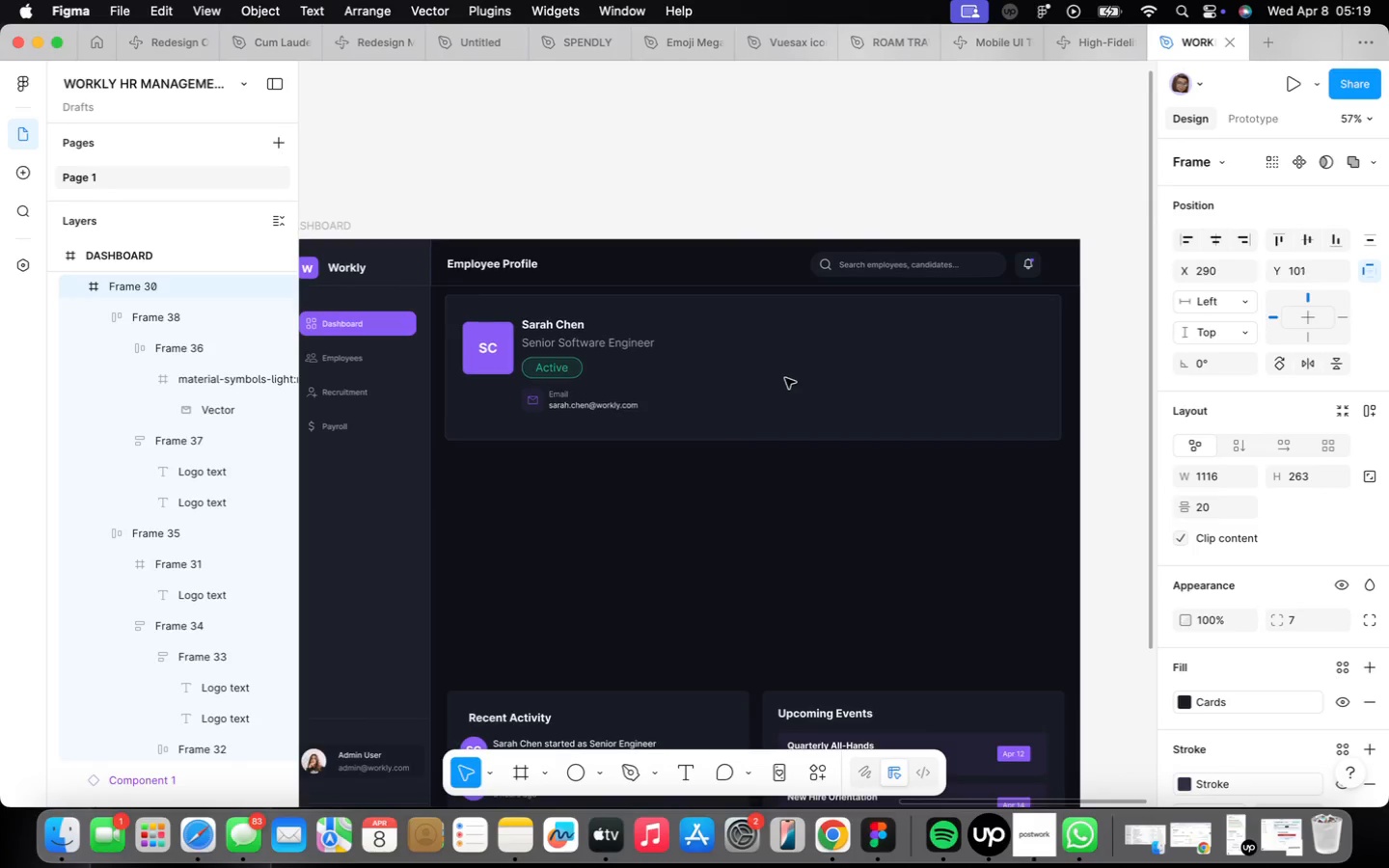 
key(ArrowDown)
 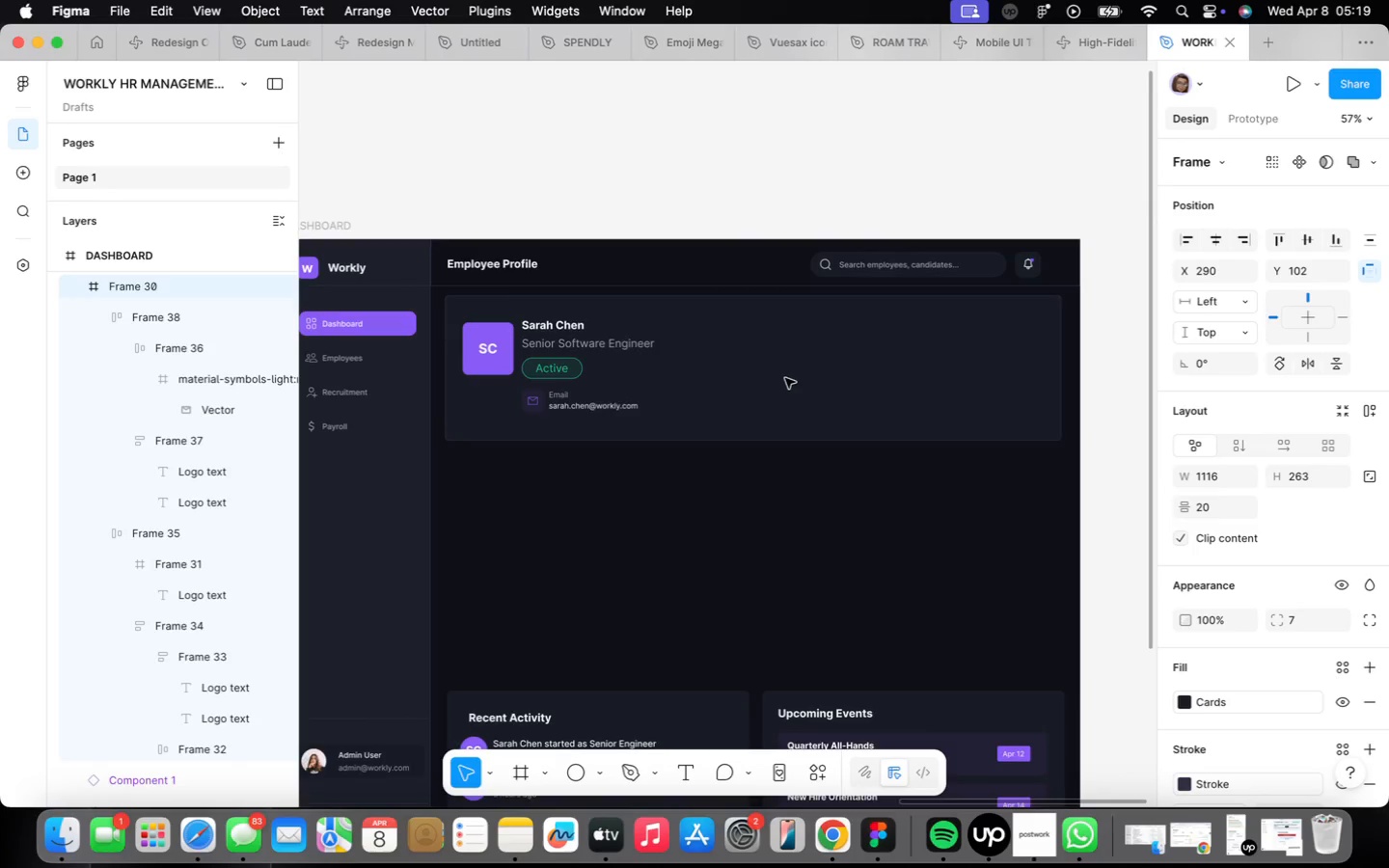 
hold_key(key=ArrowDown, duration=1.39)
 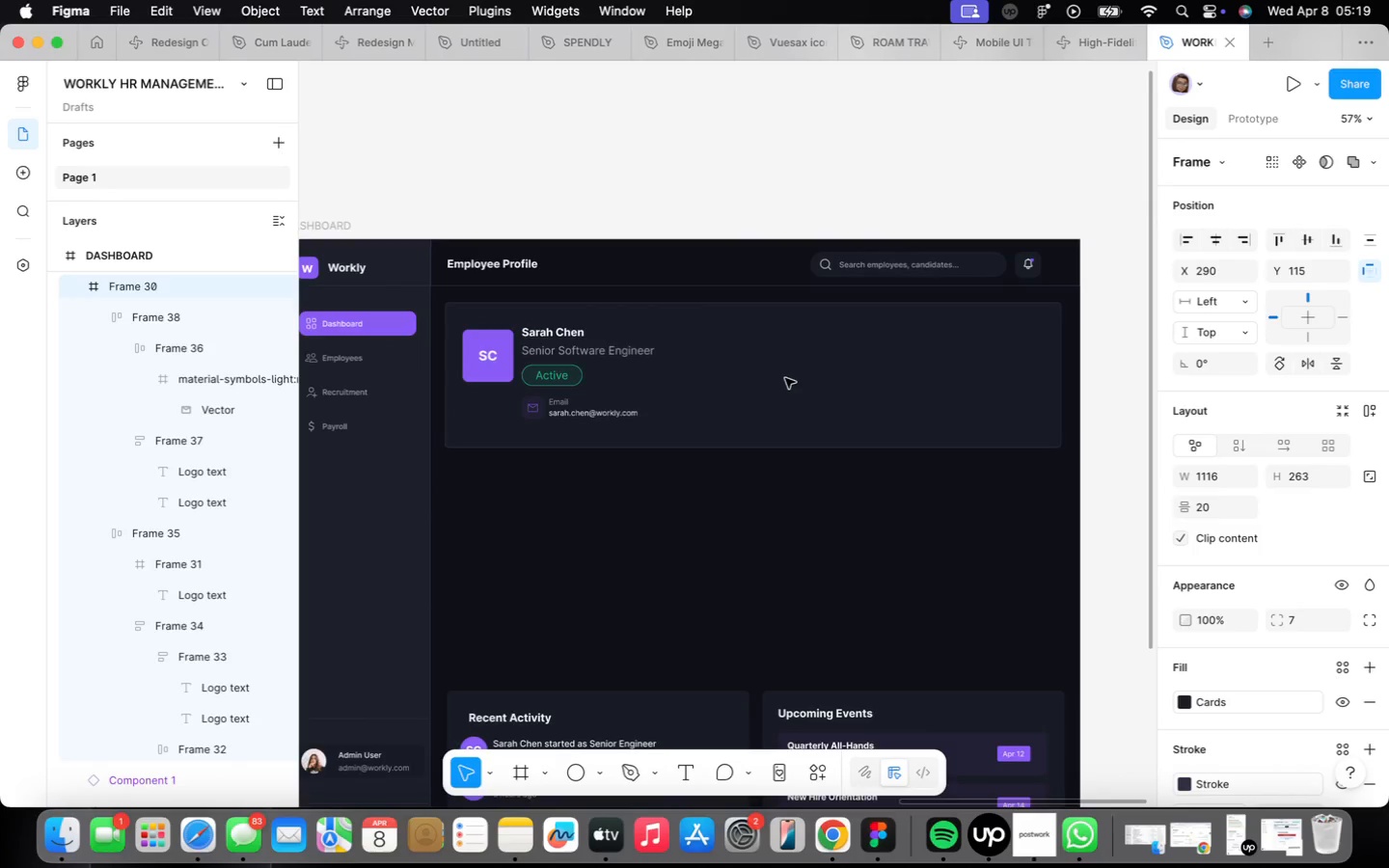 
key(ArrowDown)
 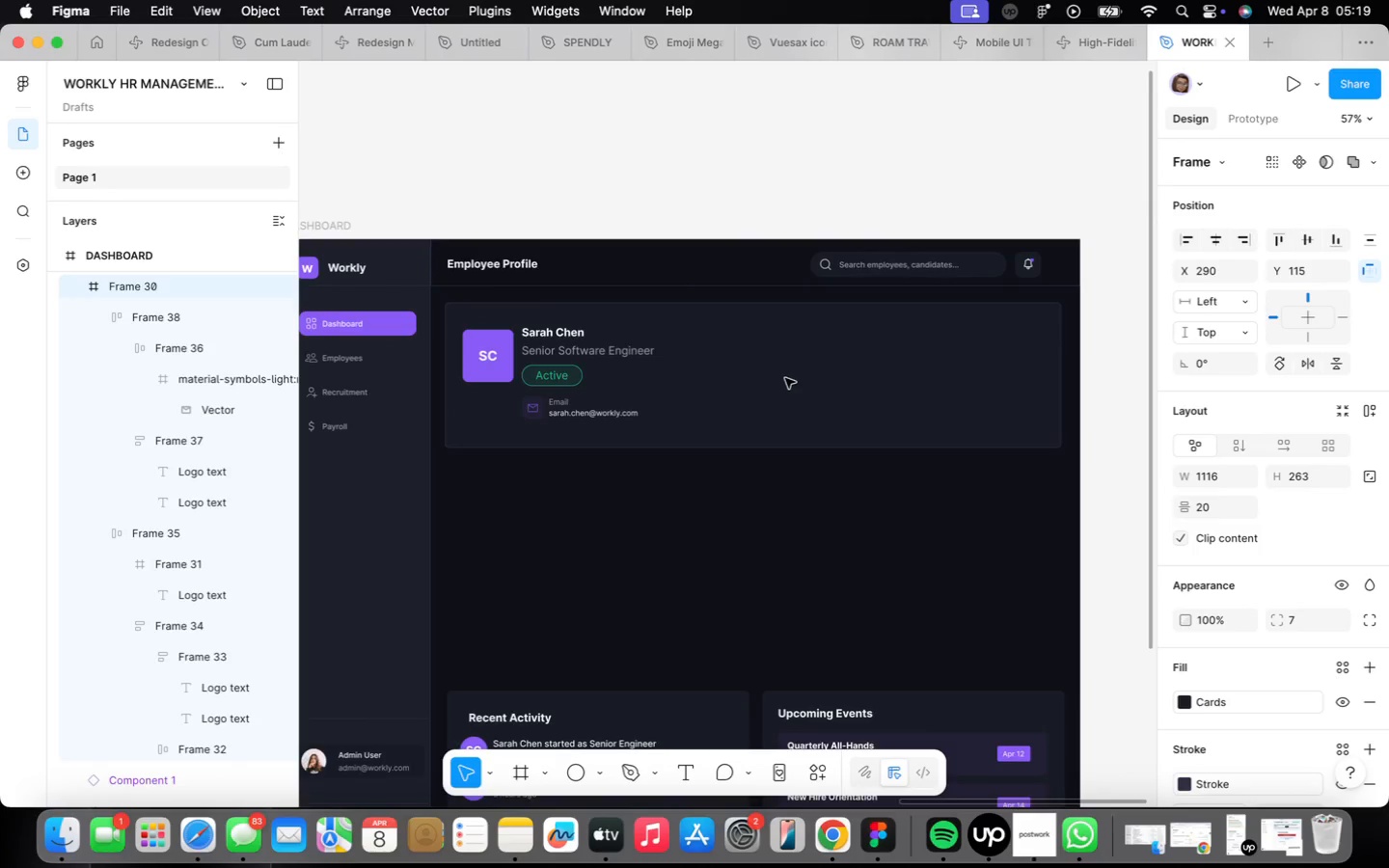 
key(ArrowDown)
 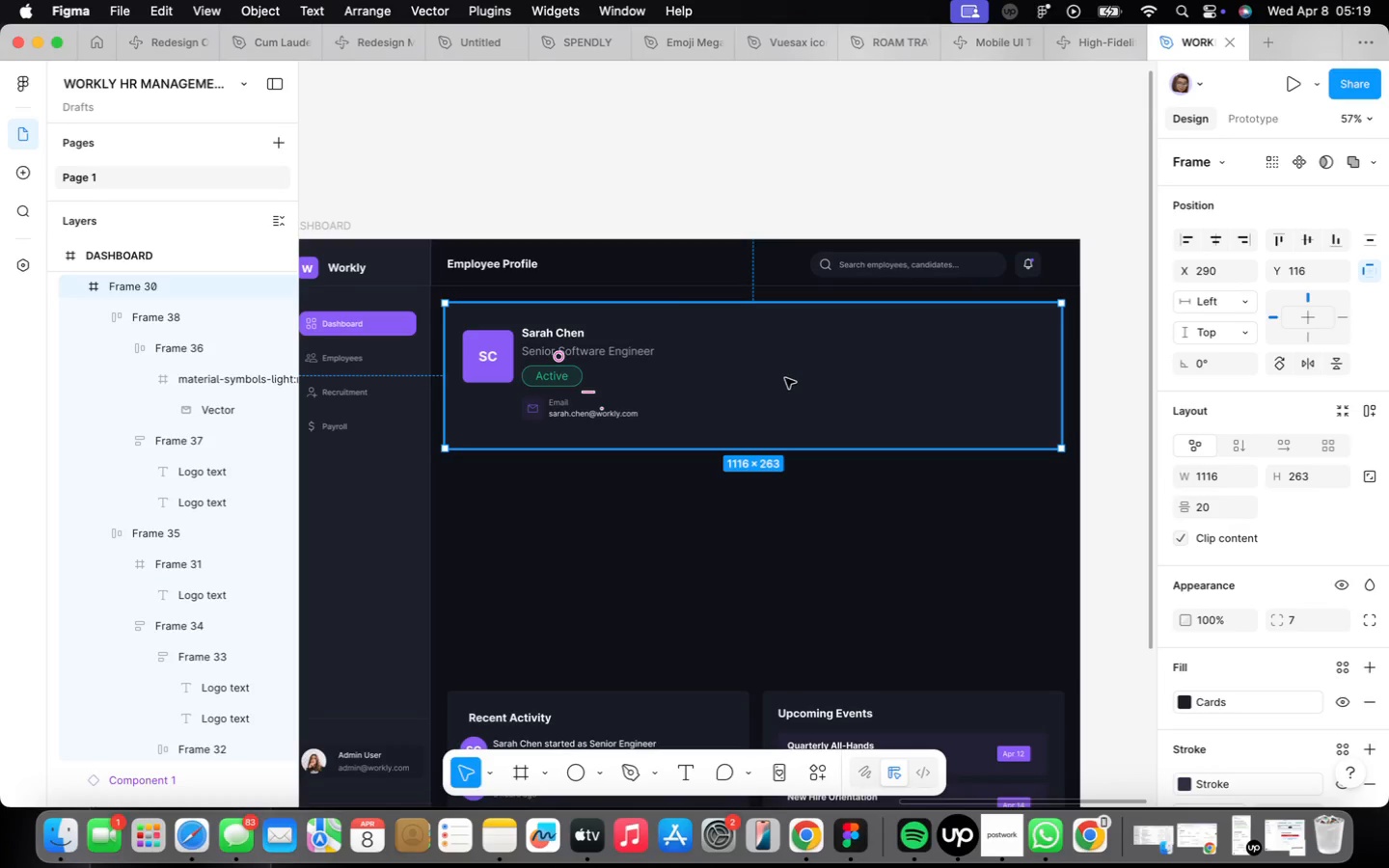 
wait(10.08)
 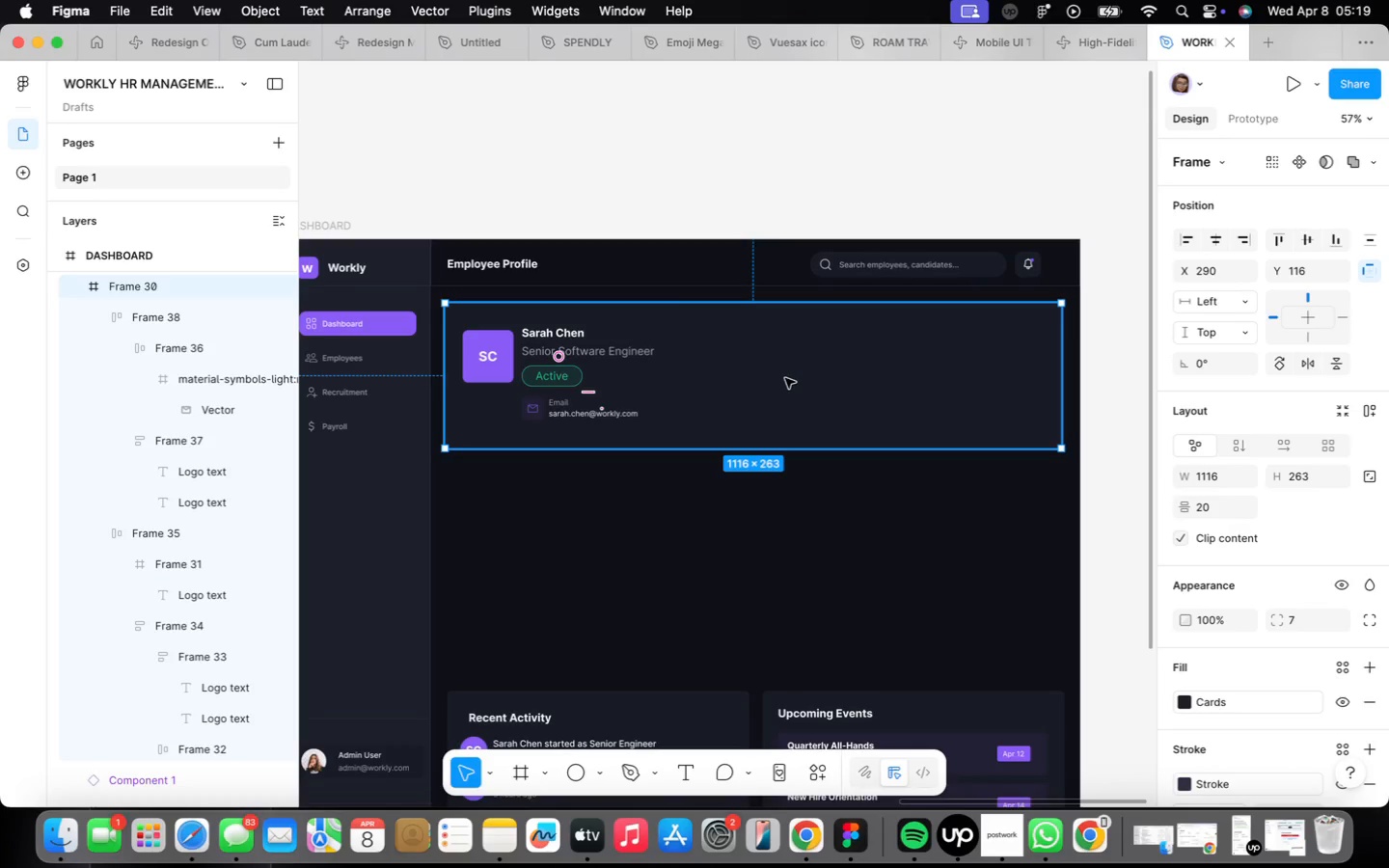 
scroll: coordinate [514, 394], scroll_direction: up, amount: 4.0
 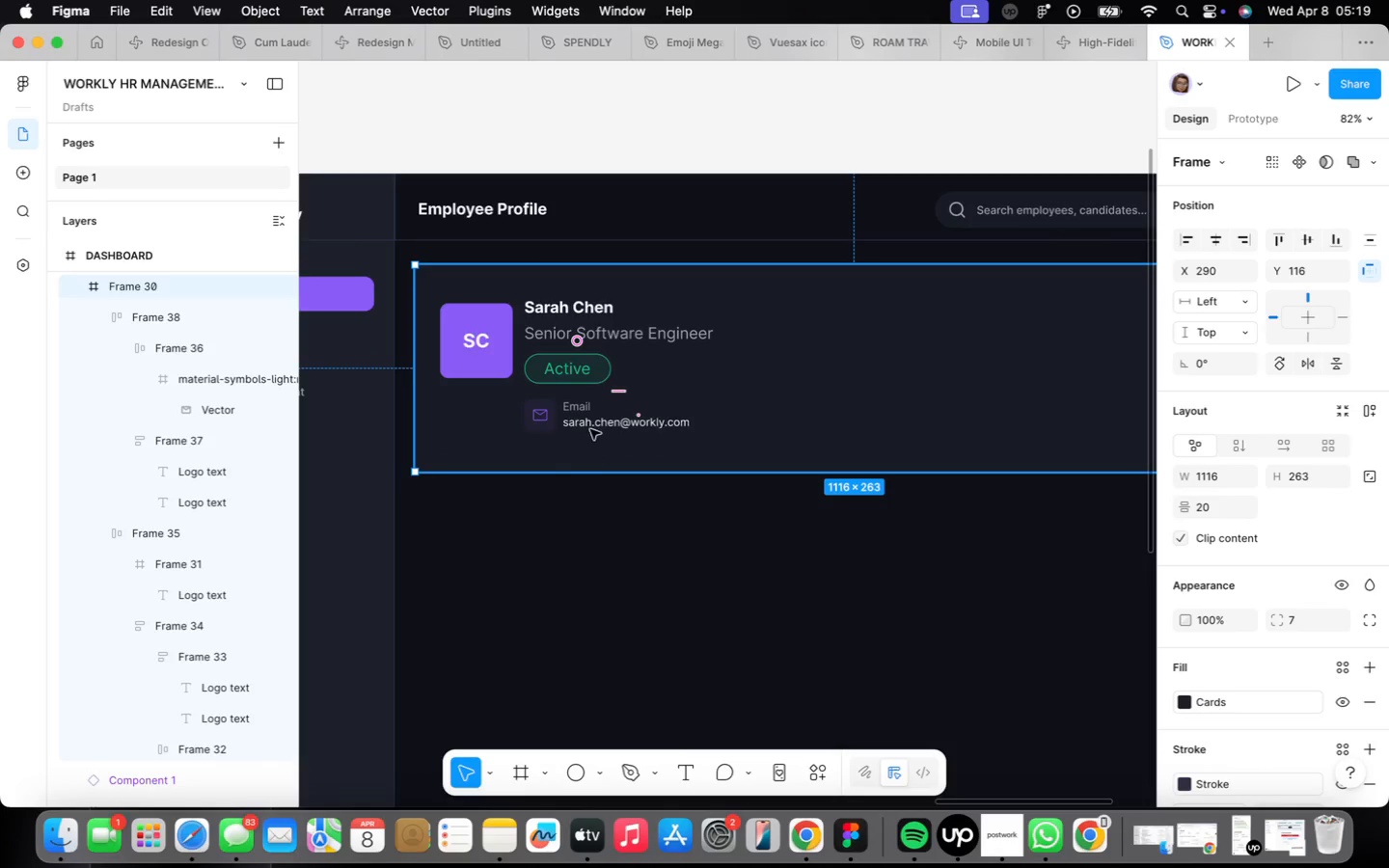 
double_click([588, 427])
 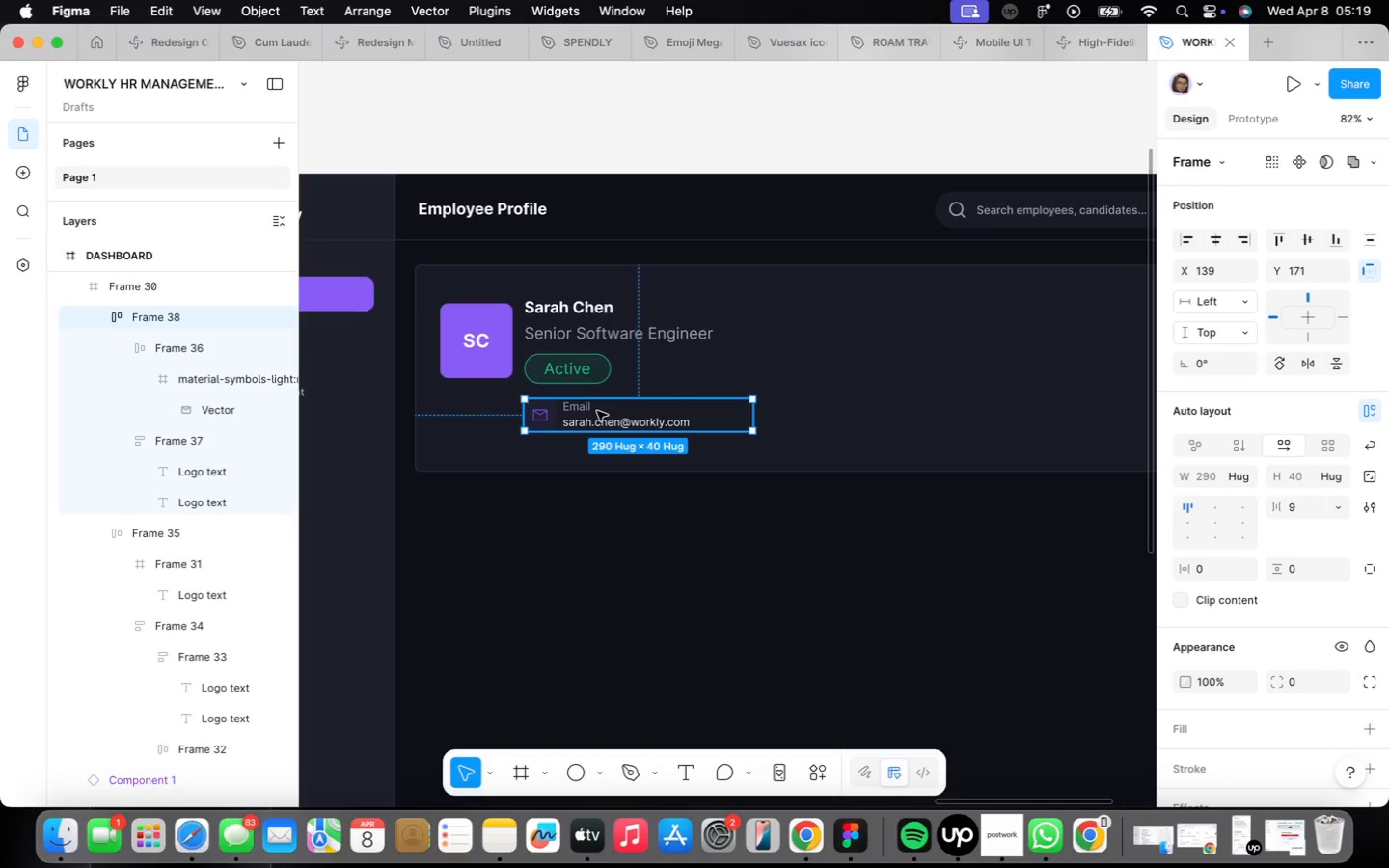 
left_click_drag(start_coordinate=[597, 413], to_coordinate=[593, 420])
 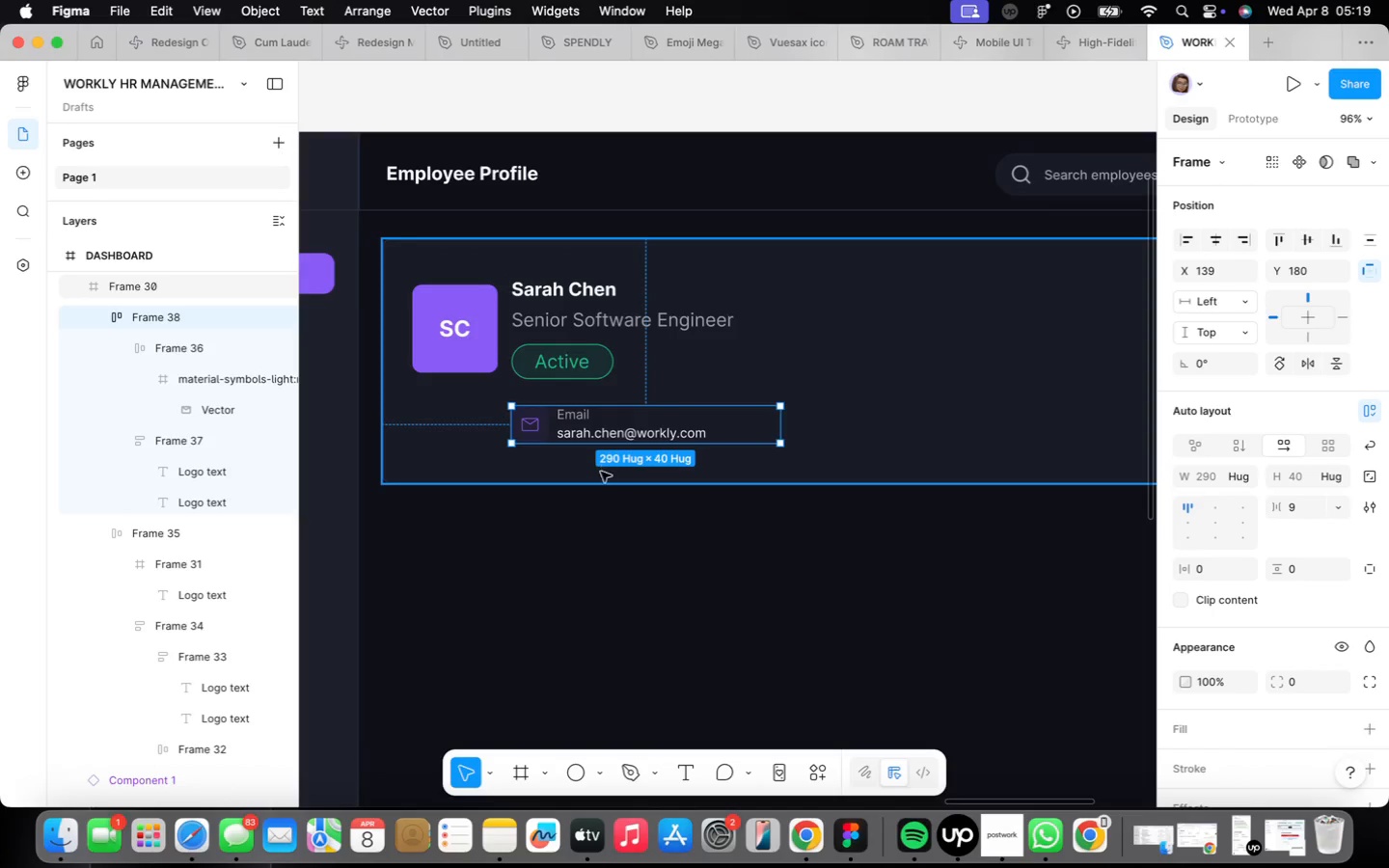 
scroll: coordinate [597, 413], scroll_direction: up, amount: 3.0
 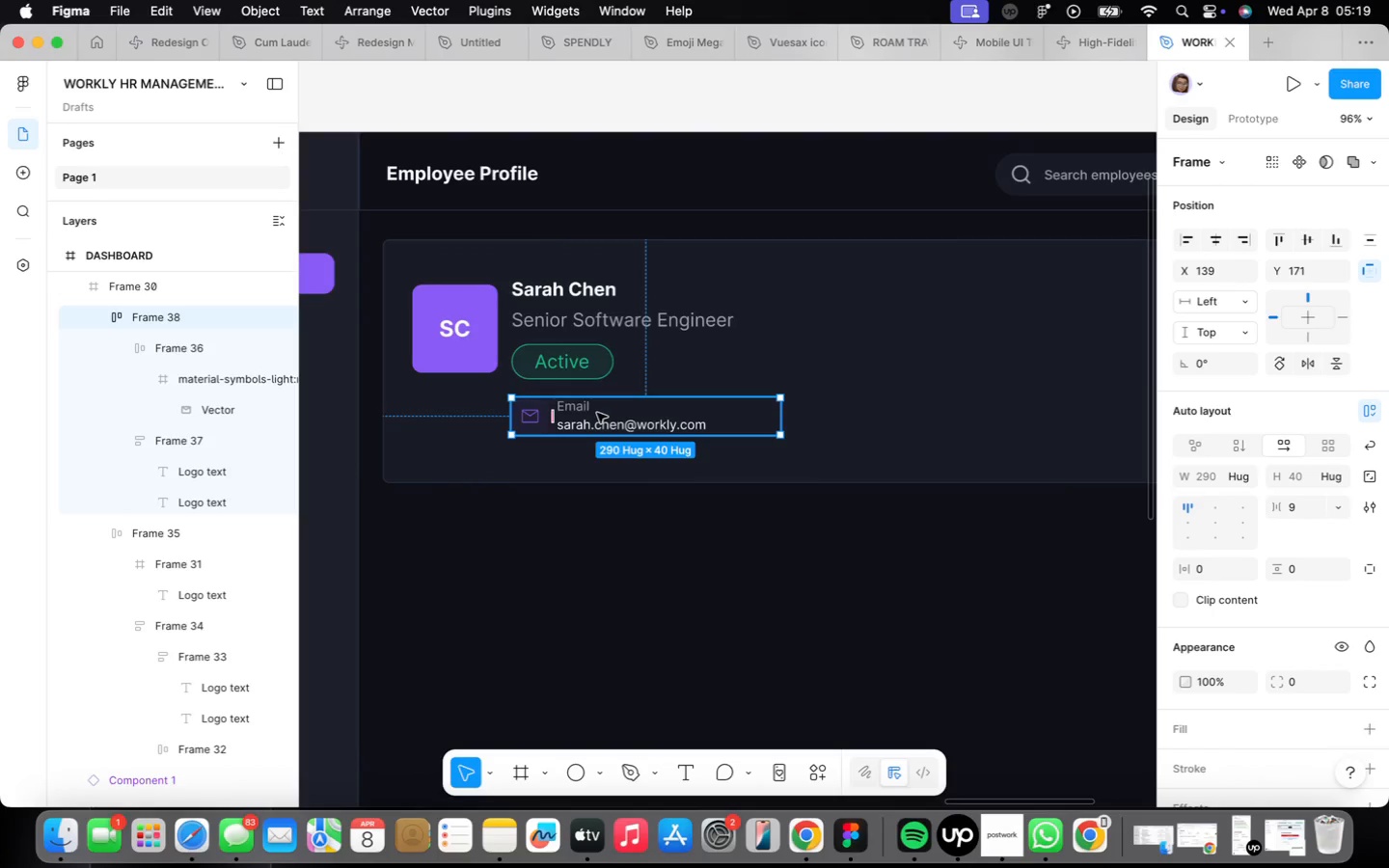 
left_click([603, 477])
 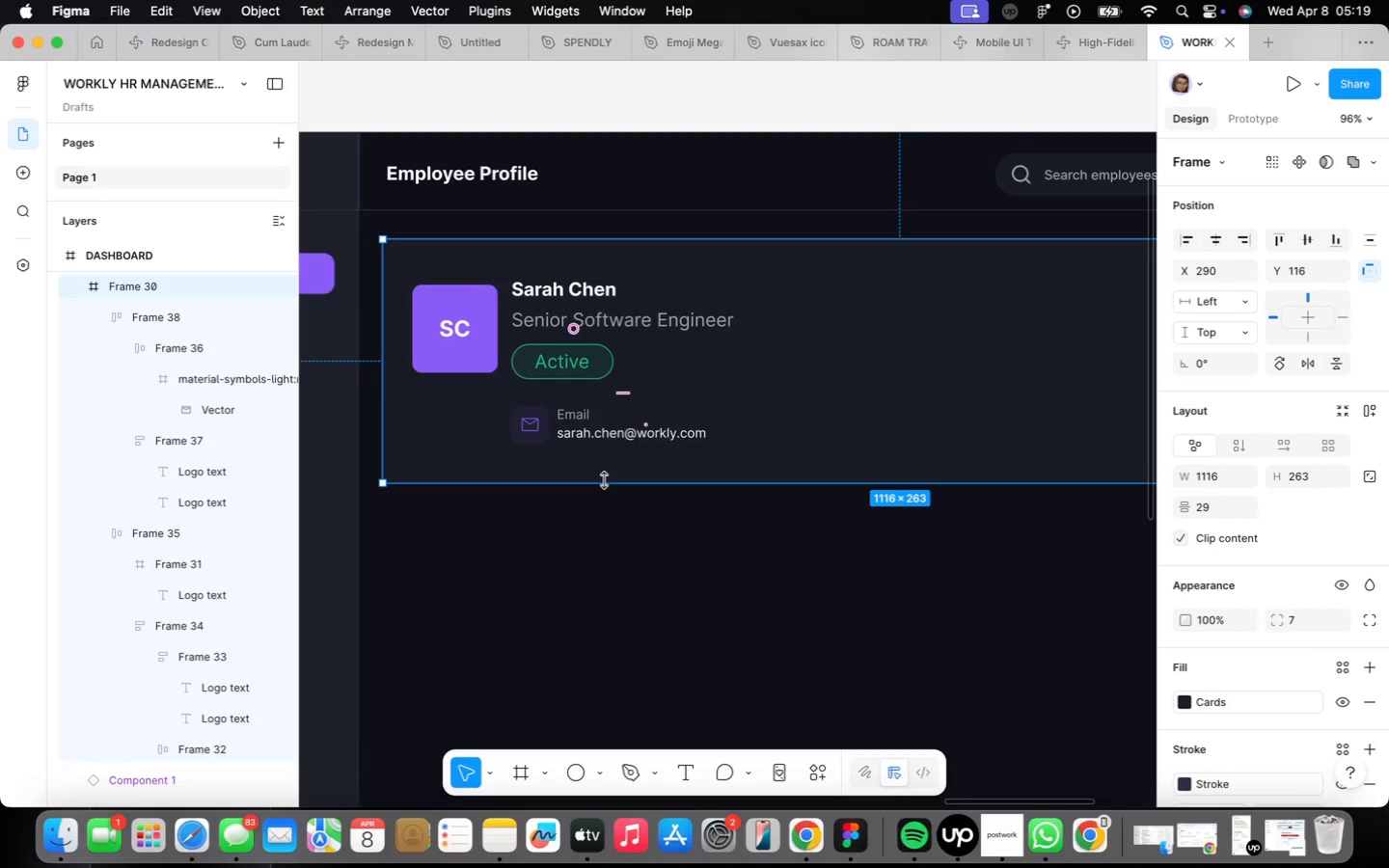 
left_click_drag(start_coordinate=[603, 479], to_coordinate=[604, 466])
 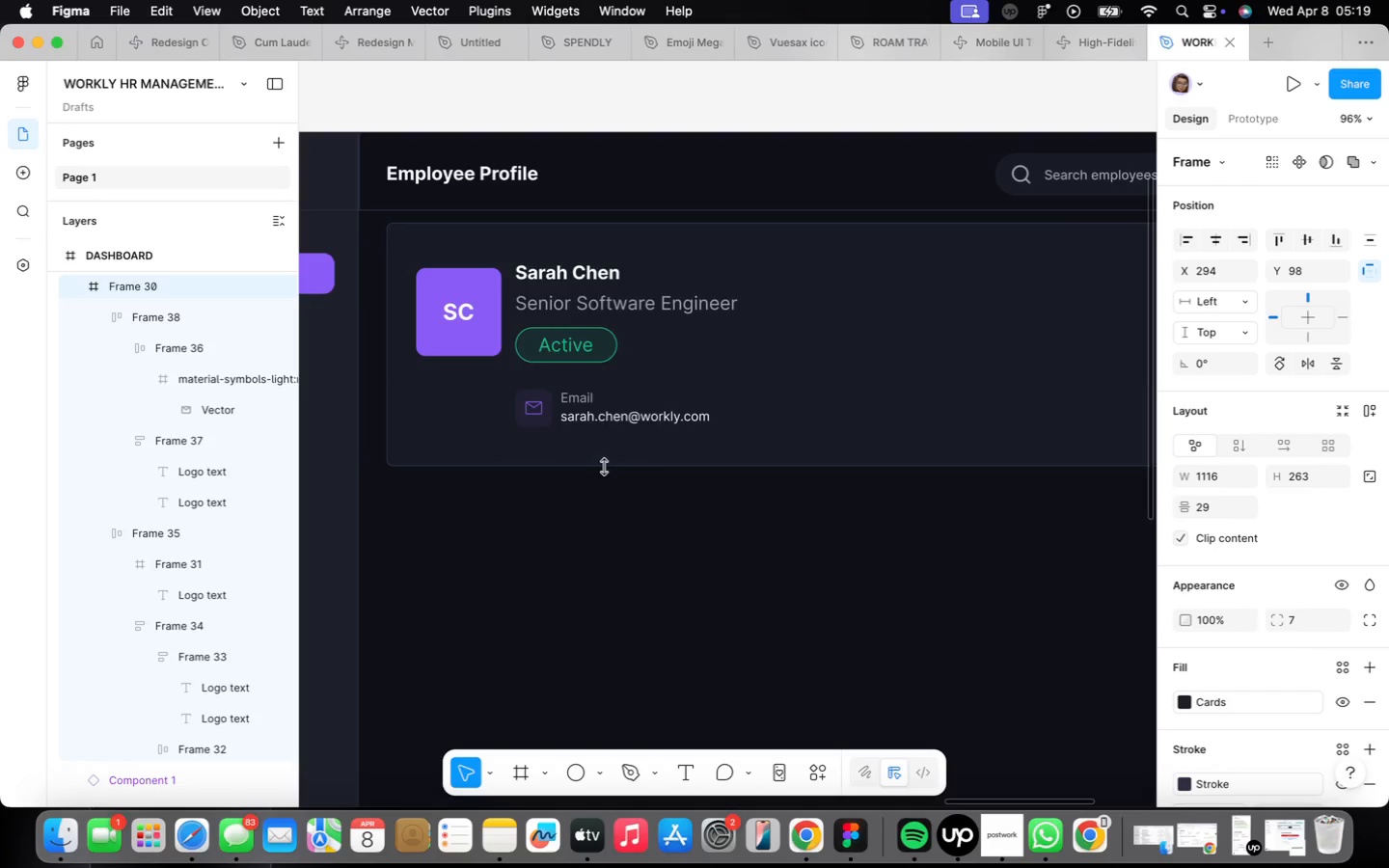 
key(Meta+CommandLeft)
 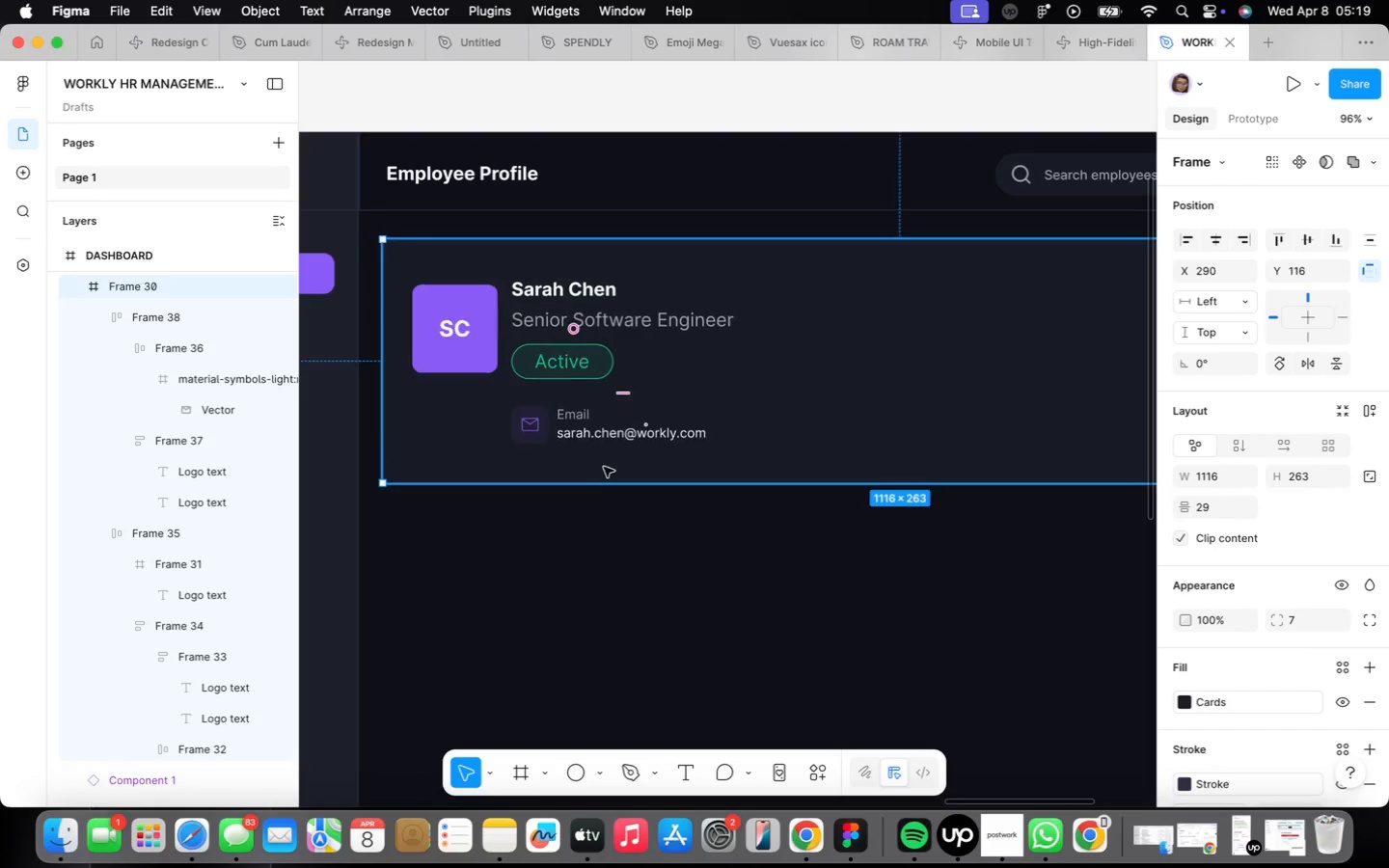 
key(Meta+Z)
 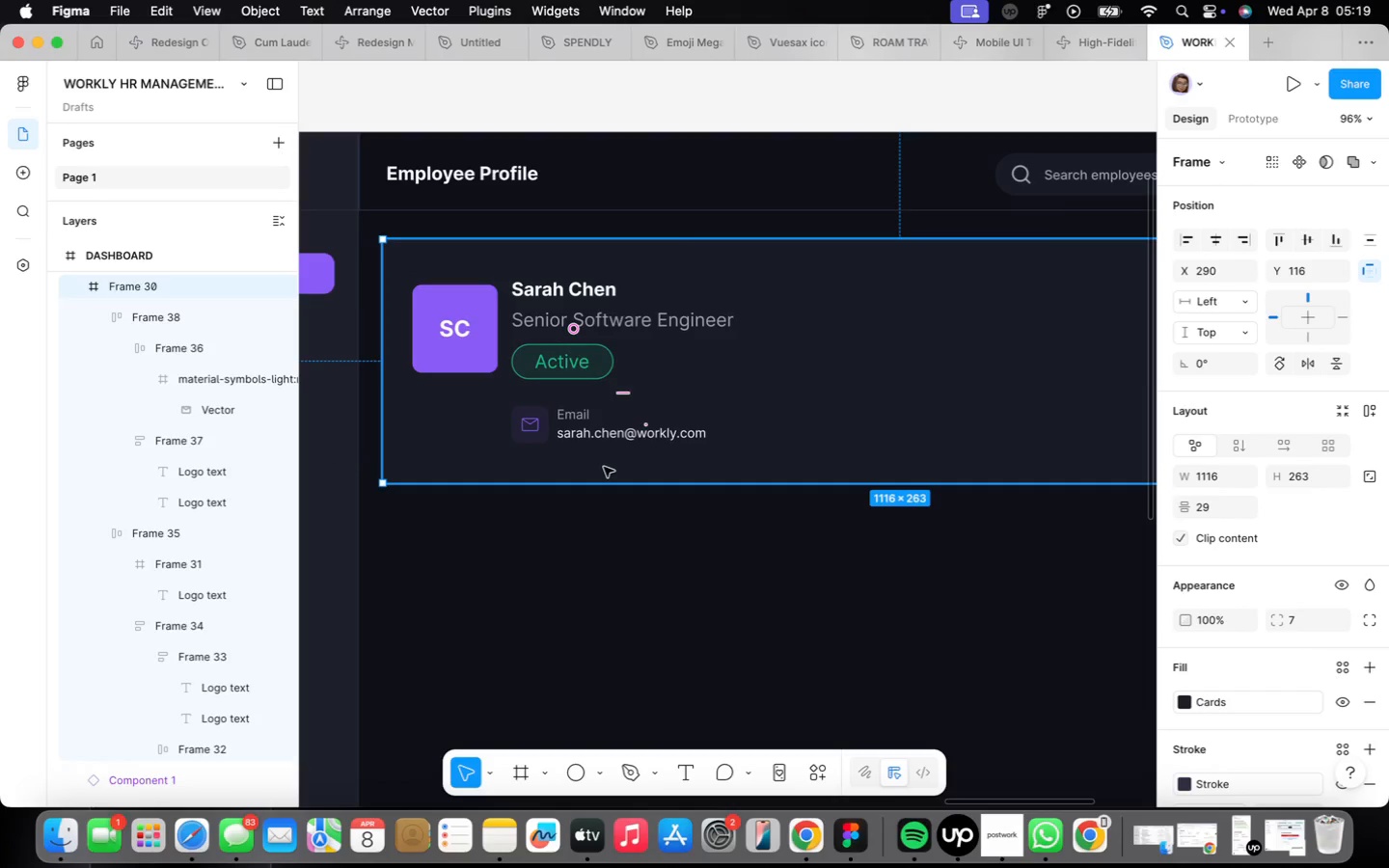 
left_click([604, 467])
 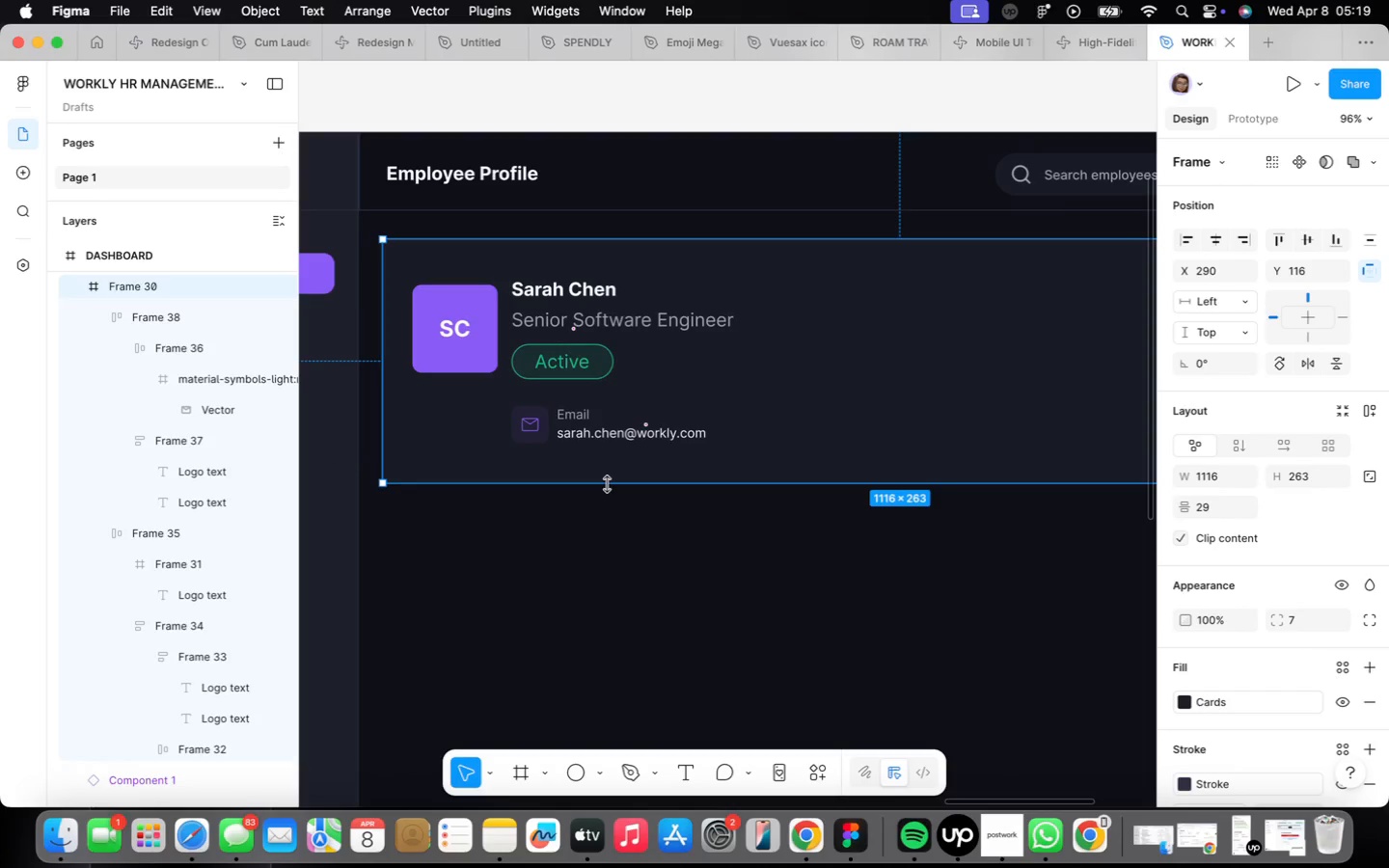 
left_click_drag(start_coordinate=[607, 484], to_coordinate=[597, 469])
 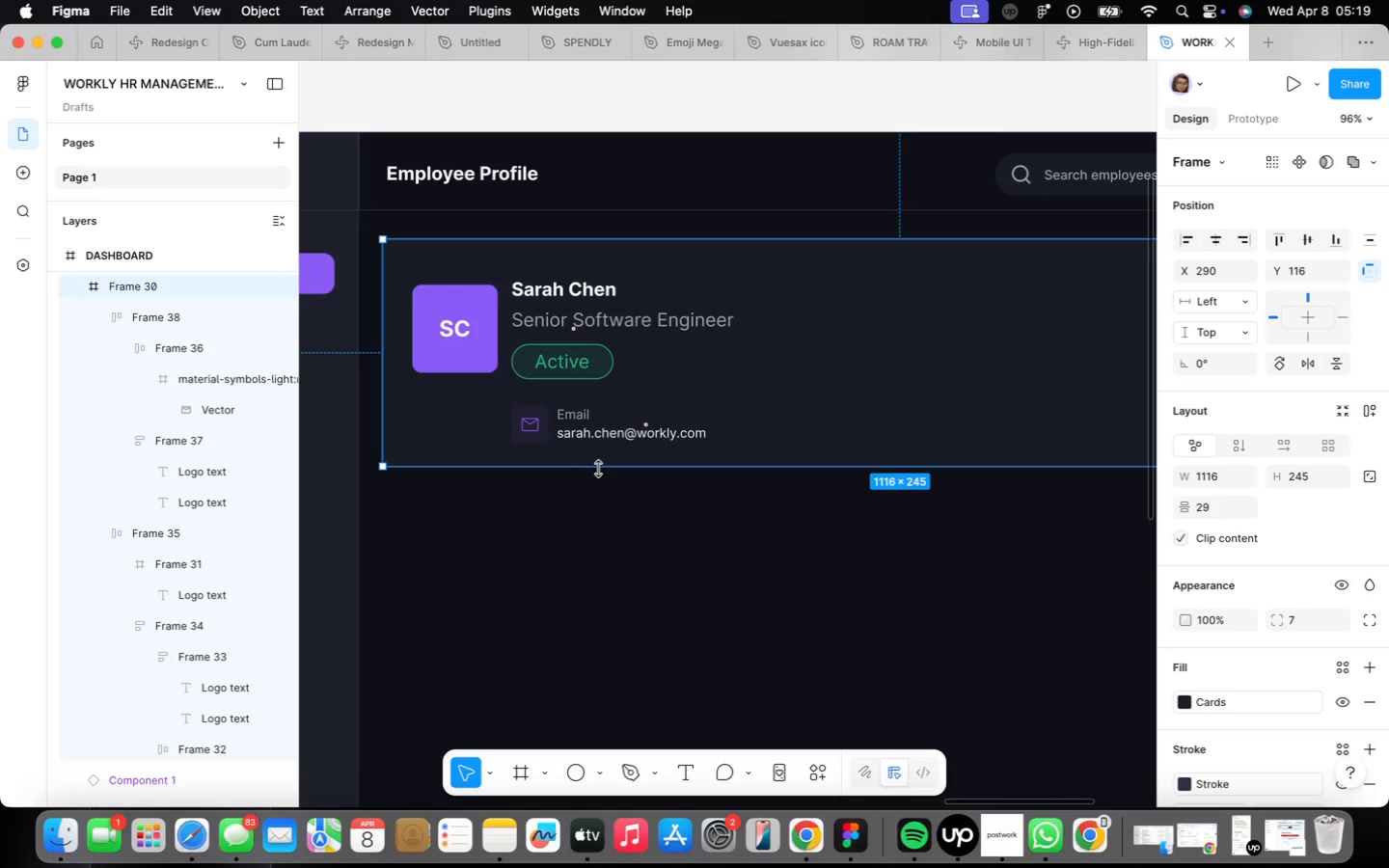 
wait(5.69)
 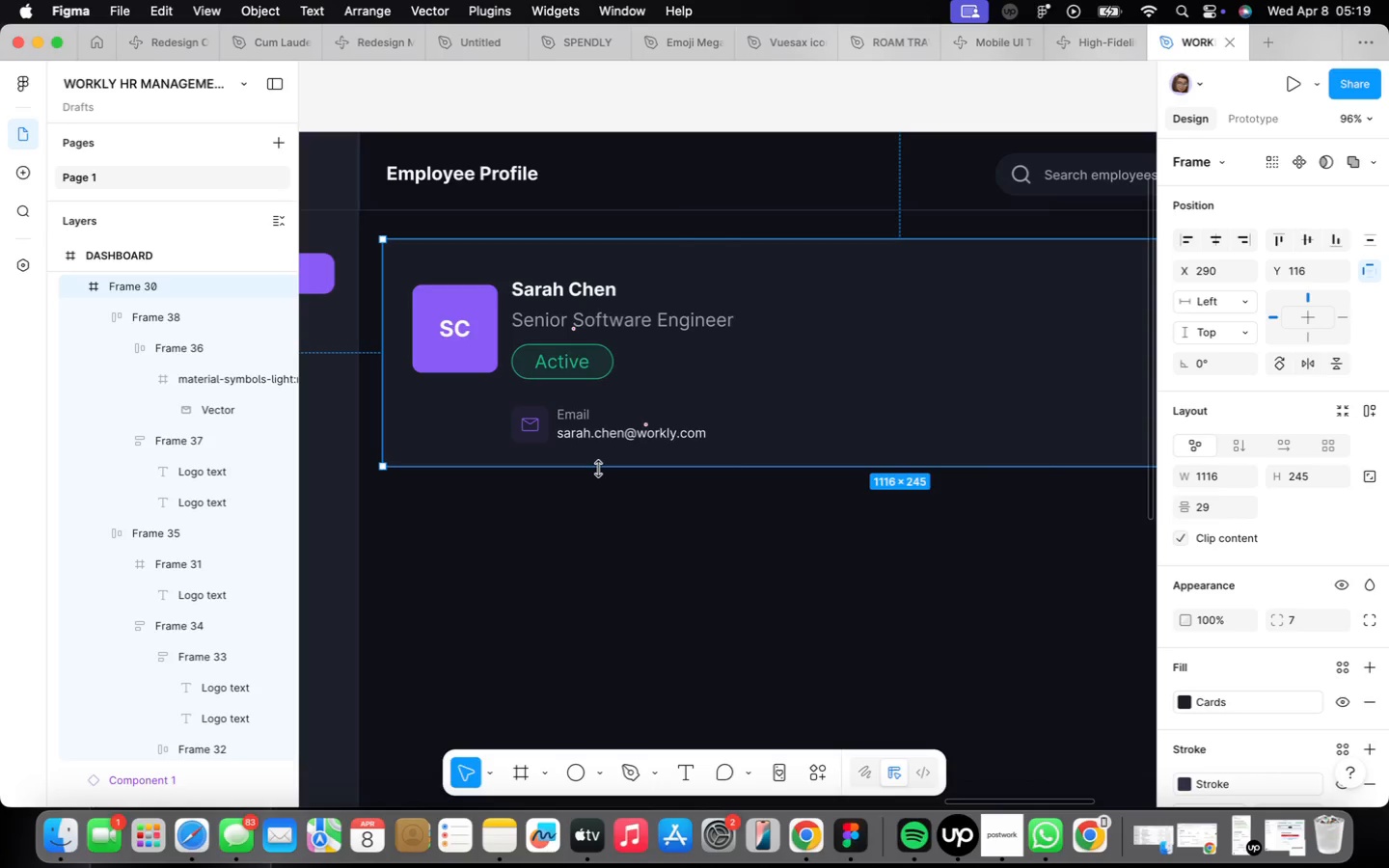 
double_click([506, 399])
 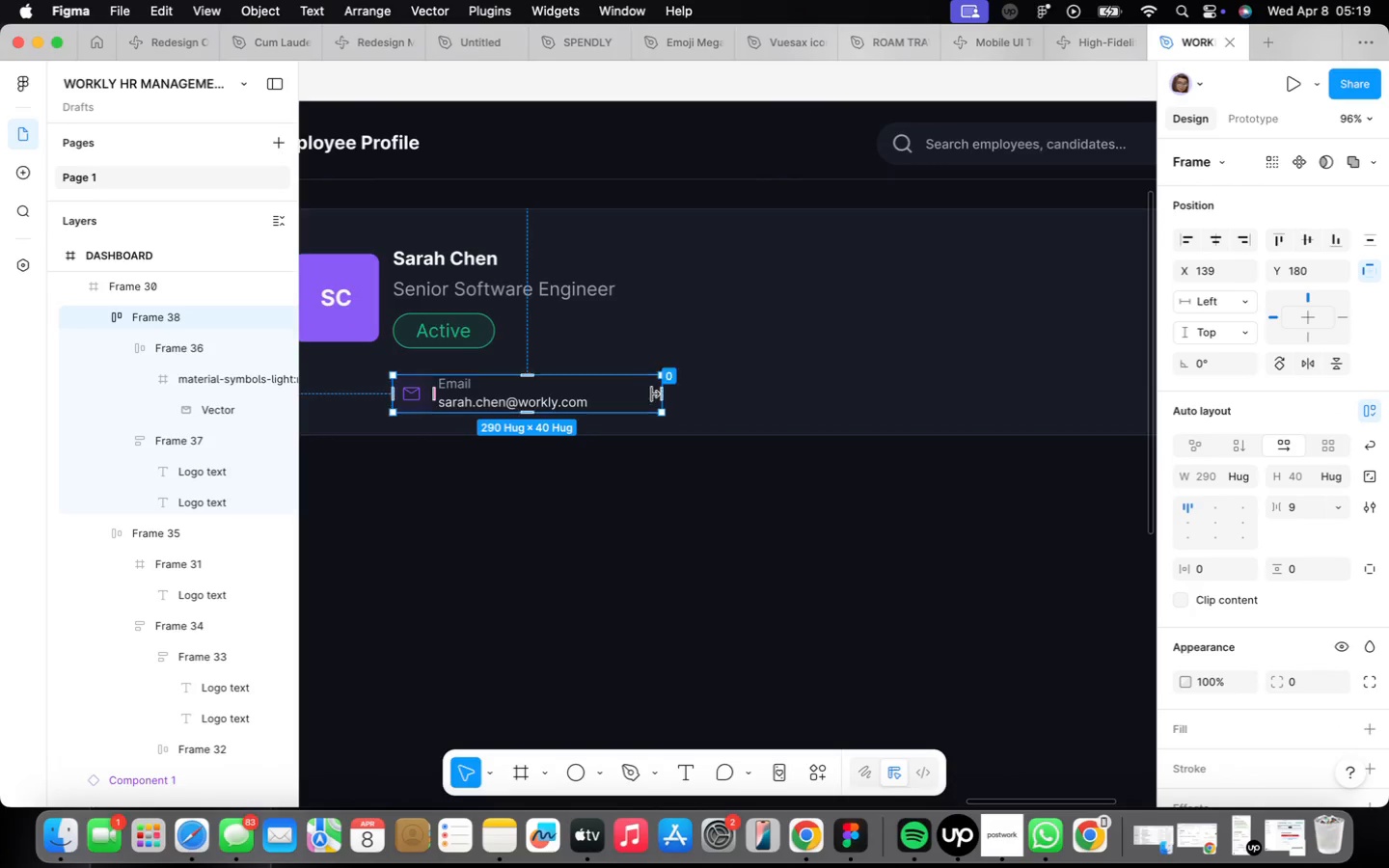 
left_click_drag(start_coordinate=[664, 394], to_coordinate=[592, 400])
 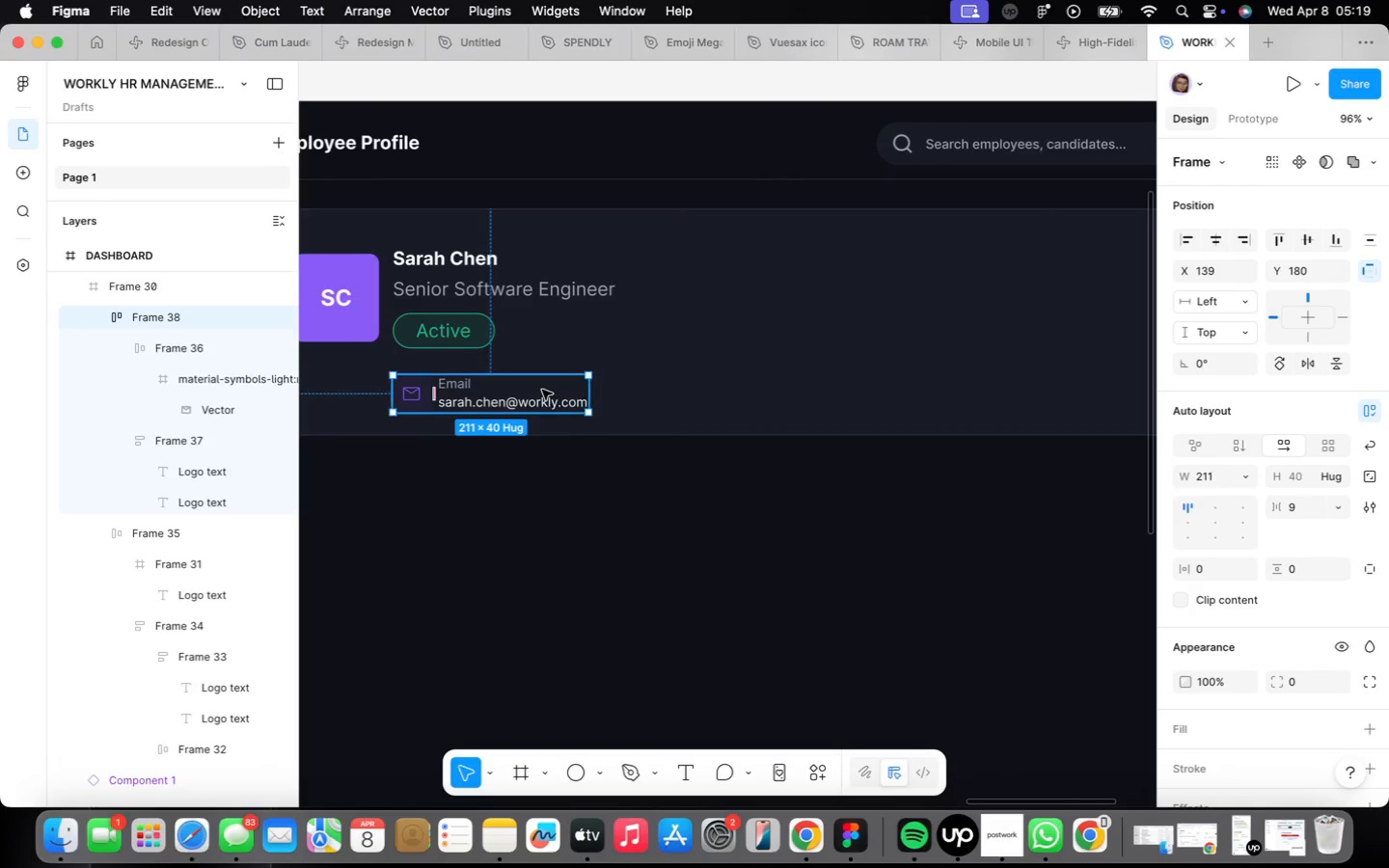 
hold_key(key=OptionLeft, duration=2.43)
left_click_drag(start_coordinate=[540, 391], to_coordinate=[830, 392])
 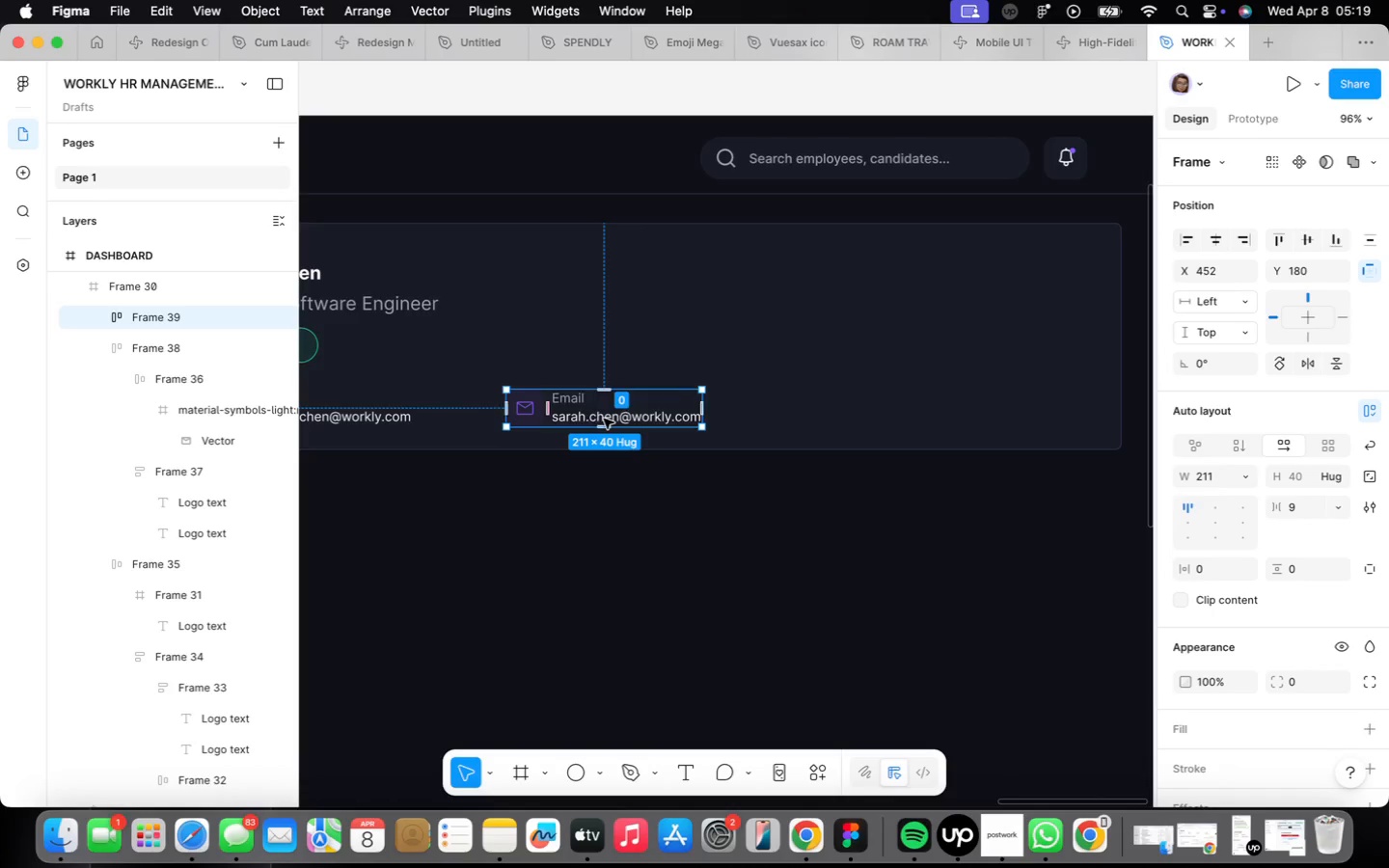 
left_click([723, 408])
 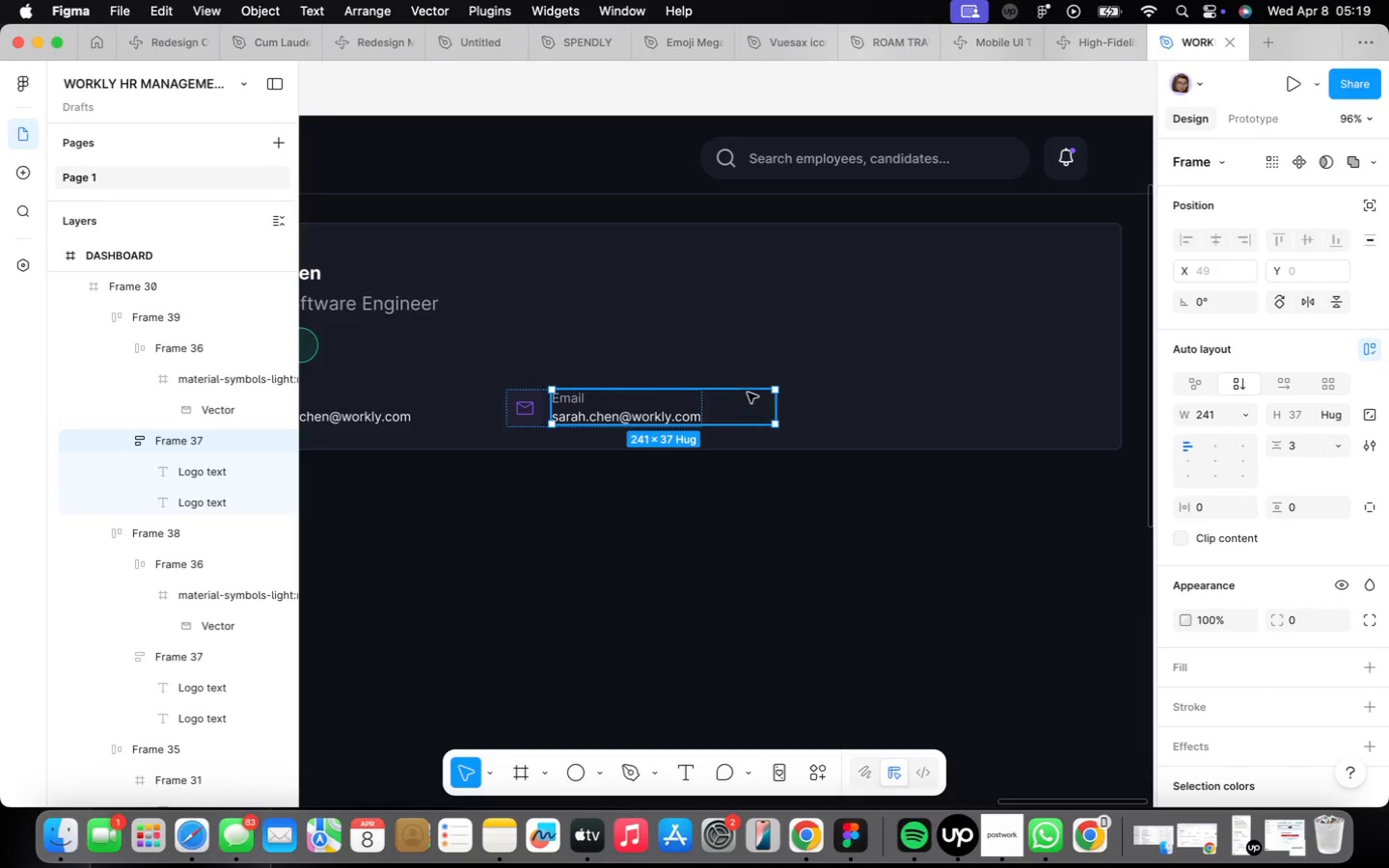 
left_click_drag(start_coordinate=[777, 401], to_coordinate=[704, 406])
 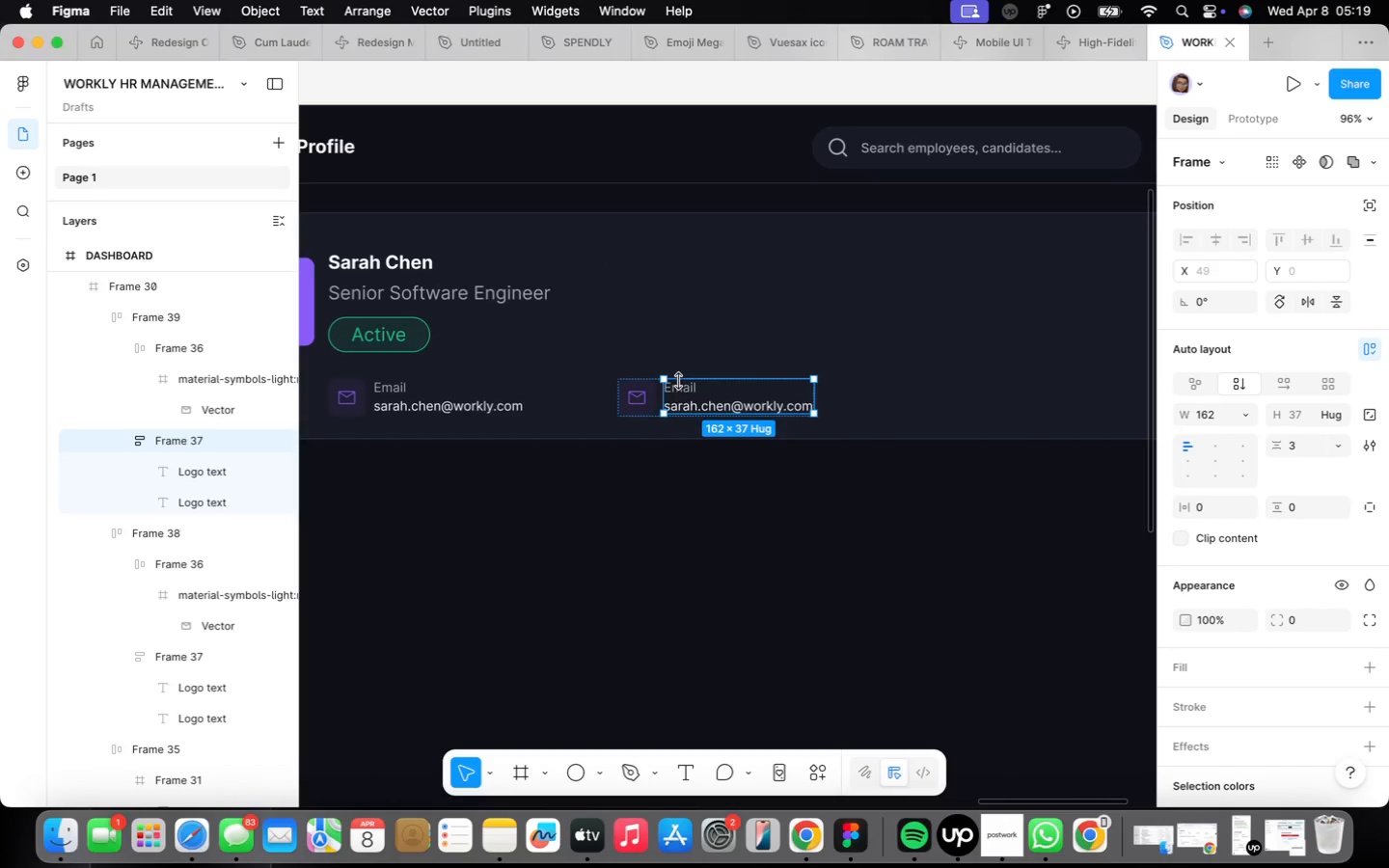 
double_click([680, 383])
 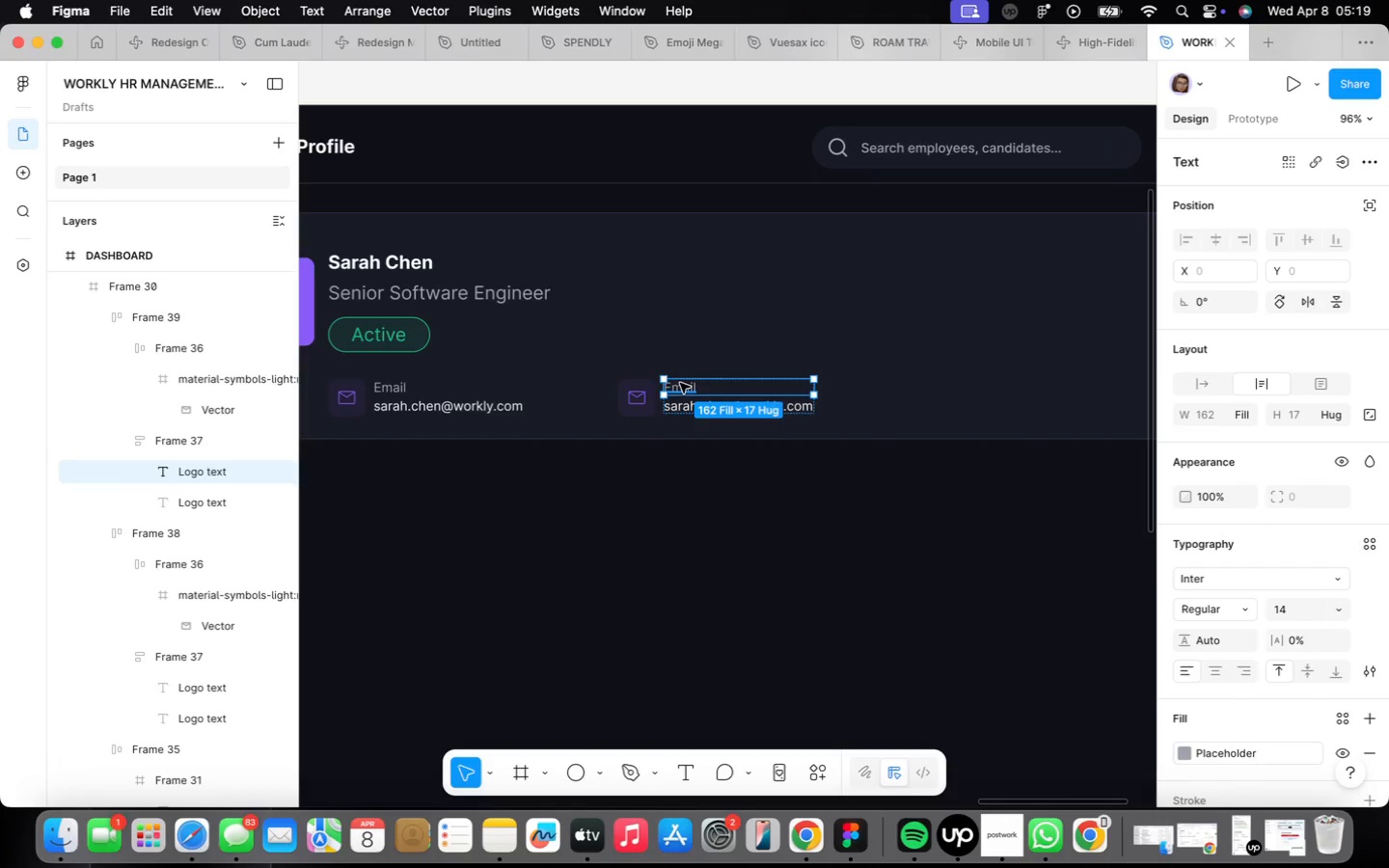 
triple_click([680, 383])
 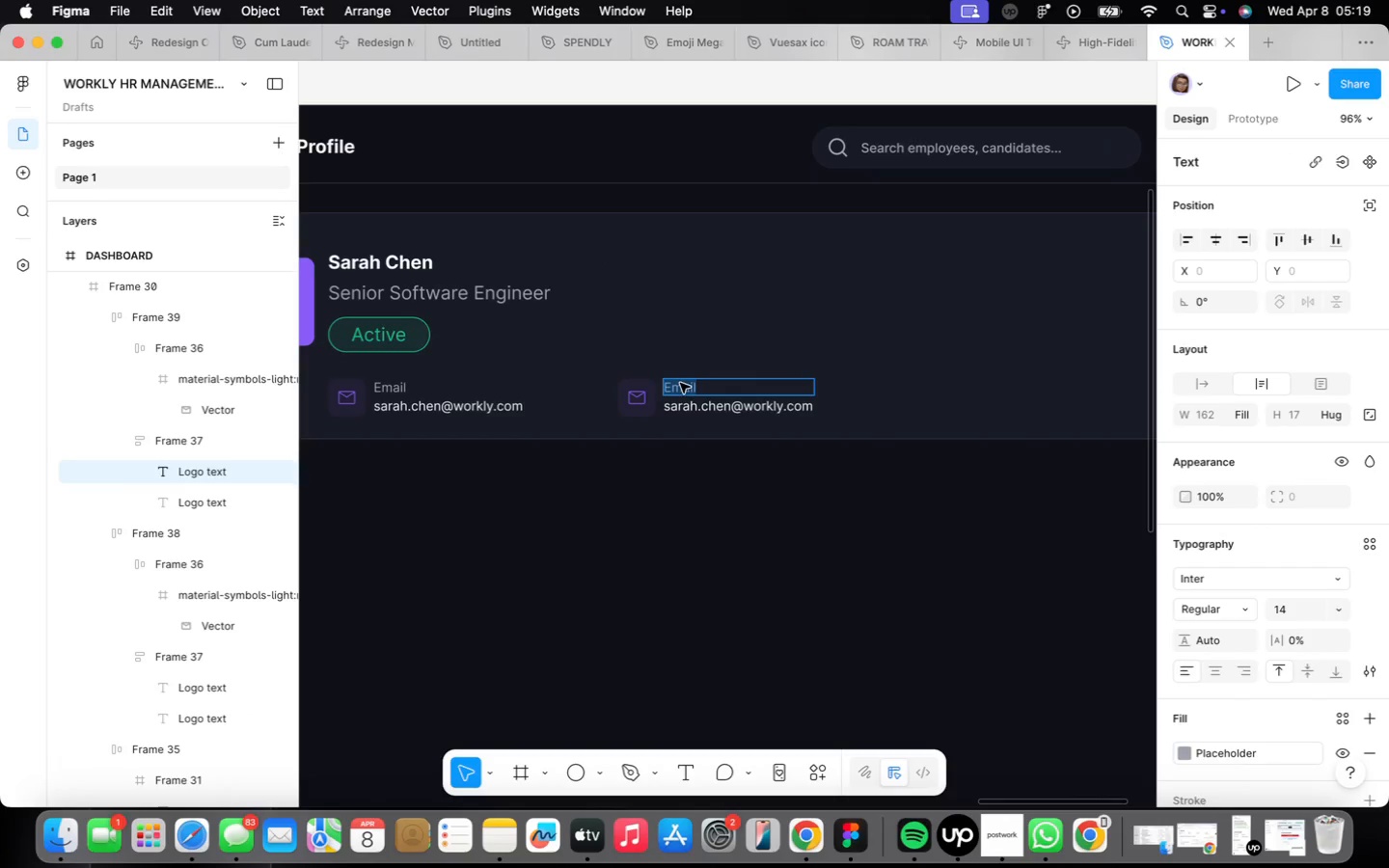 
triple_click([680, 383])
 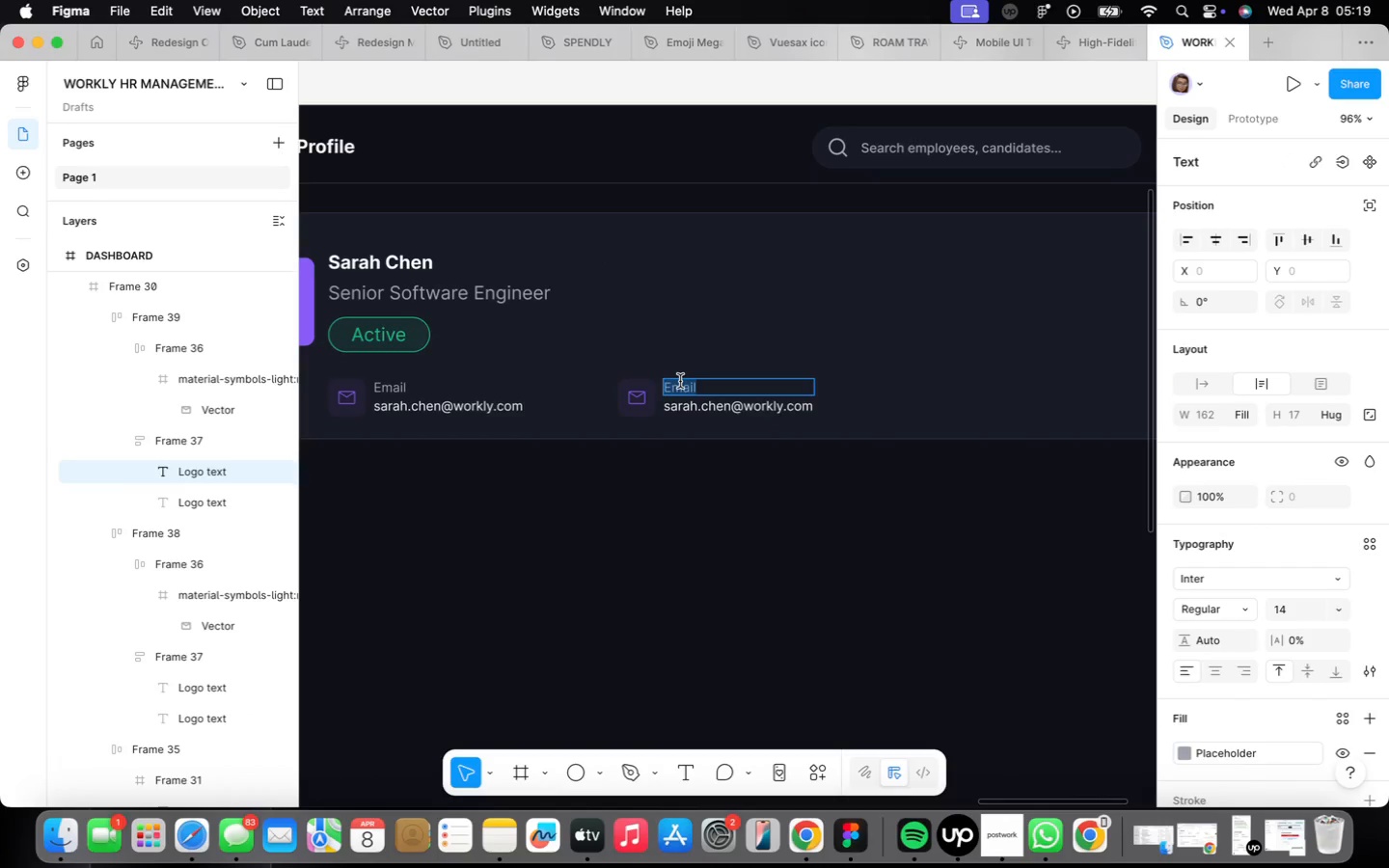 
type(Phone)
 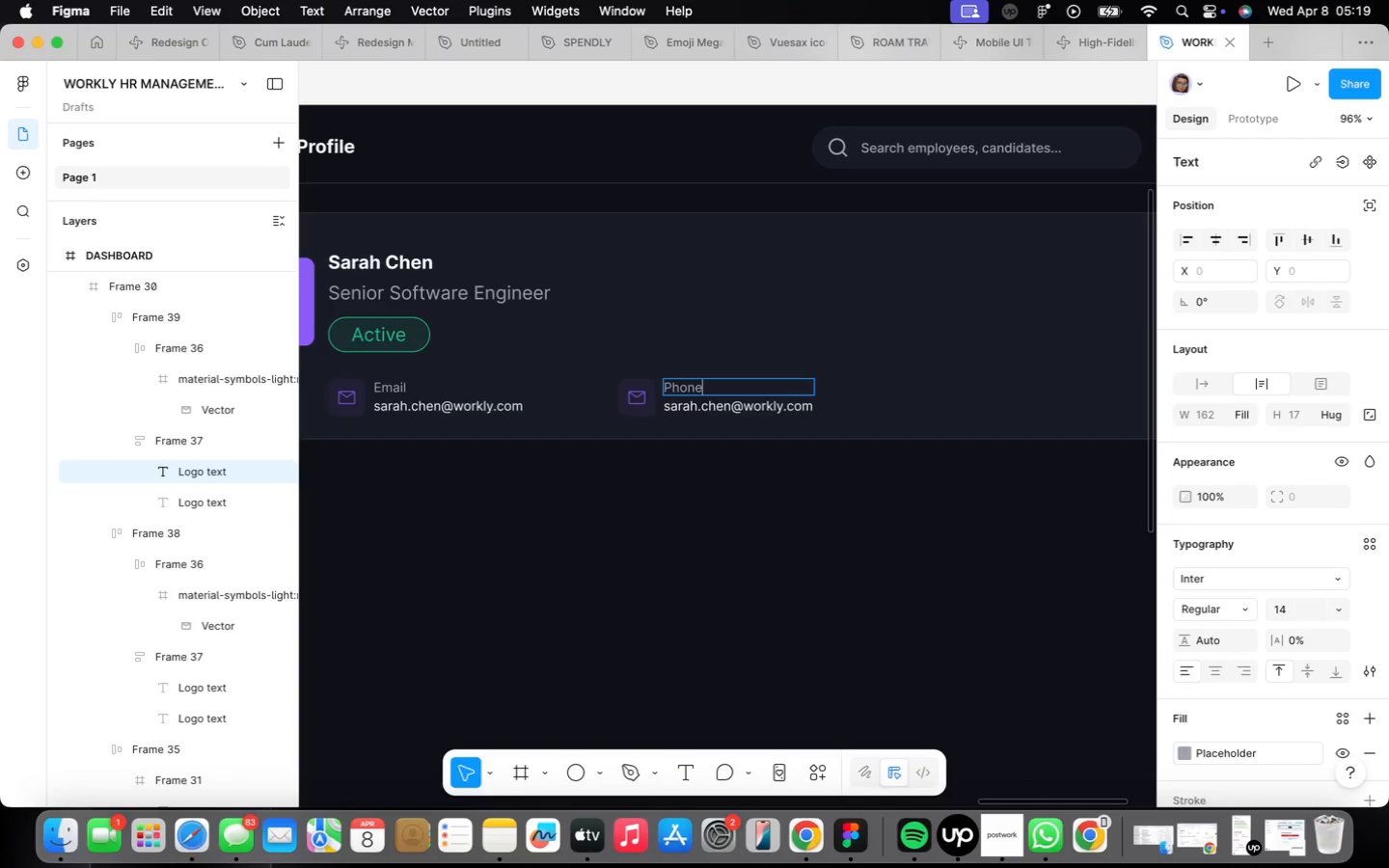 
wait(9.43)
 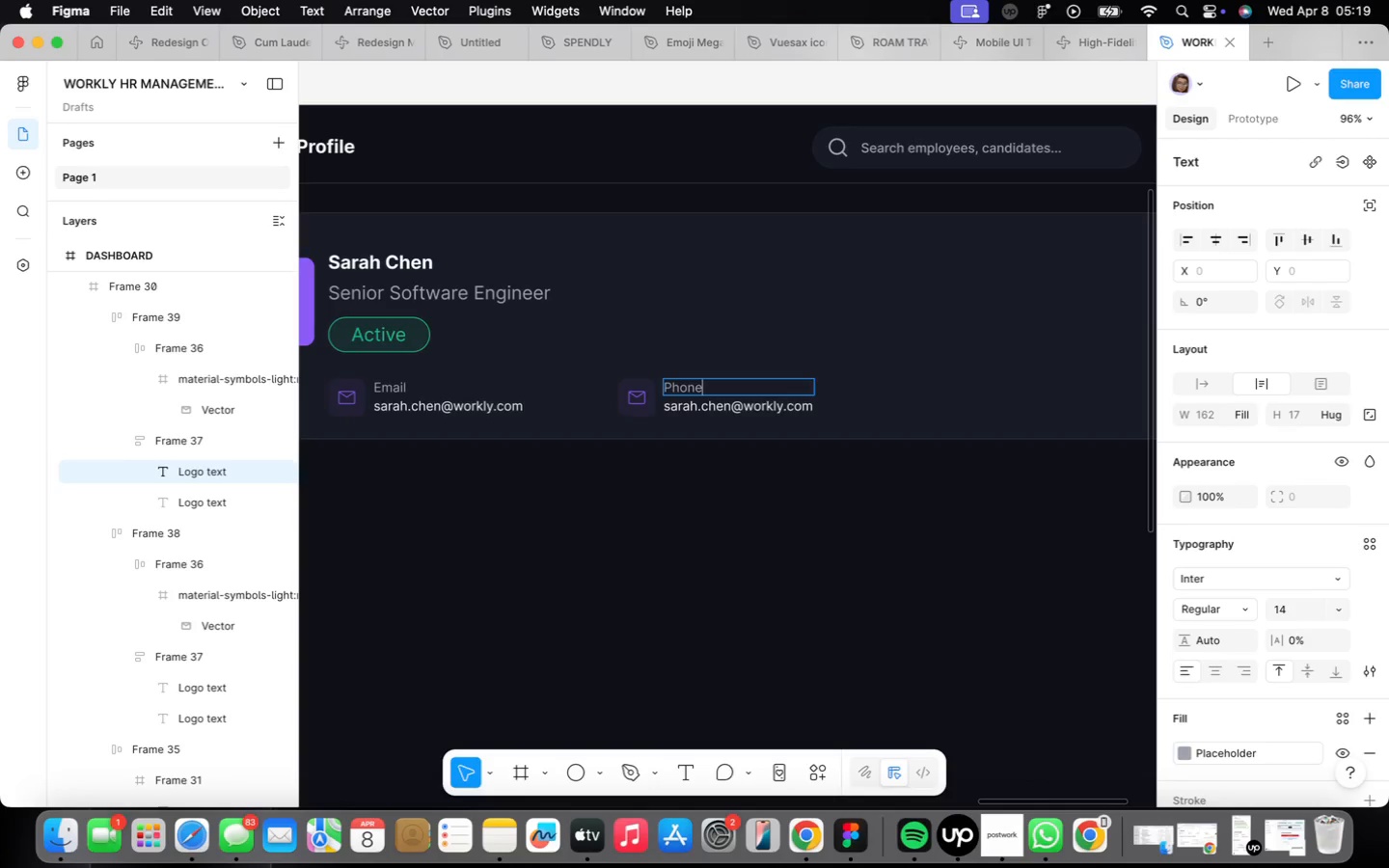 
double_click([741, 414])
 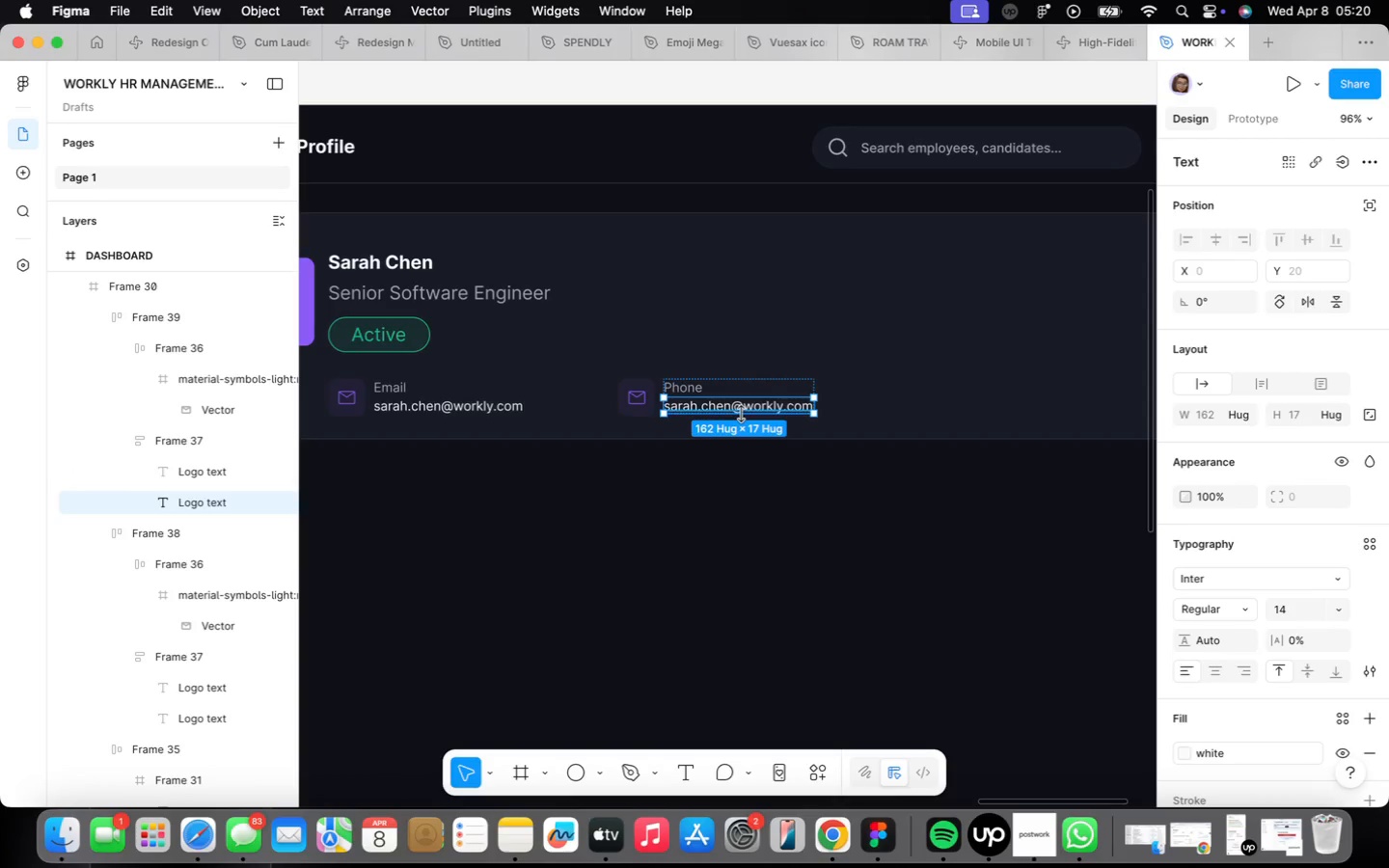 
triple_click([741, 414])
 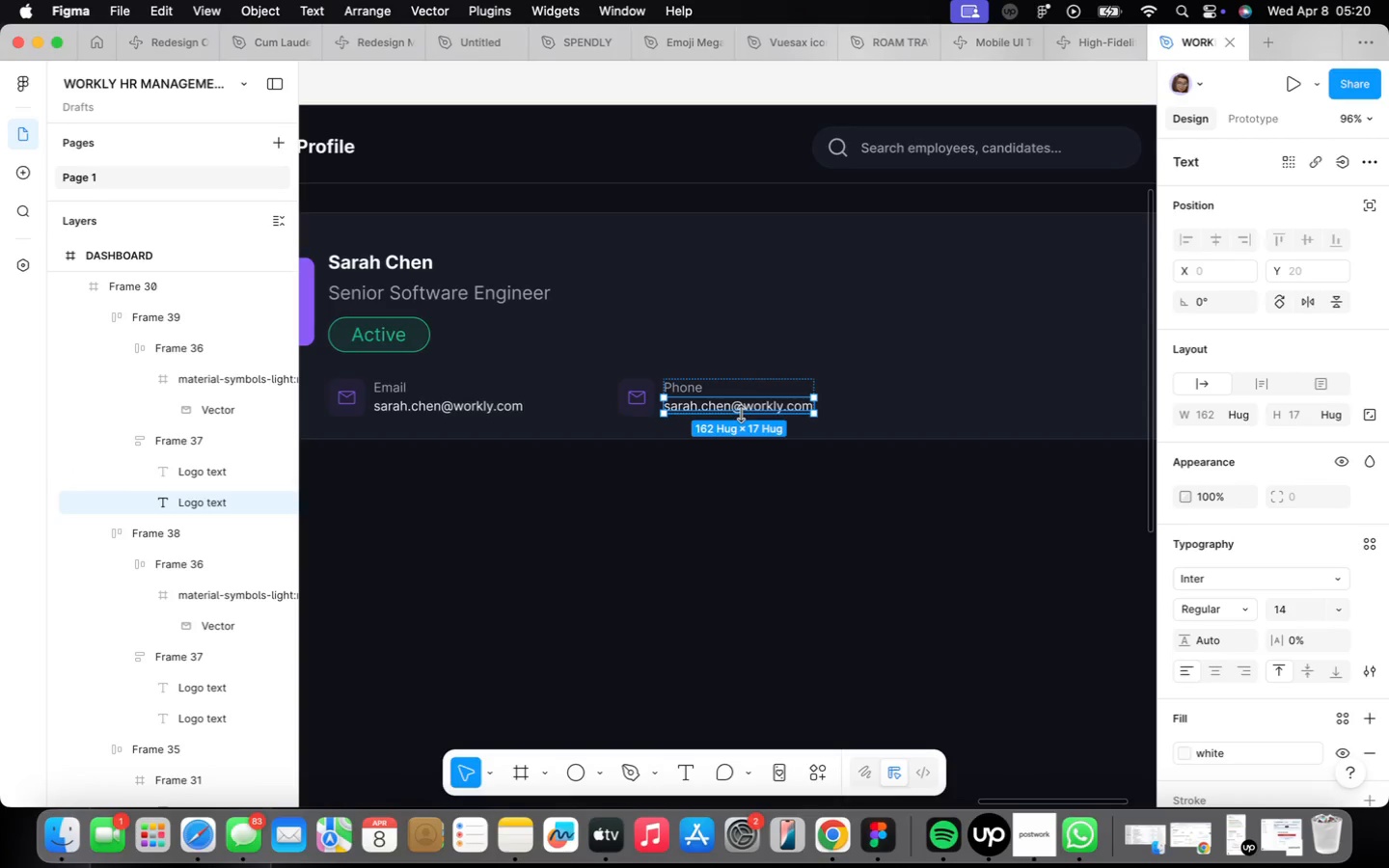 
triple_click([741, 414])
 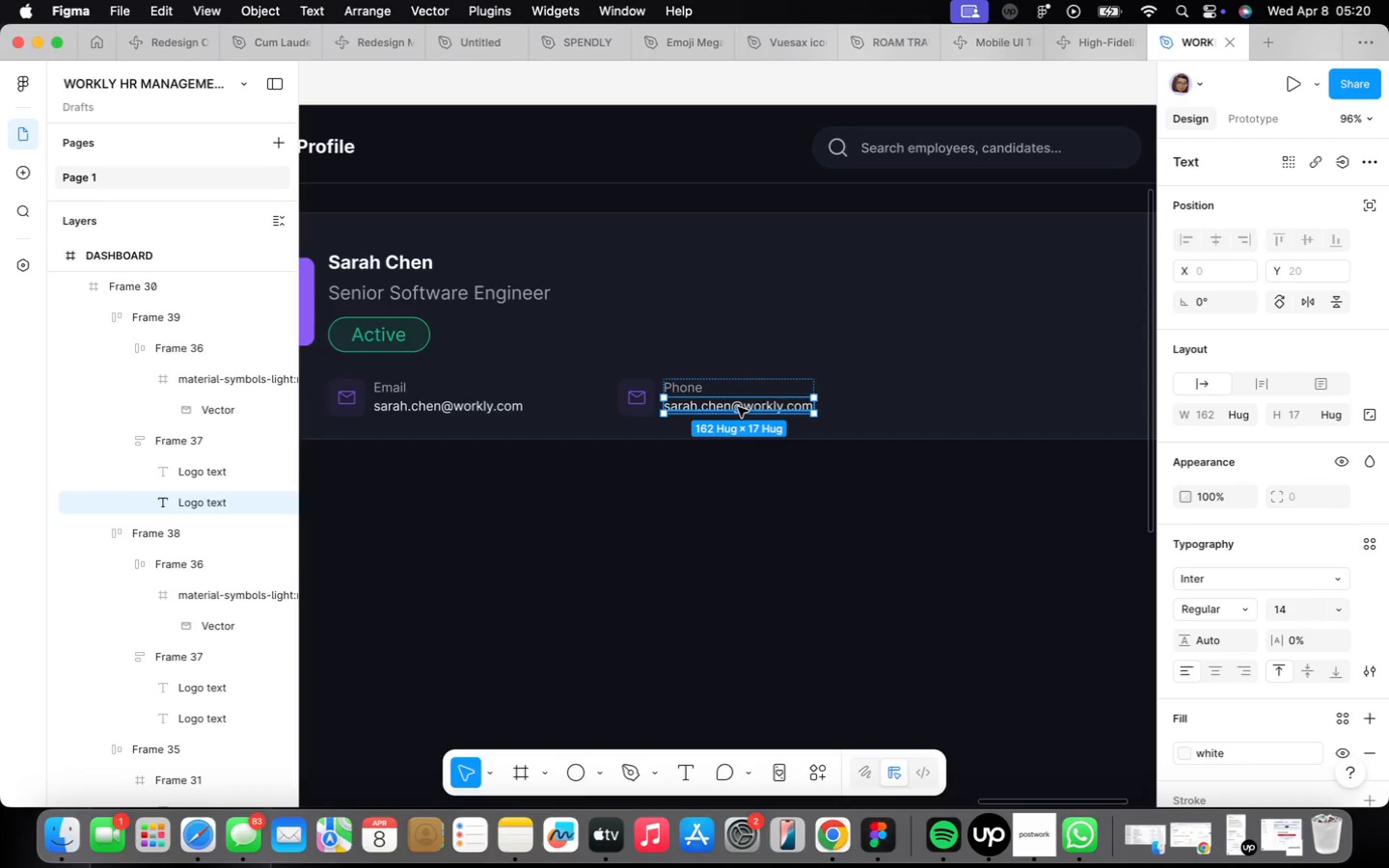 
triple_click([738, 407])
 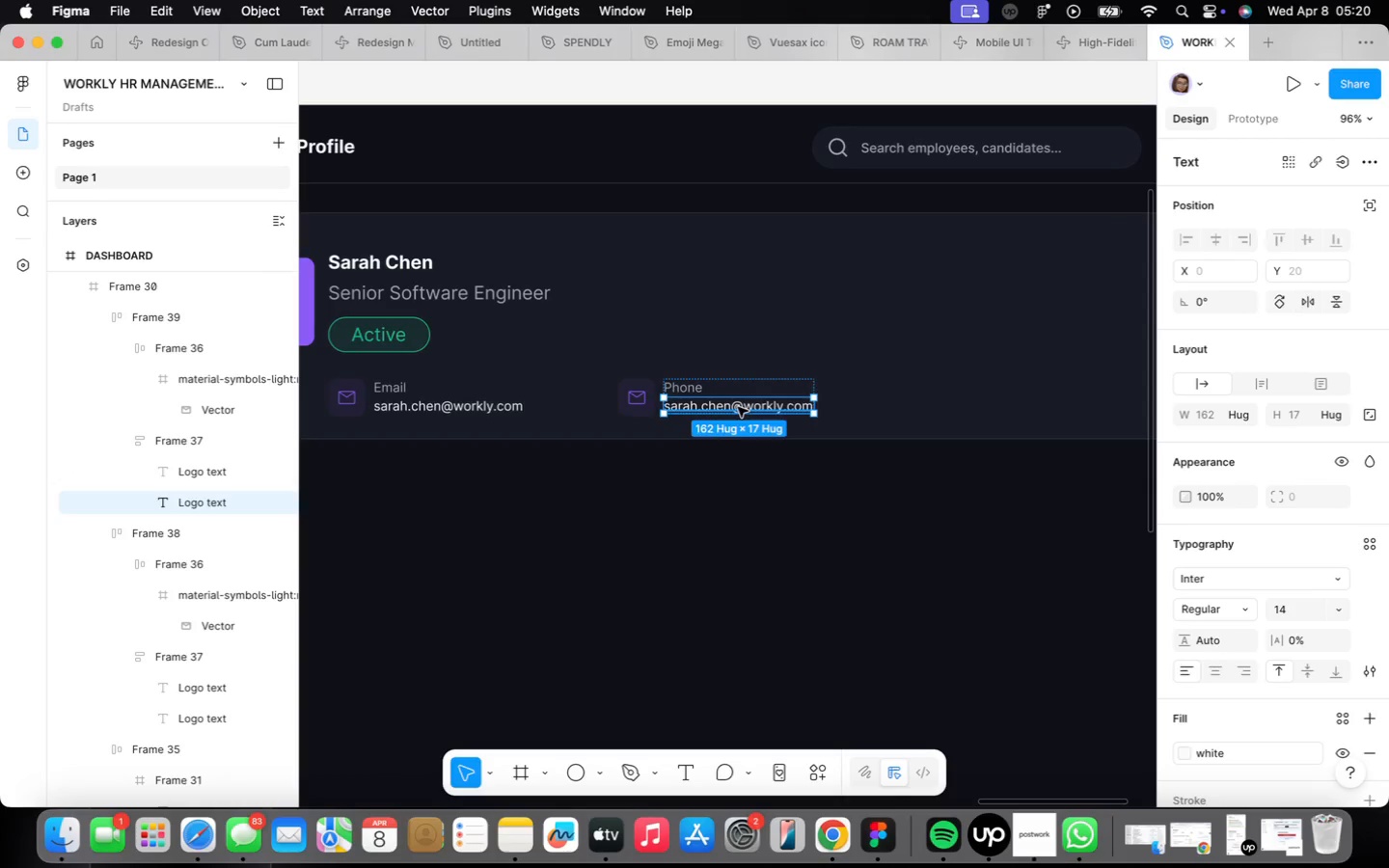 
triple_click([738, 407])
 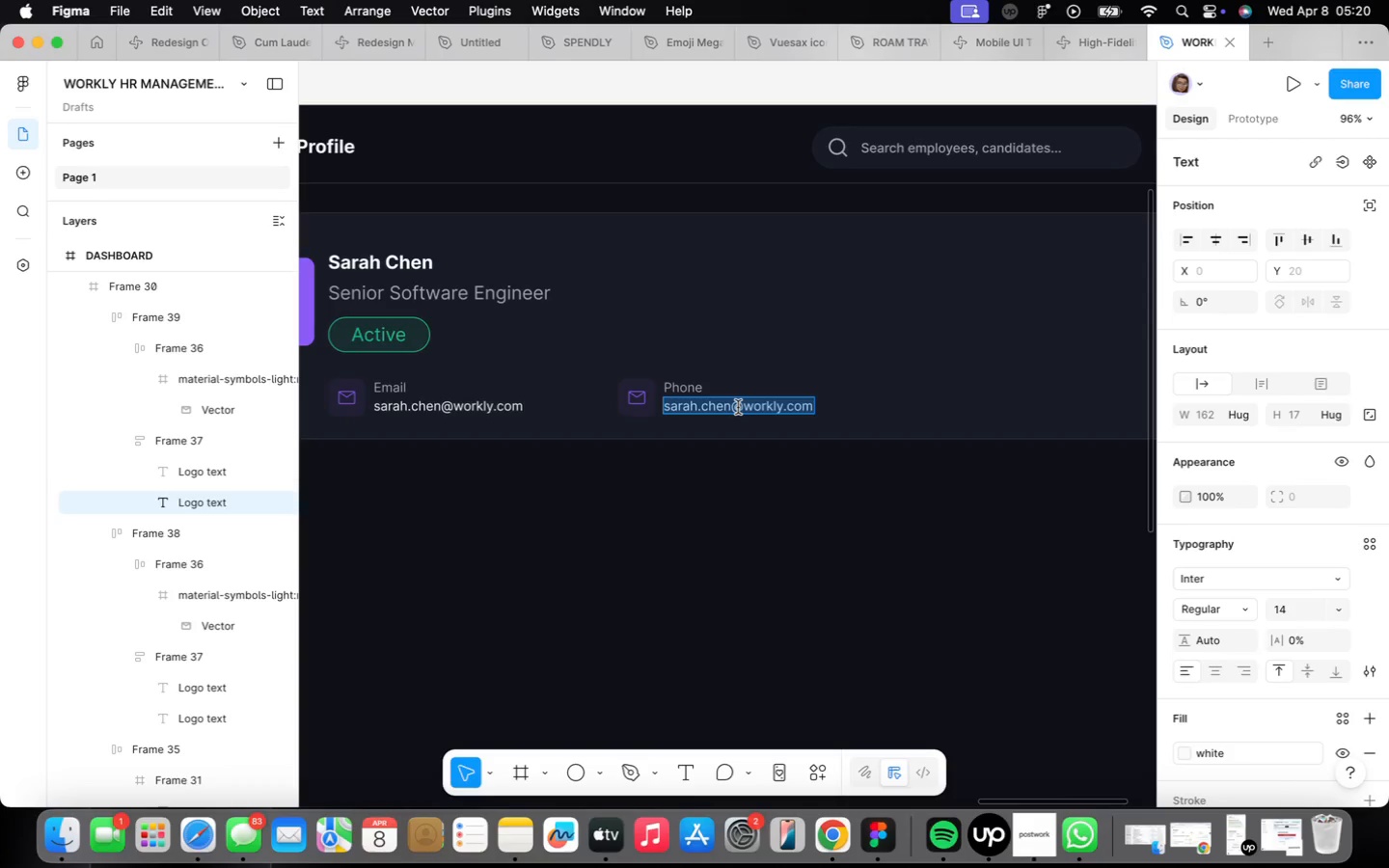 
type(+19)
key(Backspace)
type(())
 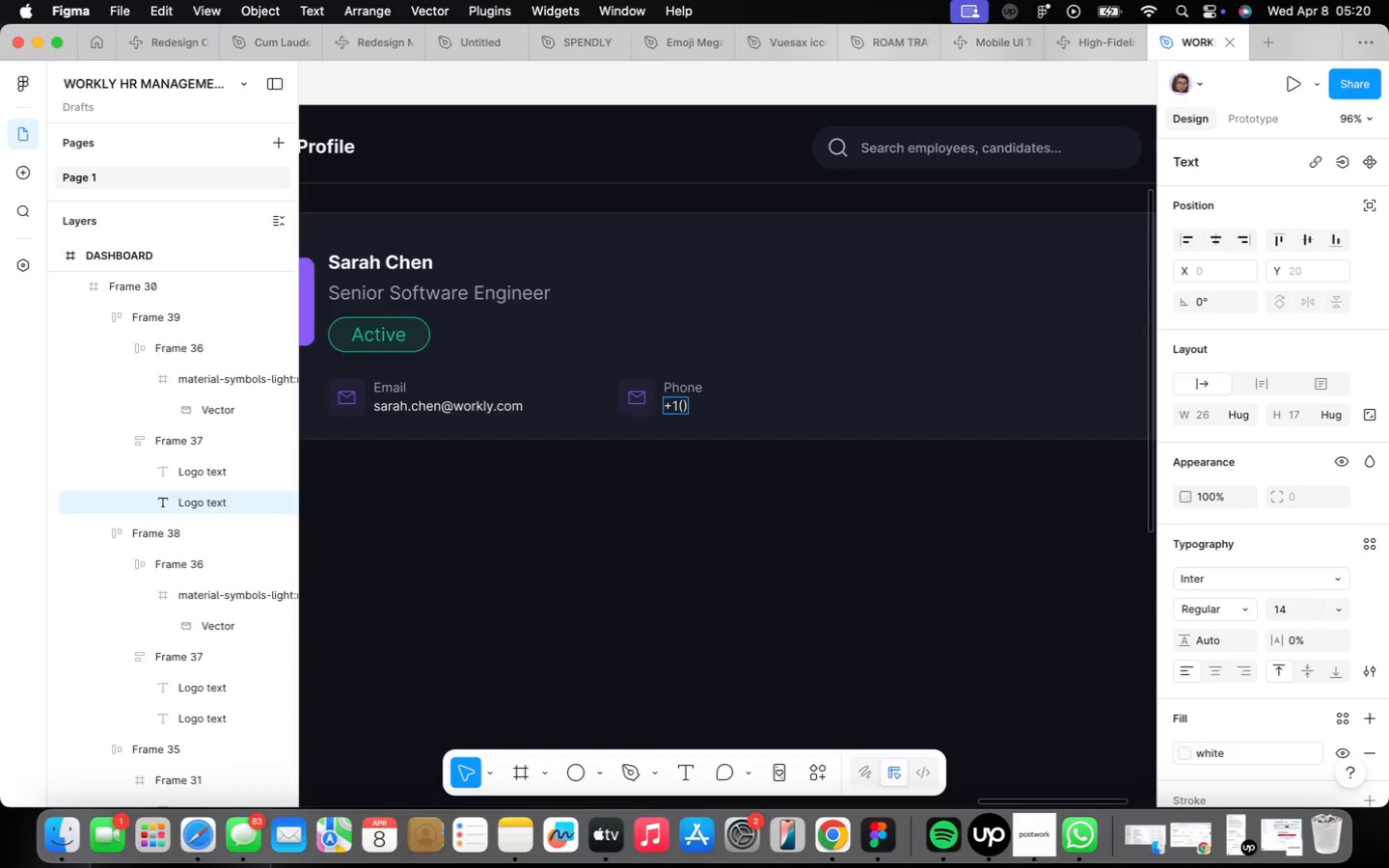 
key(ArrowLeft)
 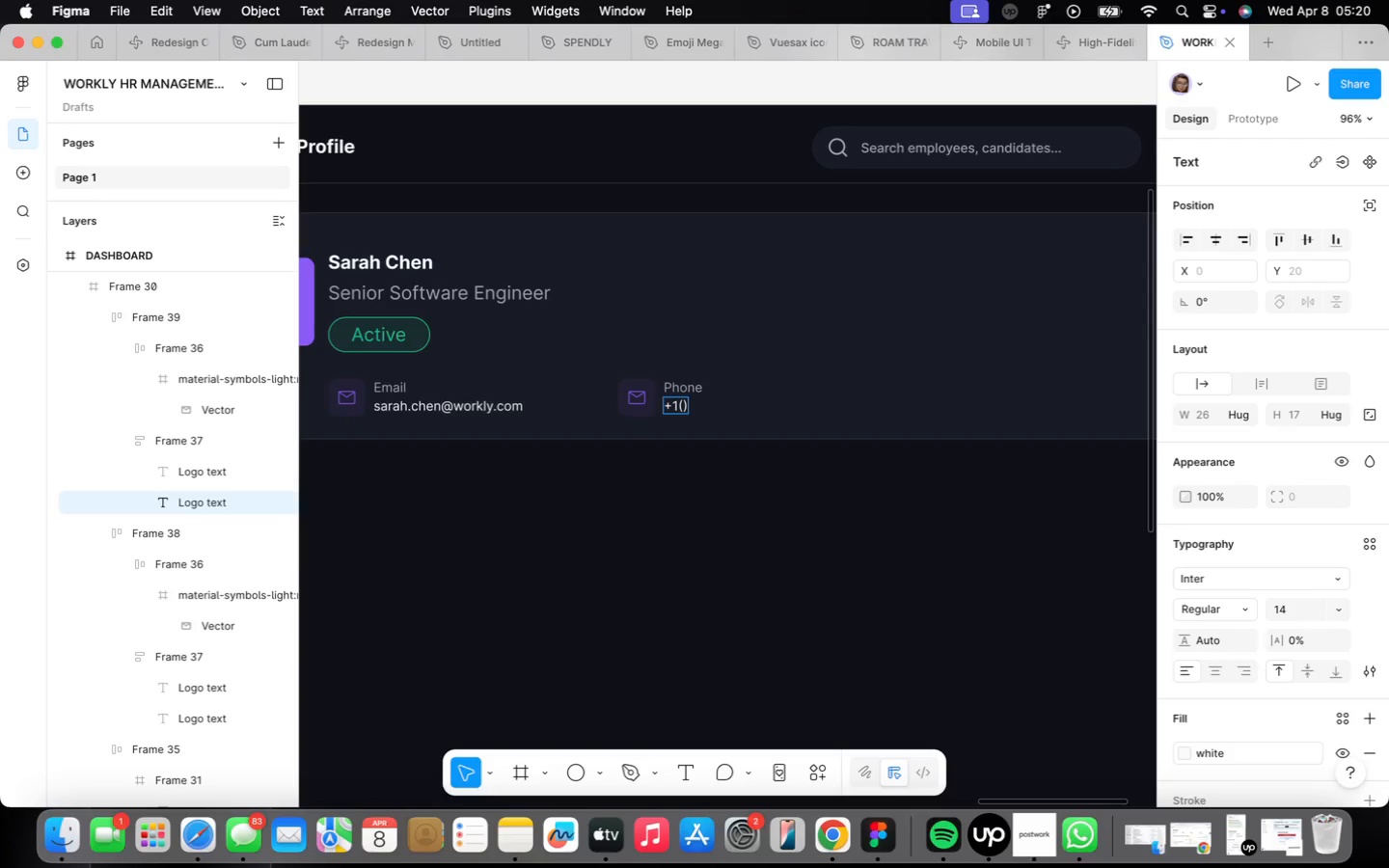 
wait(11.9)
 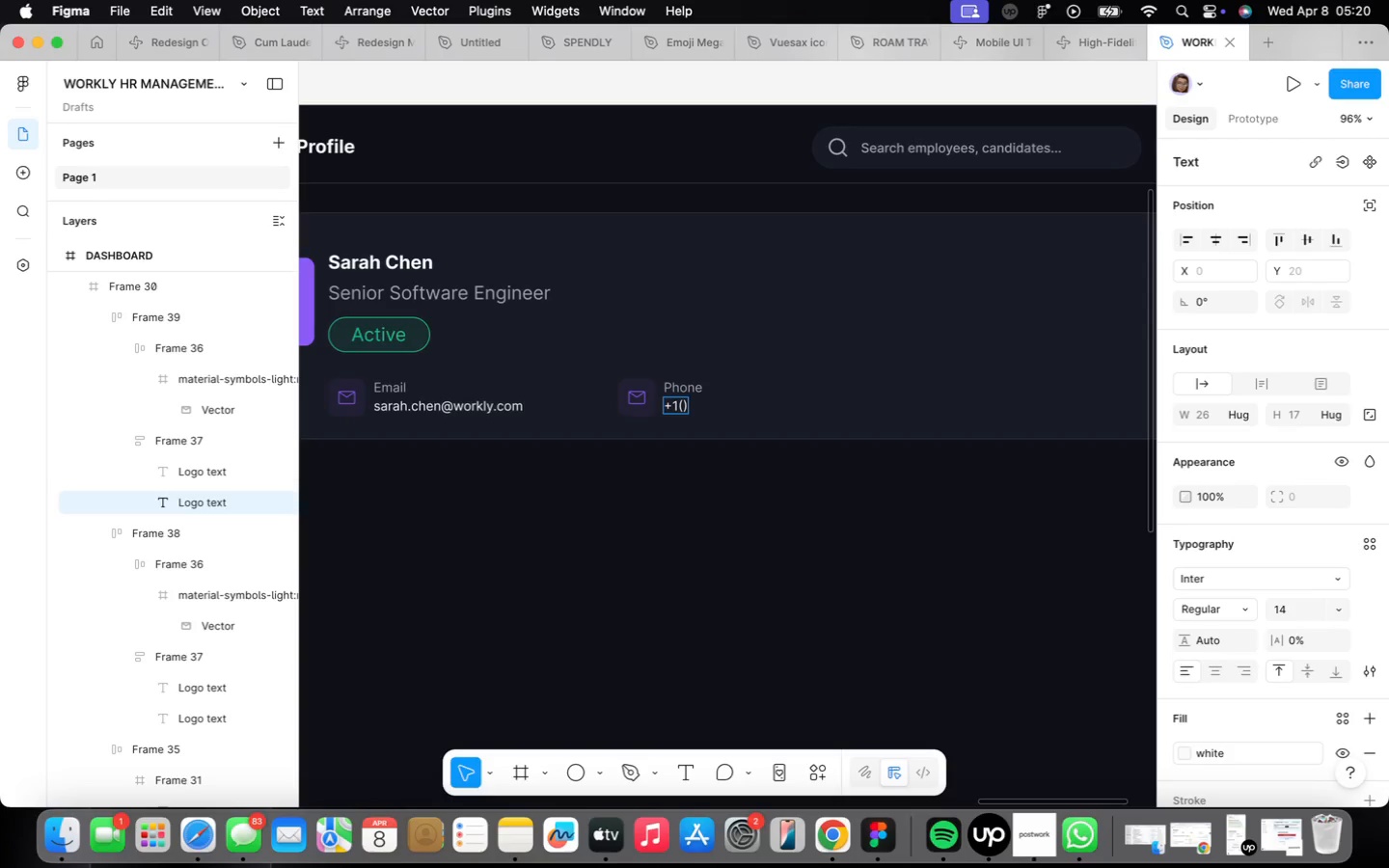 
type(415)
 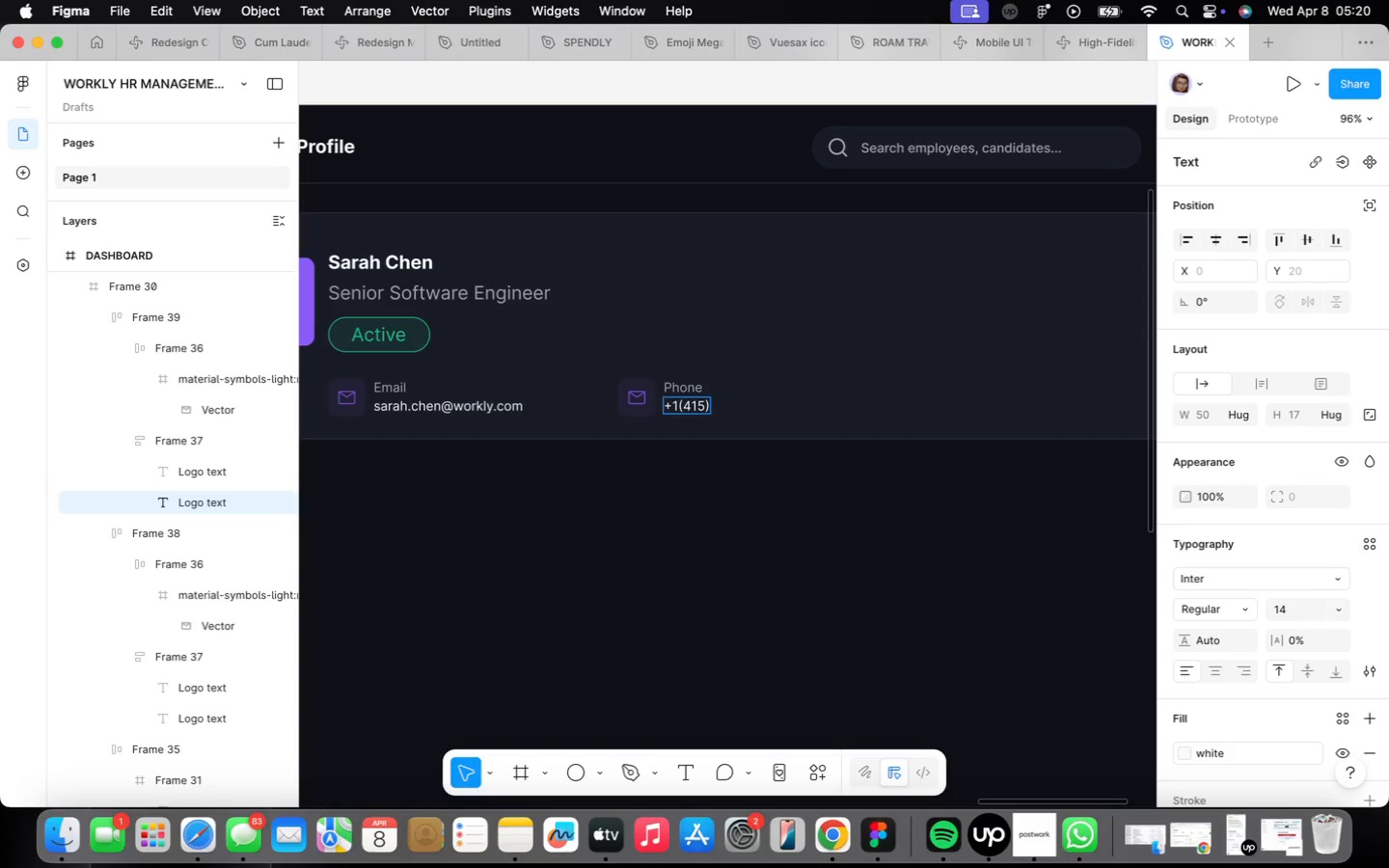 
key(ArrowRight)
 